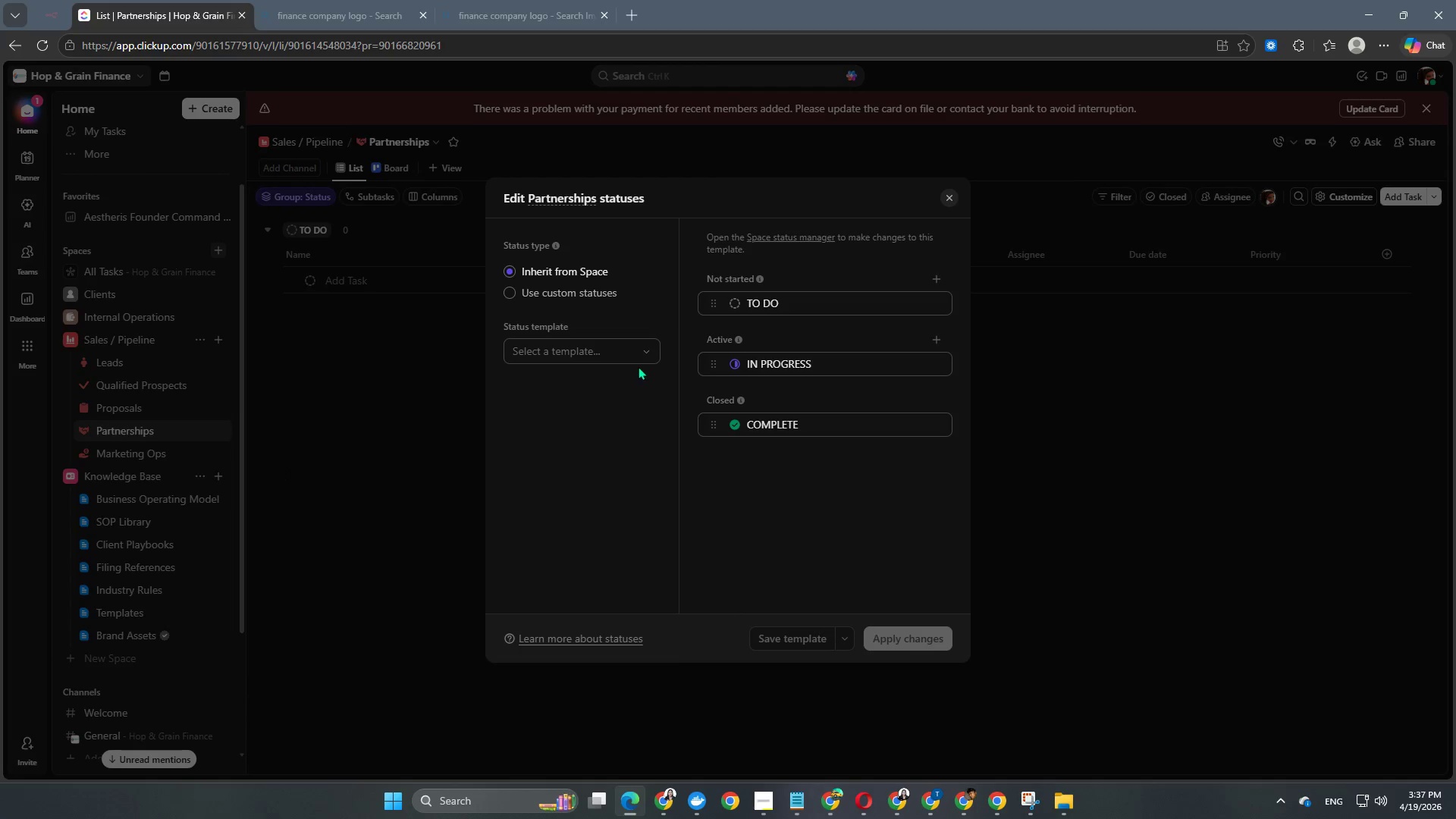 
left_click([535, 295])
 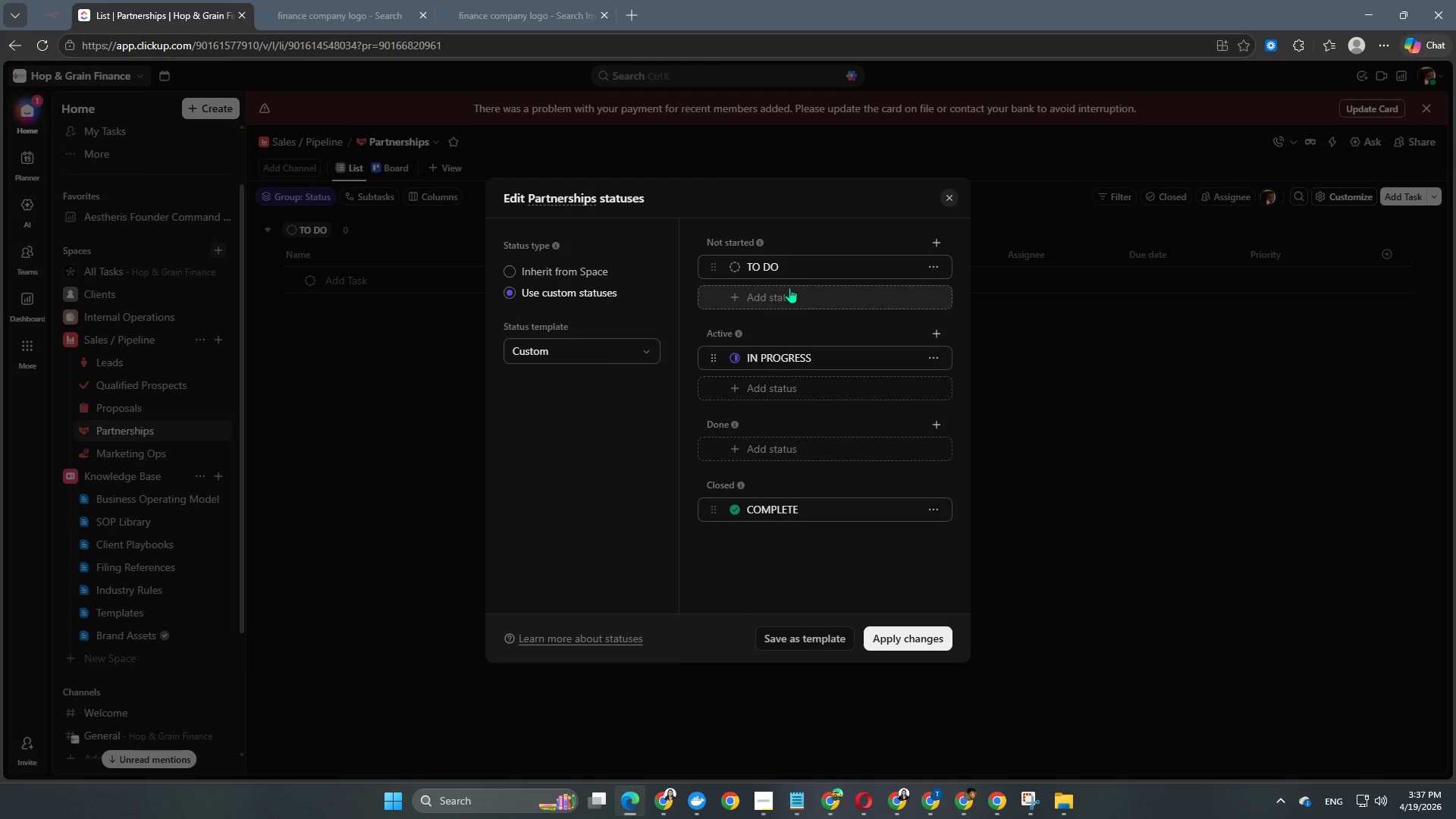 
left_click([802, 269])
 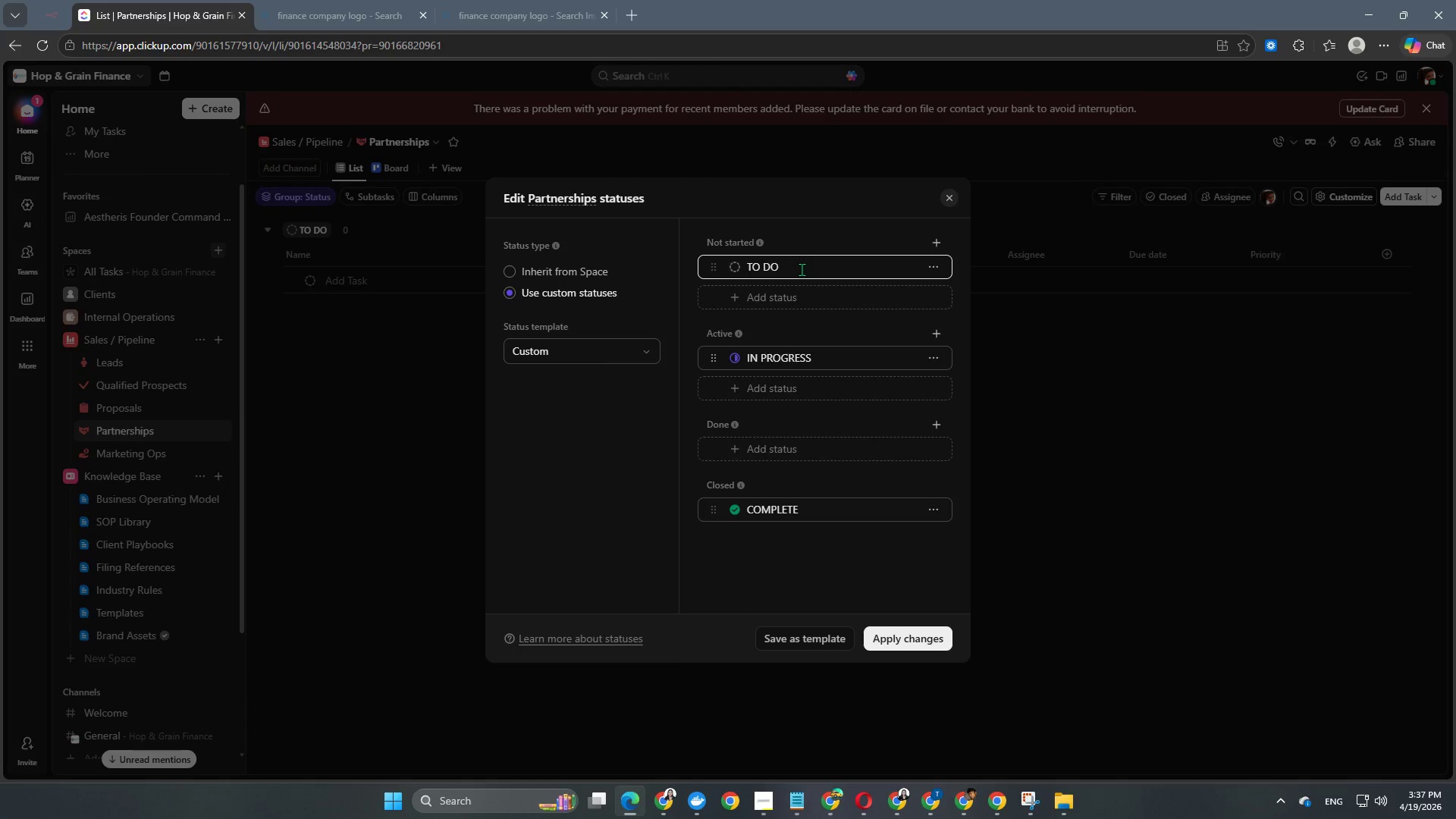 
key(Backspace)
key(Backspace)
key(Backspace)
key(Backspace)
key(Backspace)
key(Backspace)
type(i)
key(Backspace)
type(identified)
 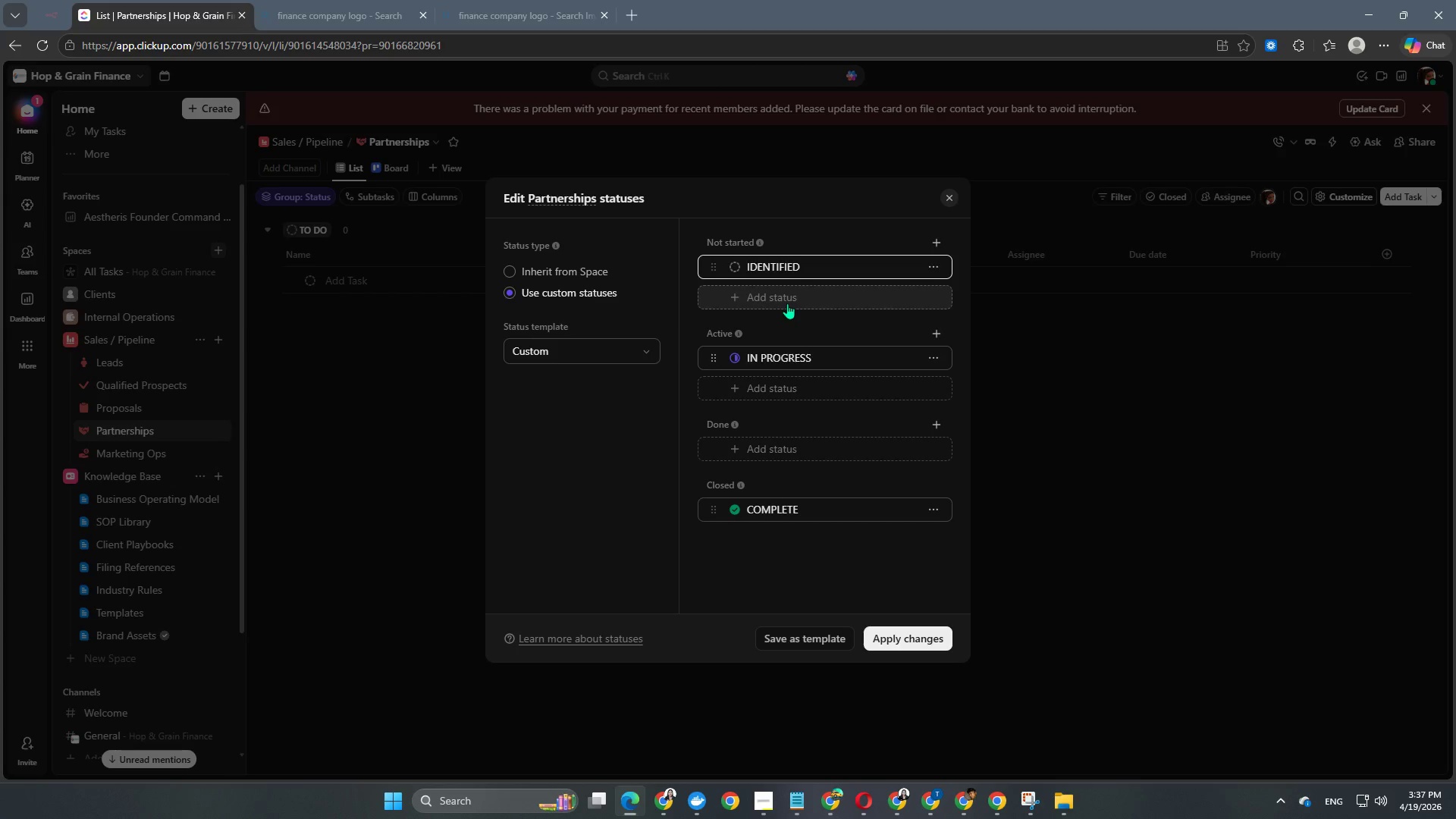 
wait(6.47)
 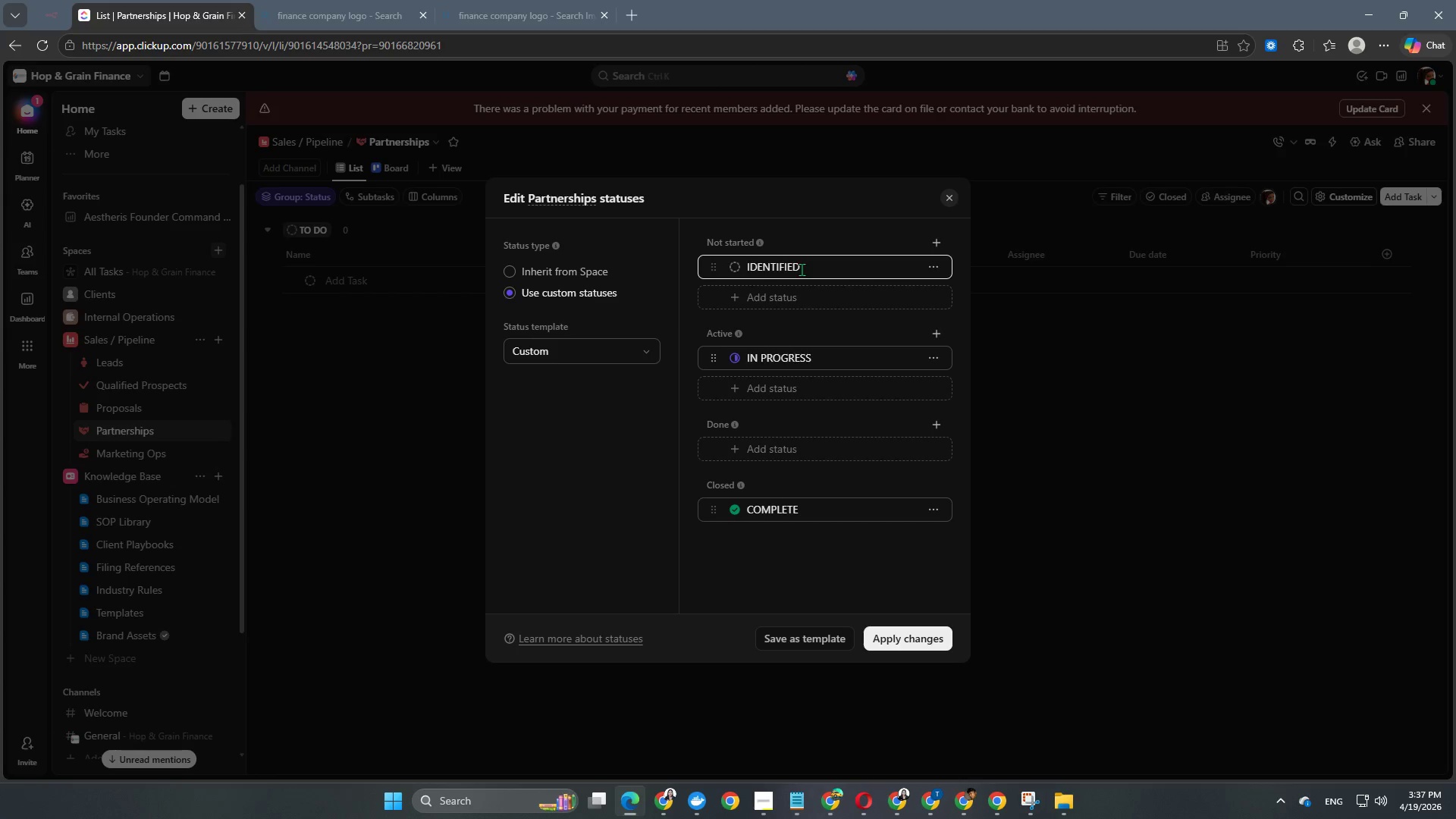 
left_click([787, 303])
 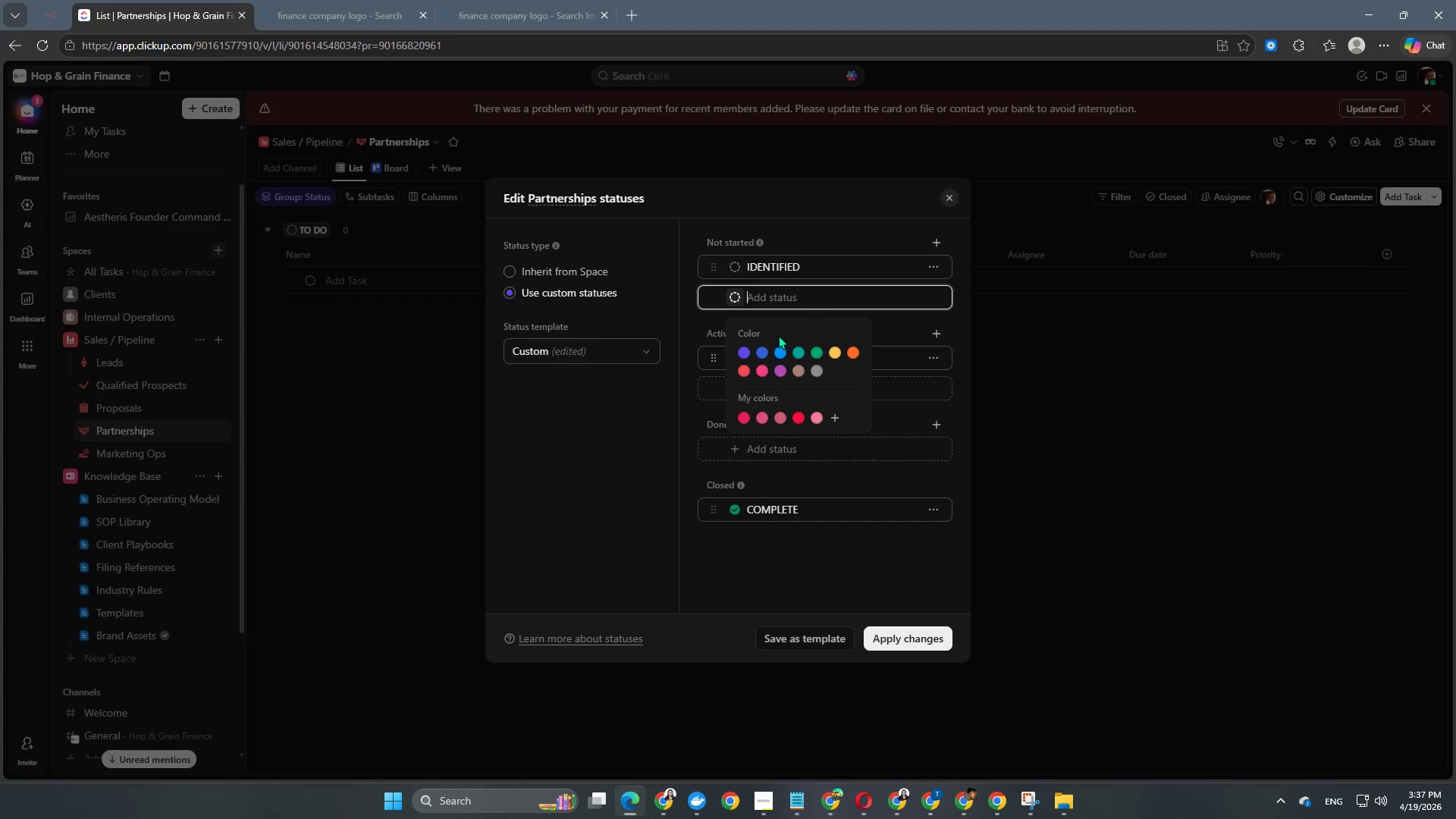 
left_click([813, 315])
 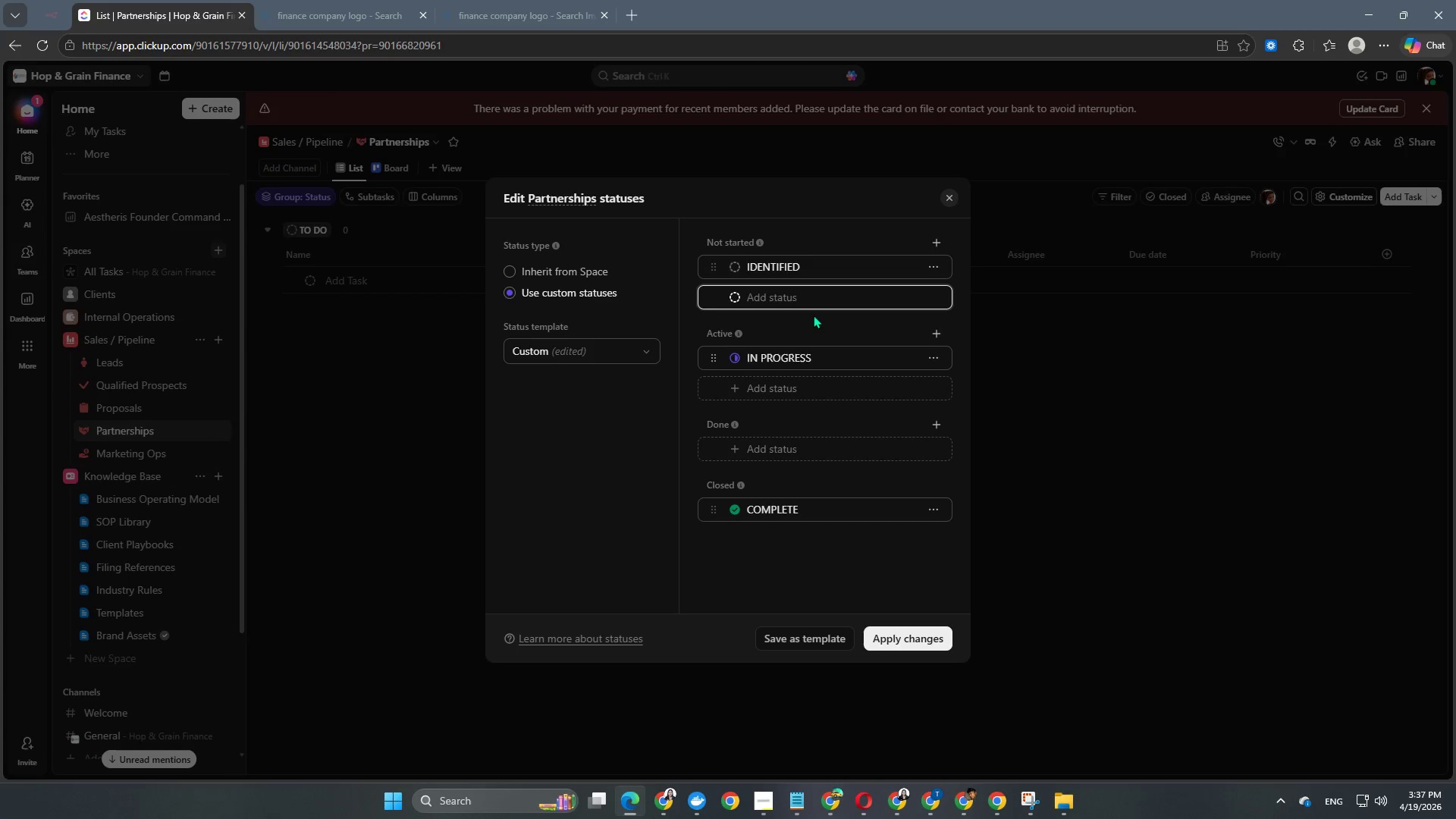 
type(outreachens)
key(Backspace)
key(Backspace)
key(Backspace)
type( )
key(Backspace)
key(Backspace)
type( sent)
 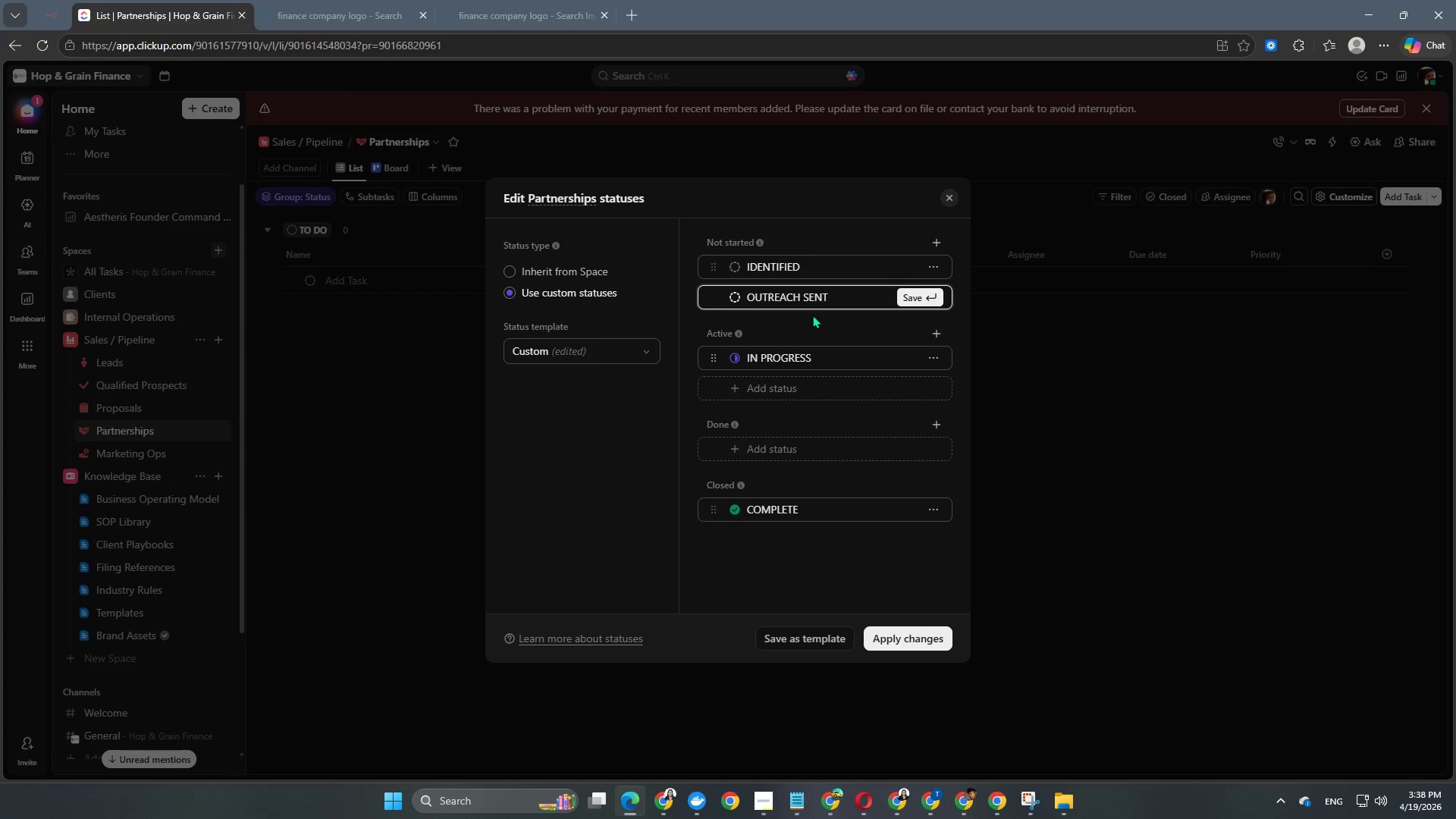 
left_click([799, 359])
 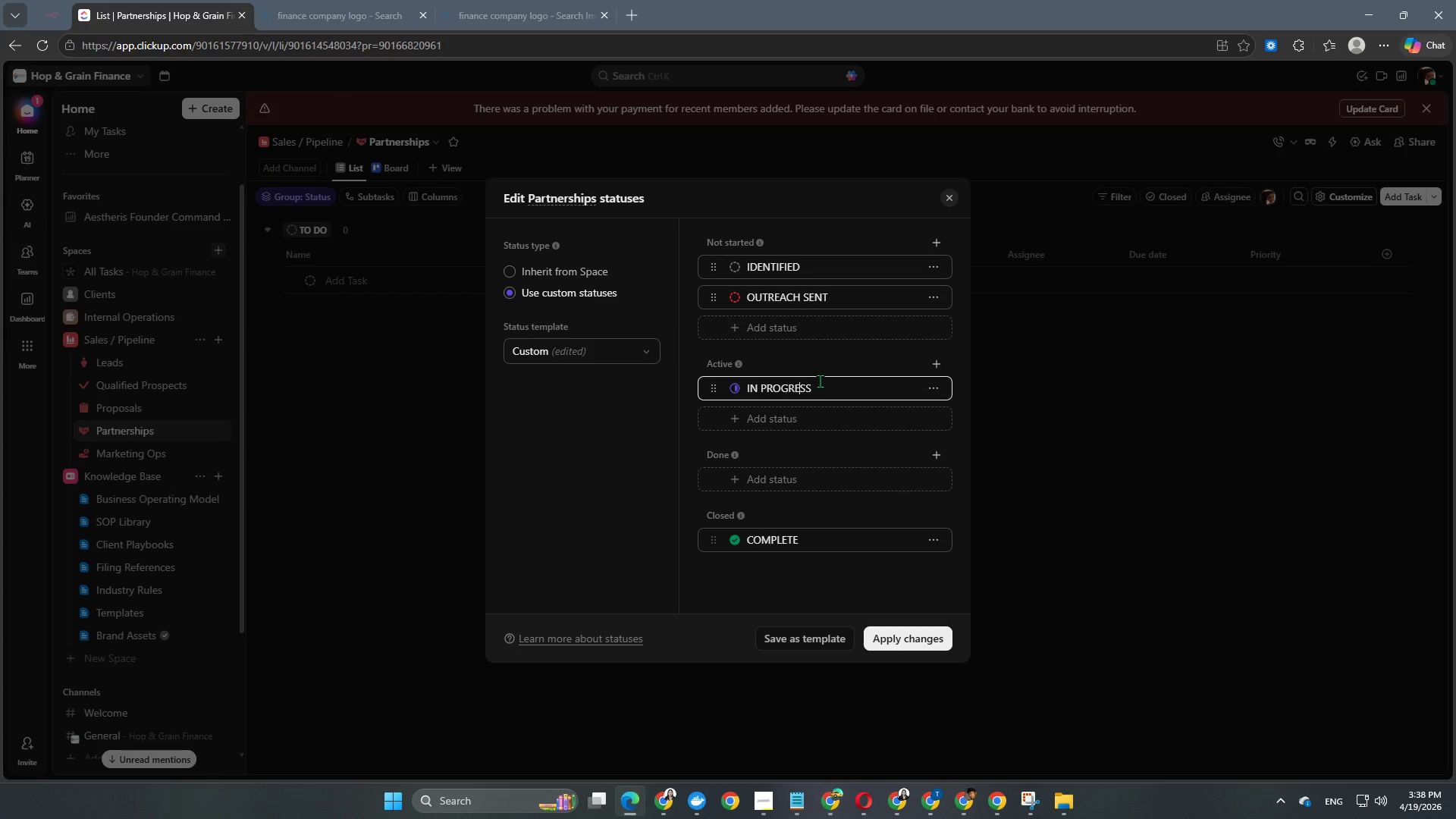 
left_click_drag(start_coordinate=[826, 387], to_coordinate=[709, 378])
 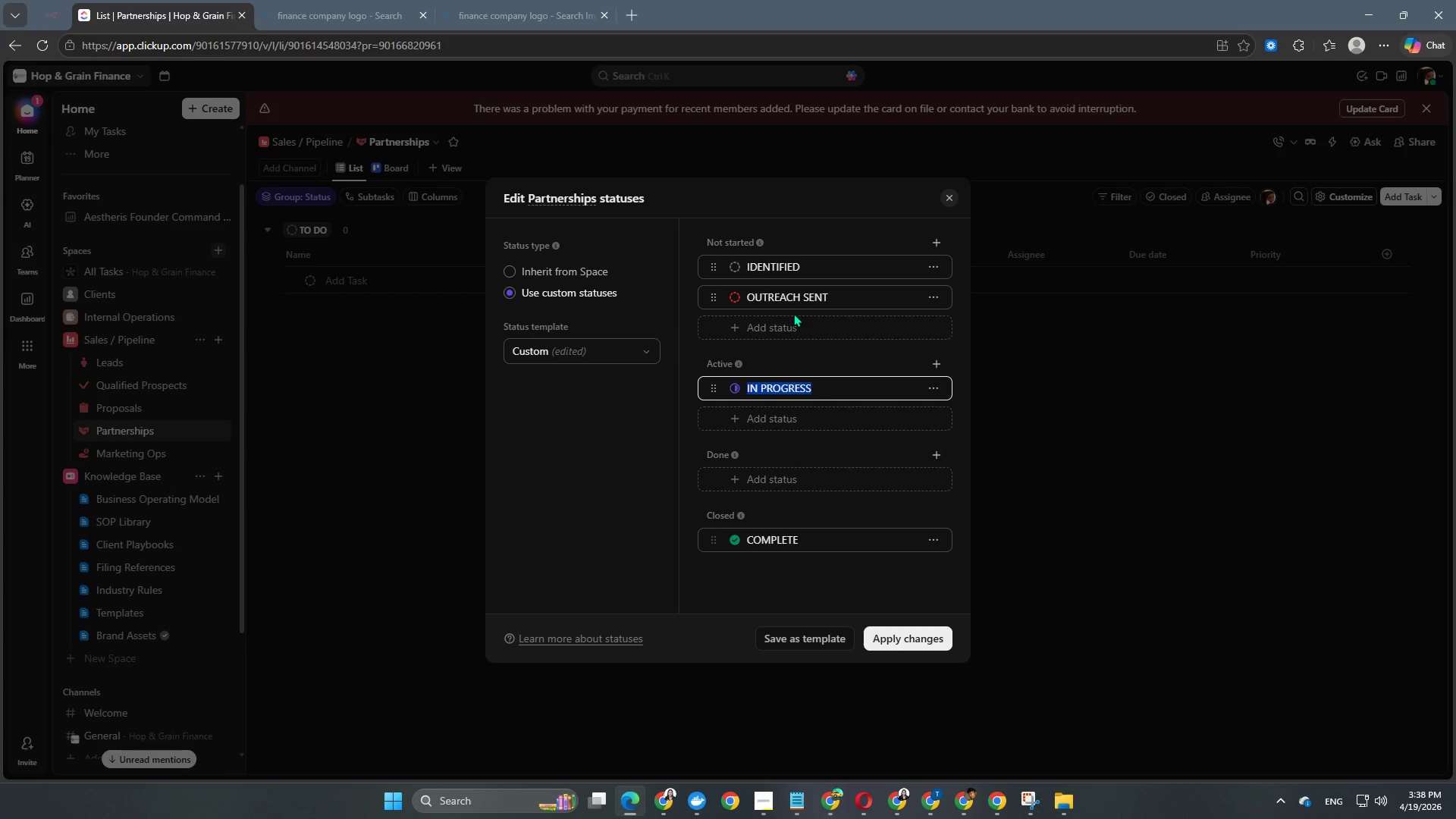 
left_click([790, 314])
 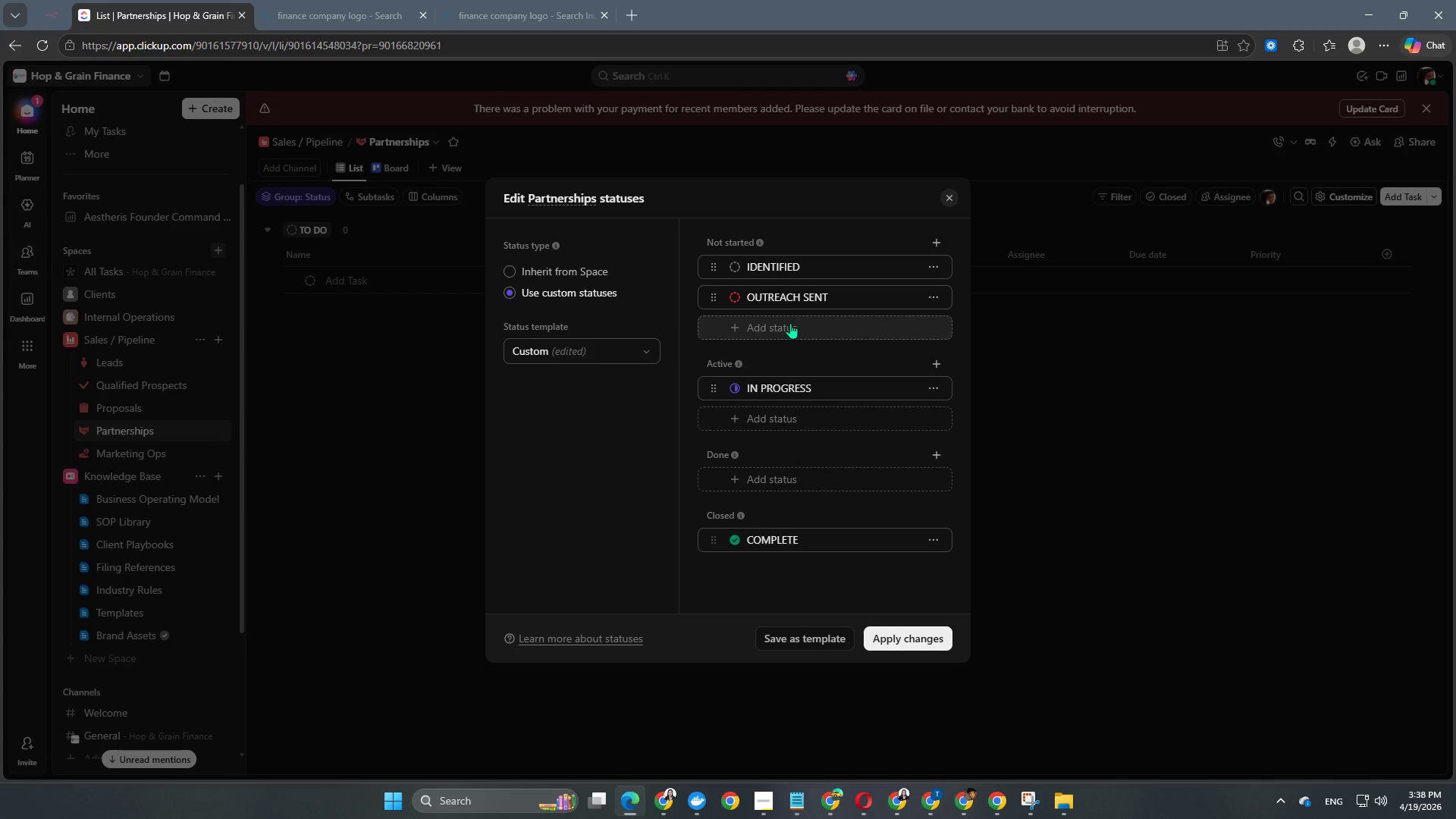 
left_click([790, 323])
 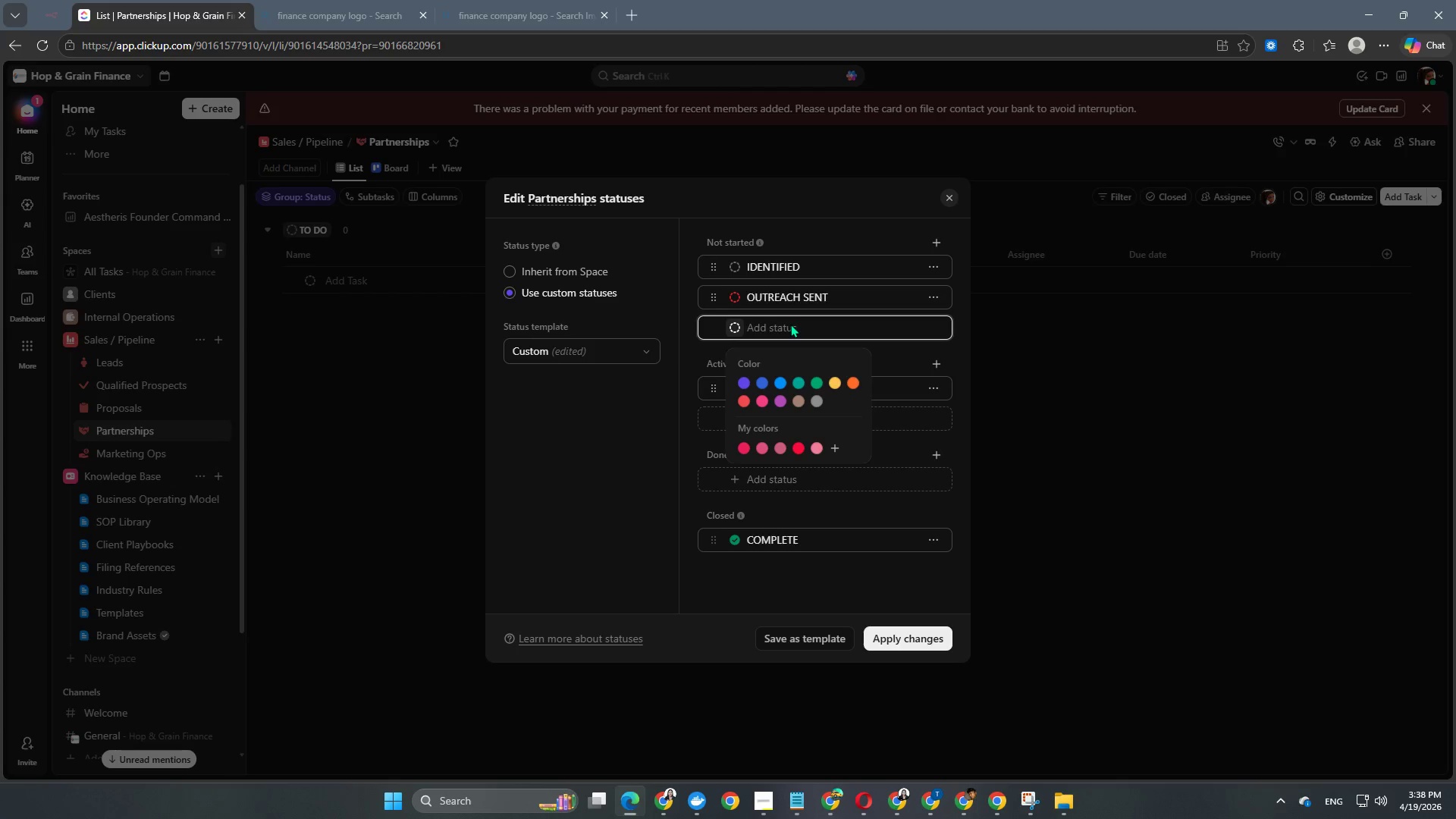 
type(meeting scheduled)
 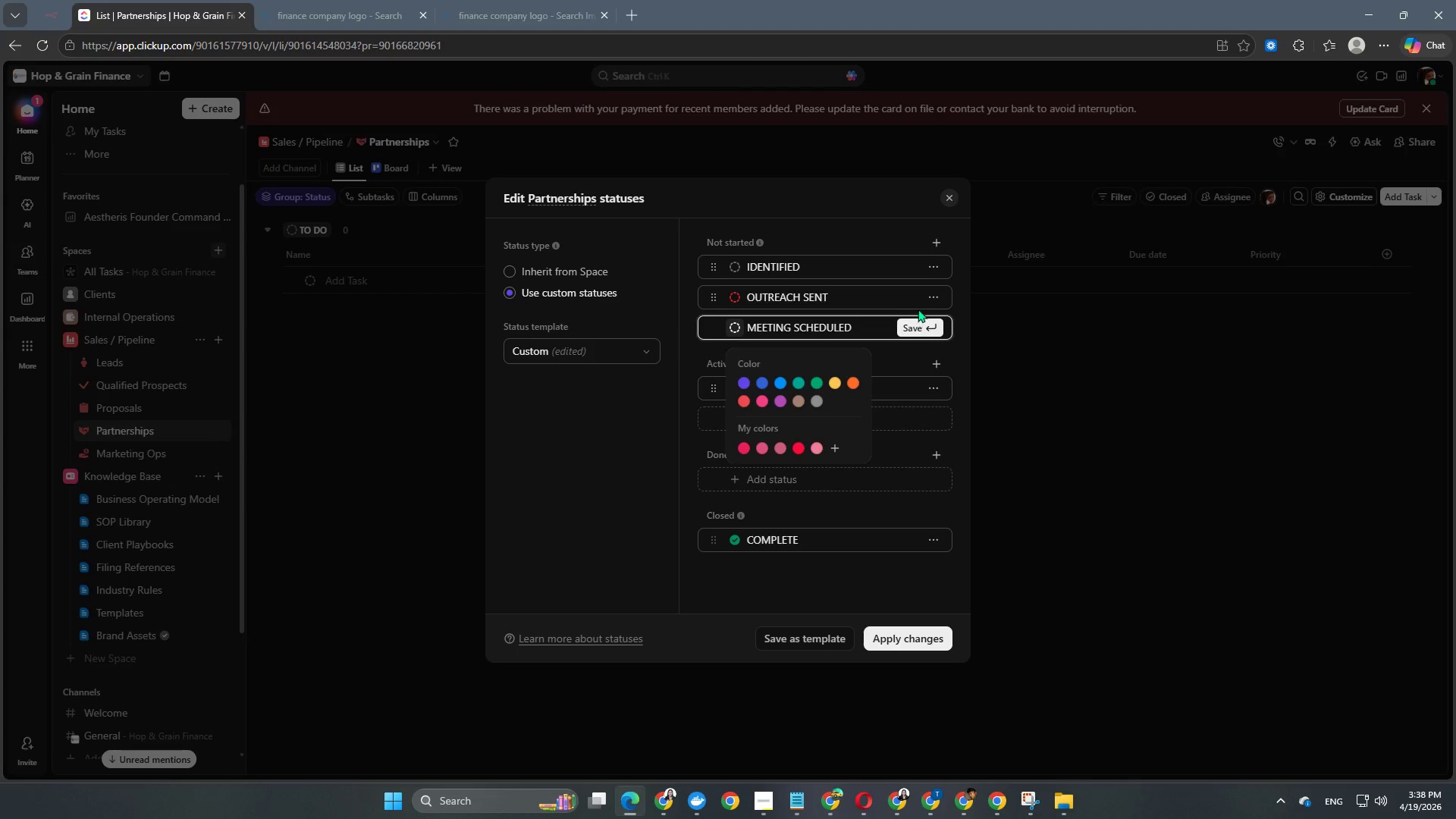 
left_click([921, 321])
 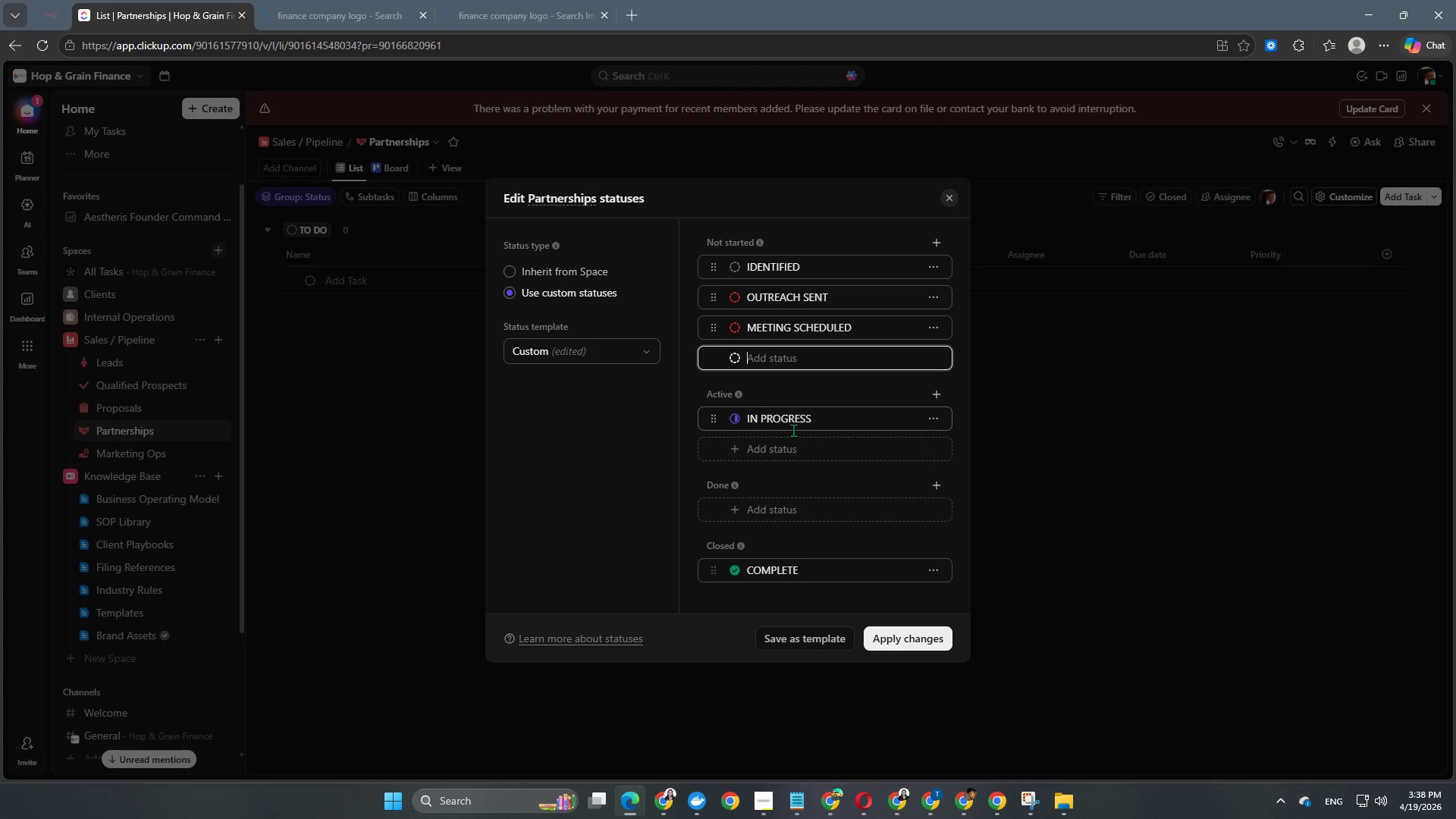 
left_click([795, 419])
 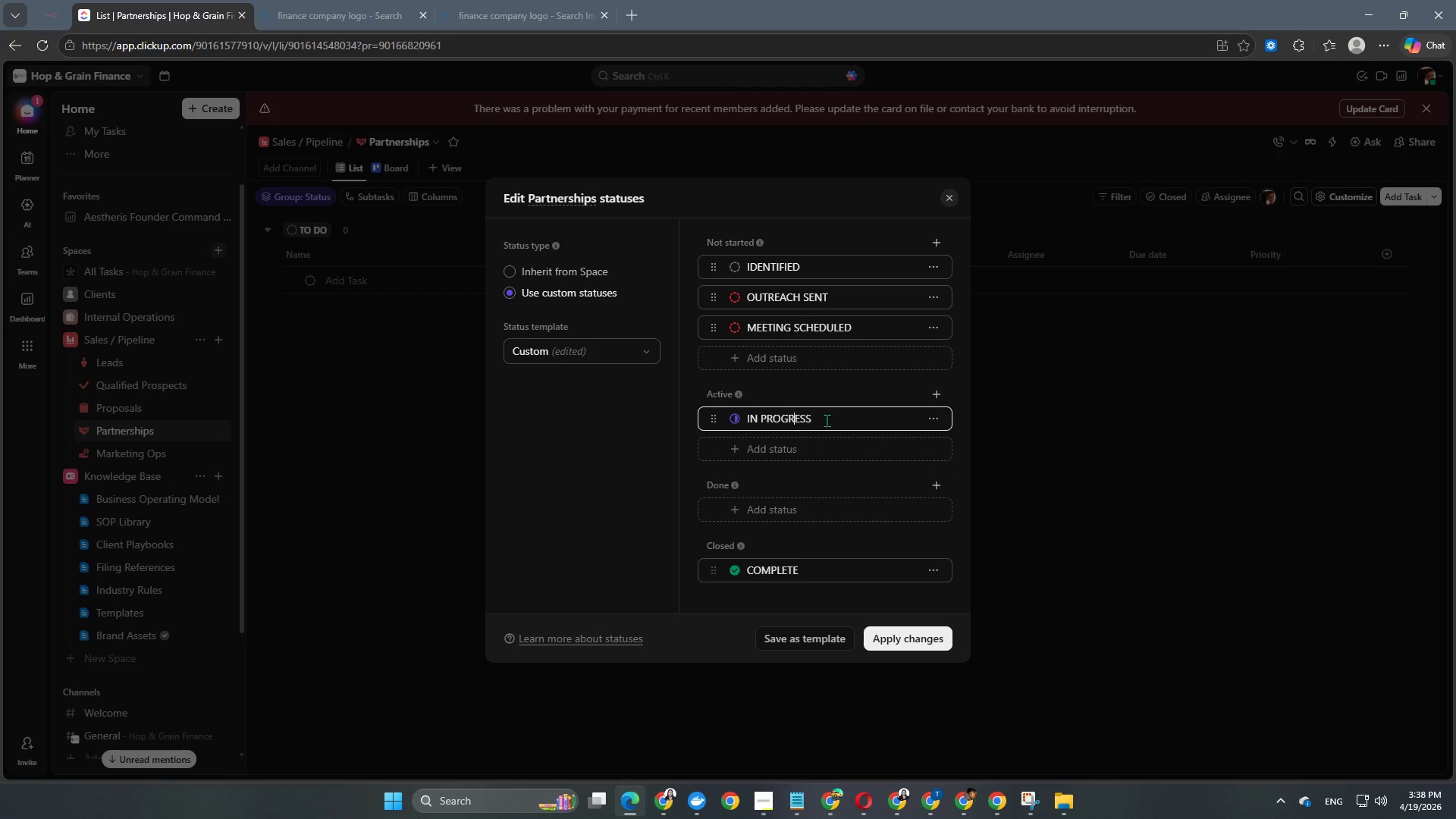 
left_click([821, 420])
 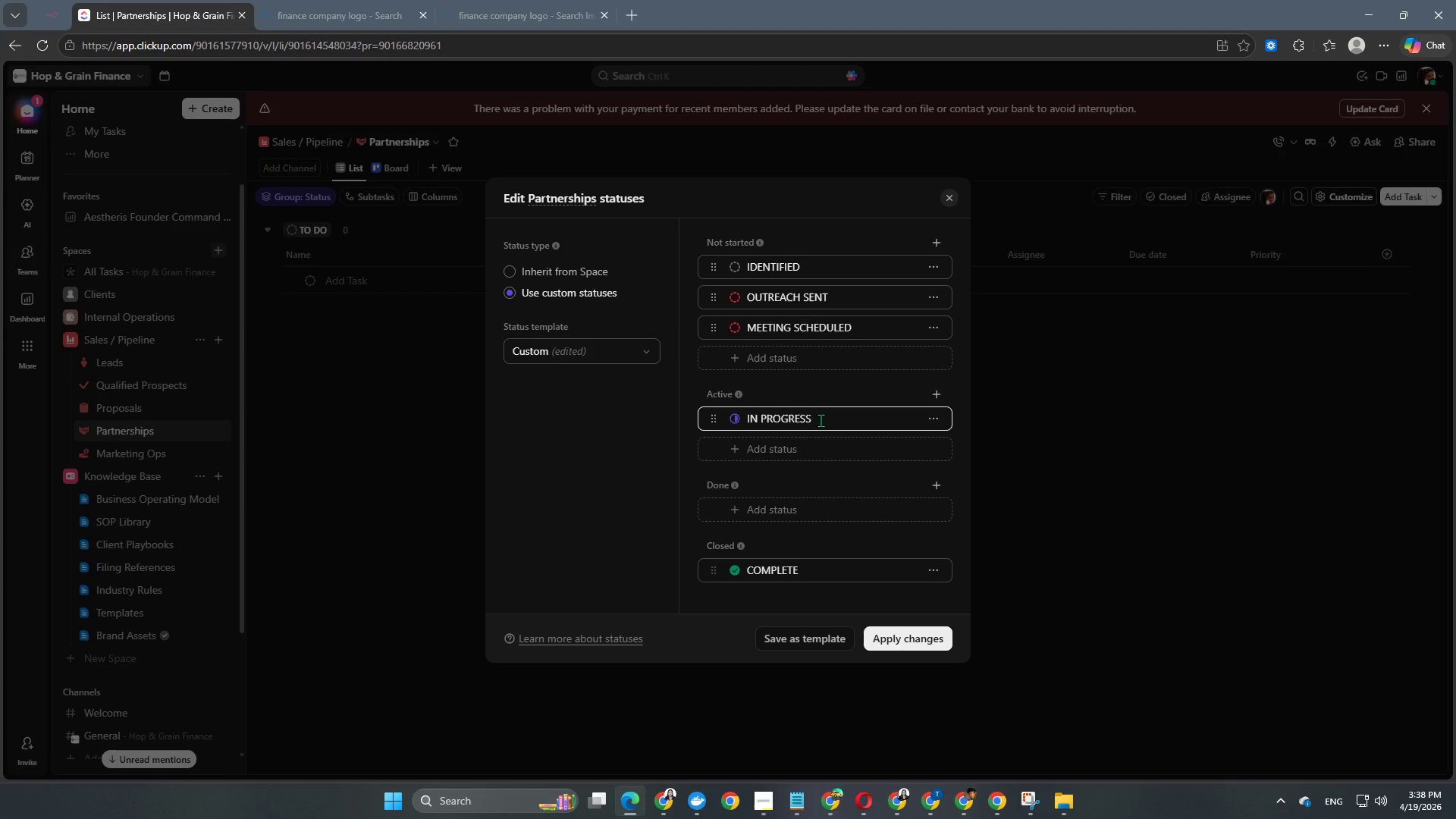 
key(Control+A)
 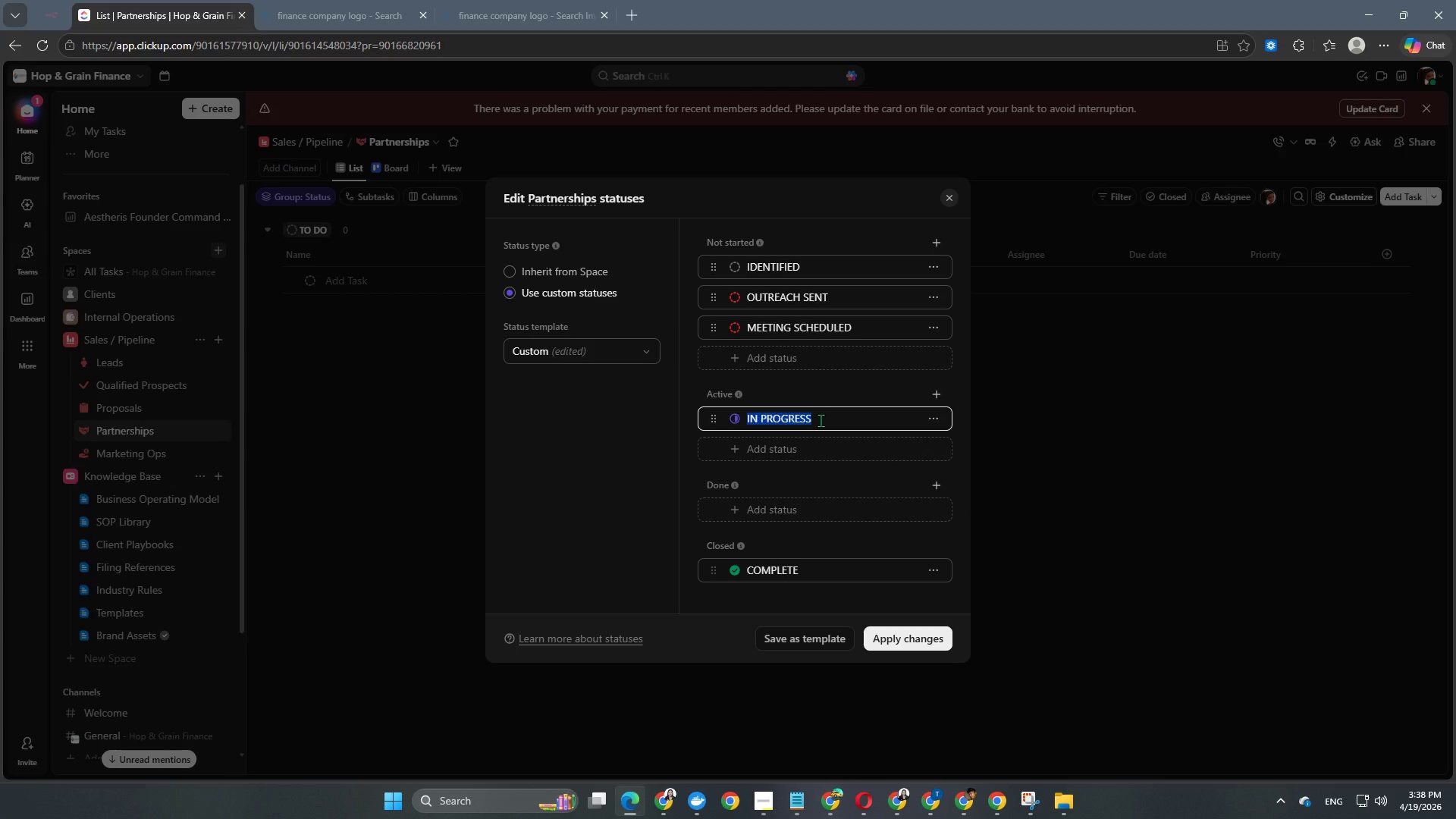 
type(acrt)
key(Backspace)
key(Backspace)
type(tive discussion)
 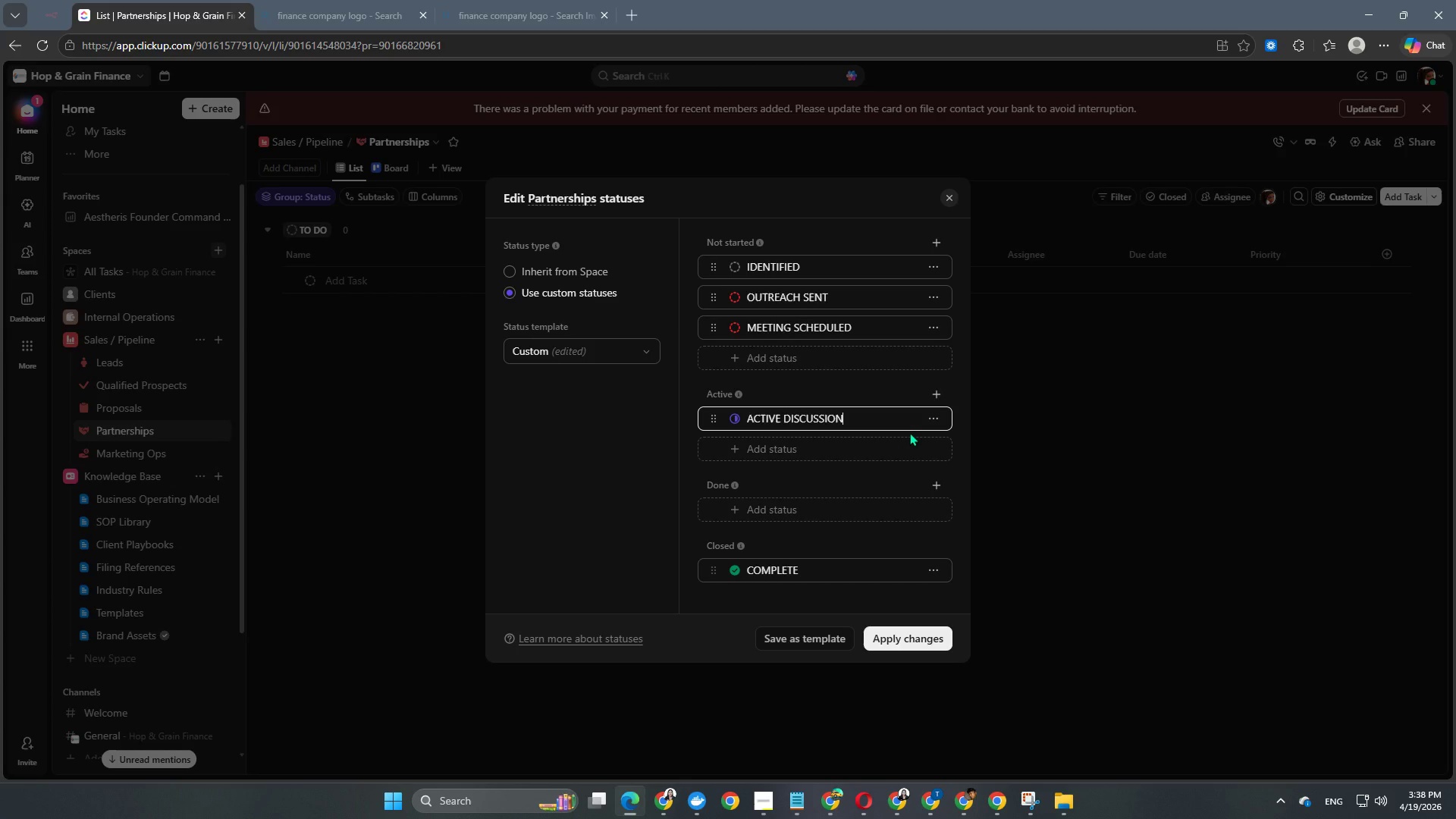 
key(NumpadEnter)
 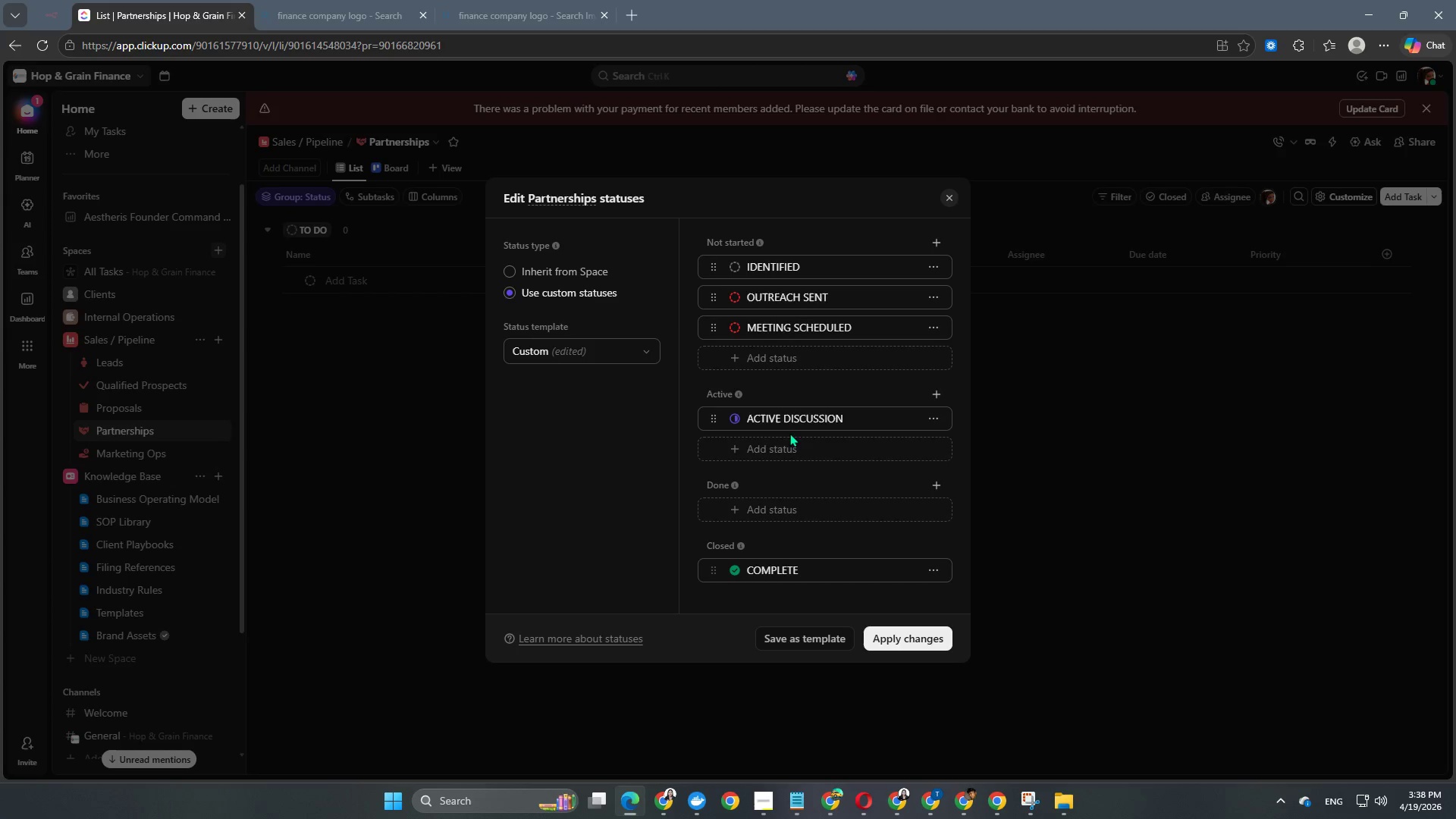 
left_click([765, 437])
 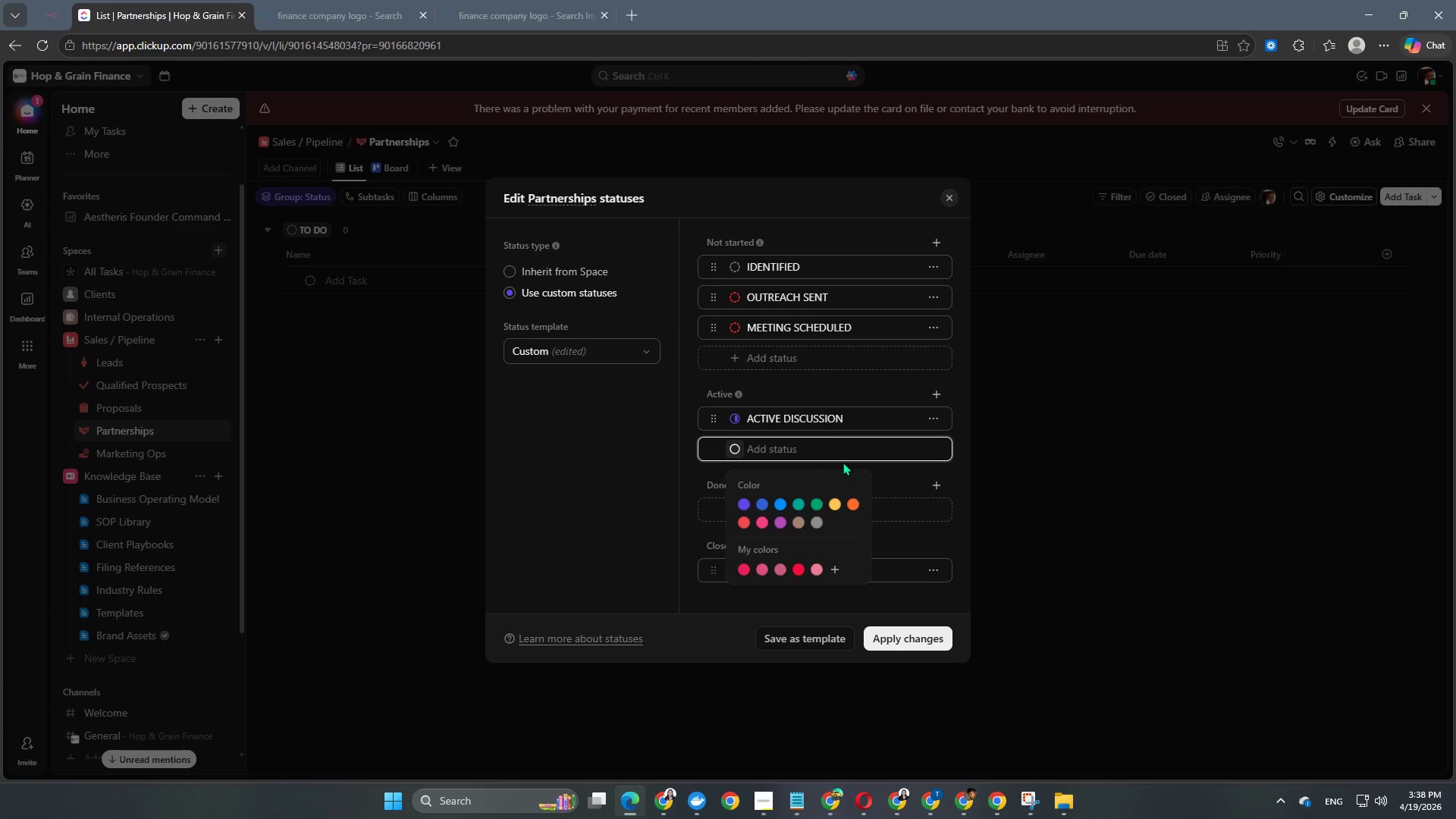 
type(live partner)
key(NumpadEnter)
 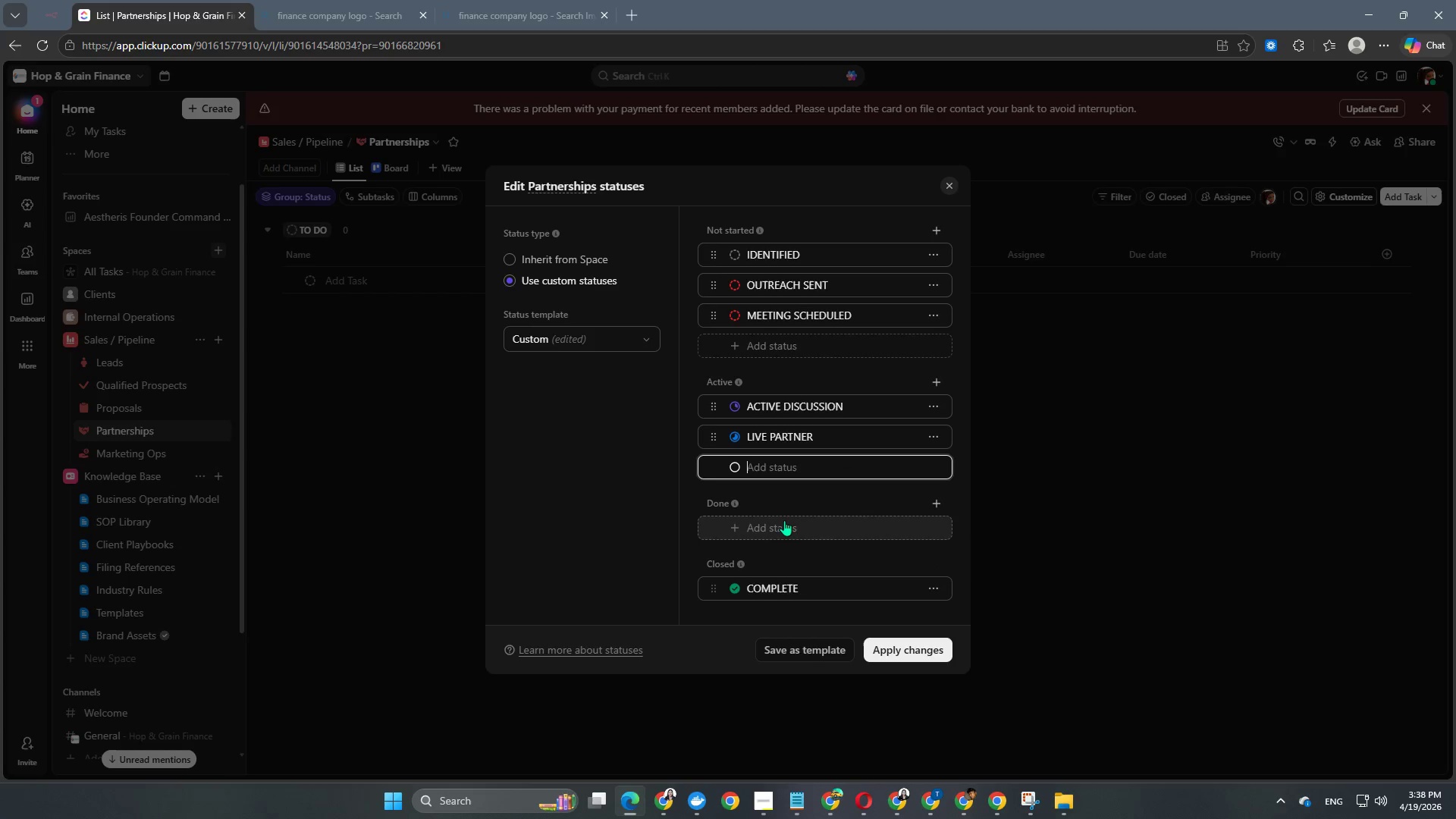 
left_click([784, 522])
 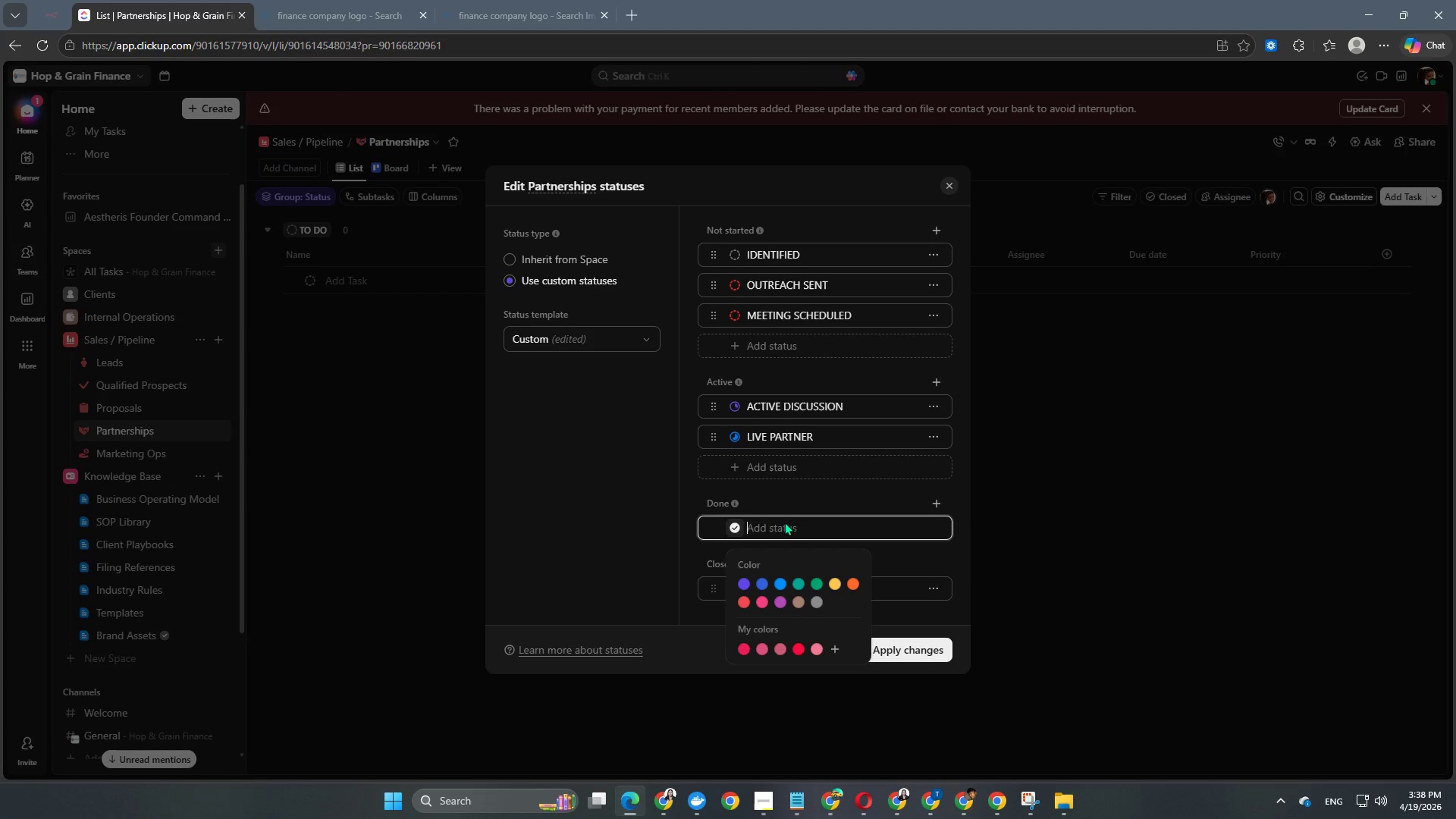 
type(dormatn)
 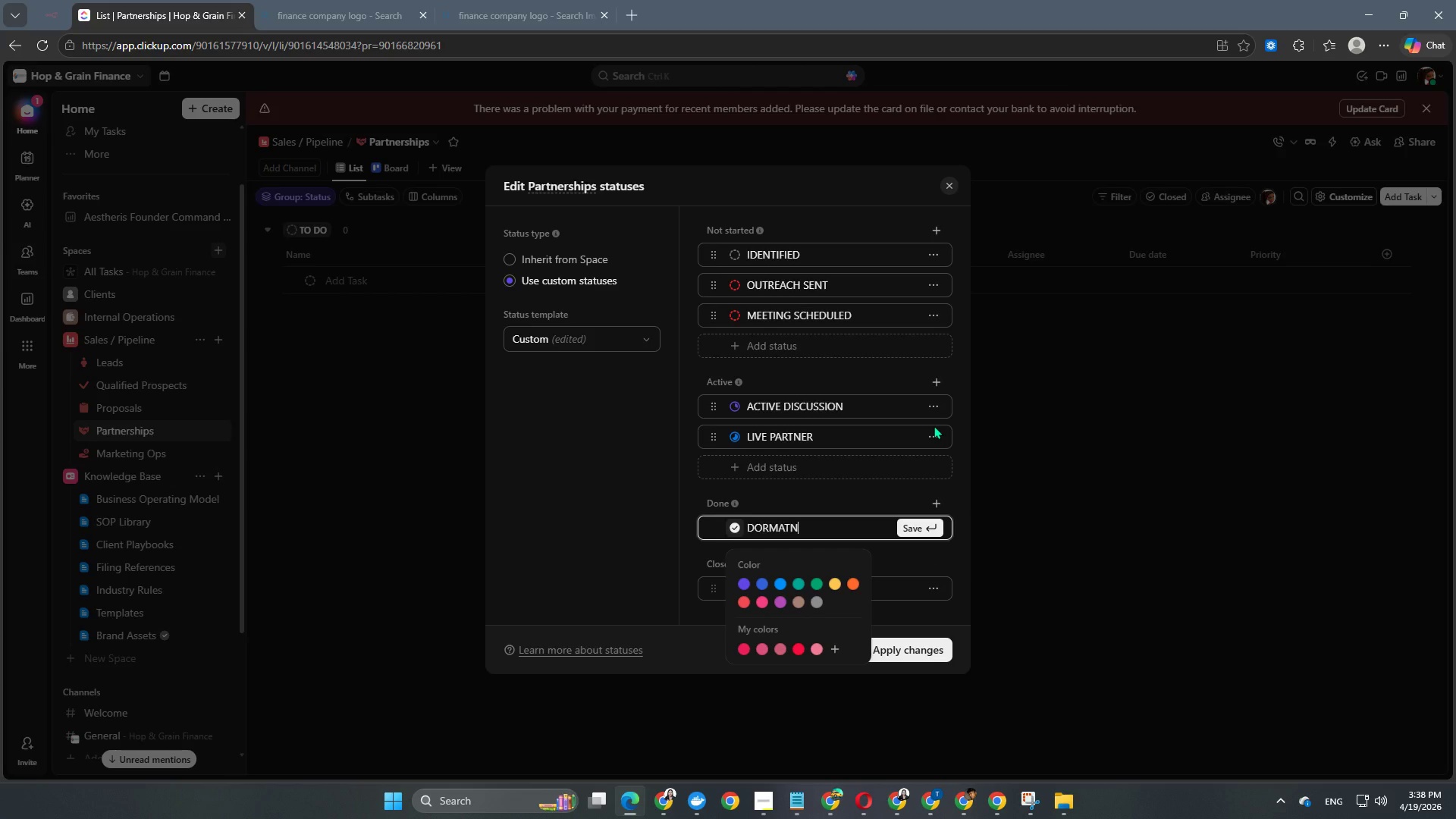 
key(Backspace)
key(Backspace)
type(nt)
 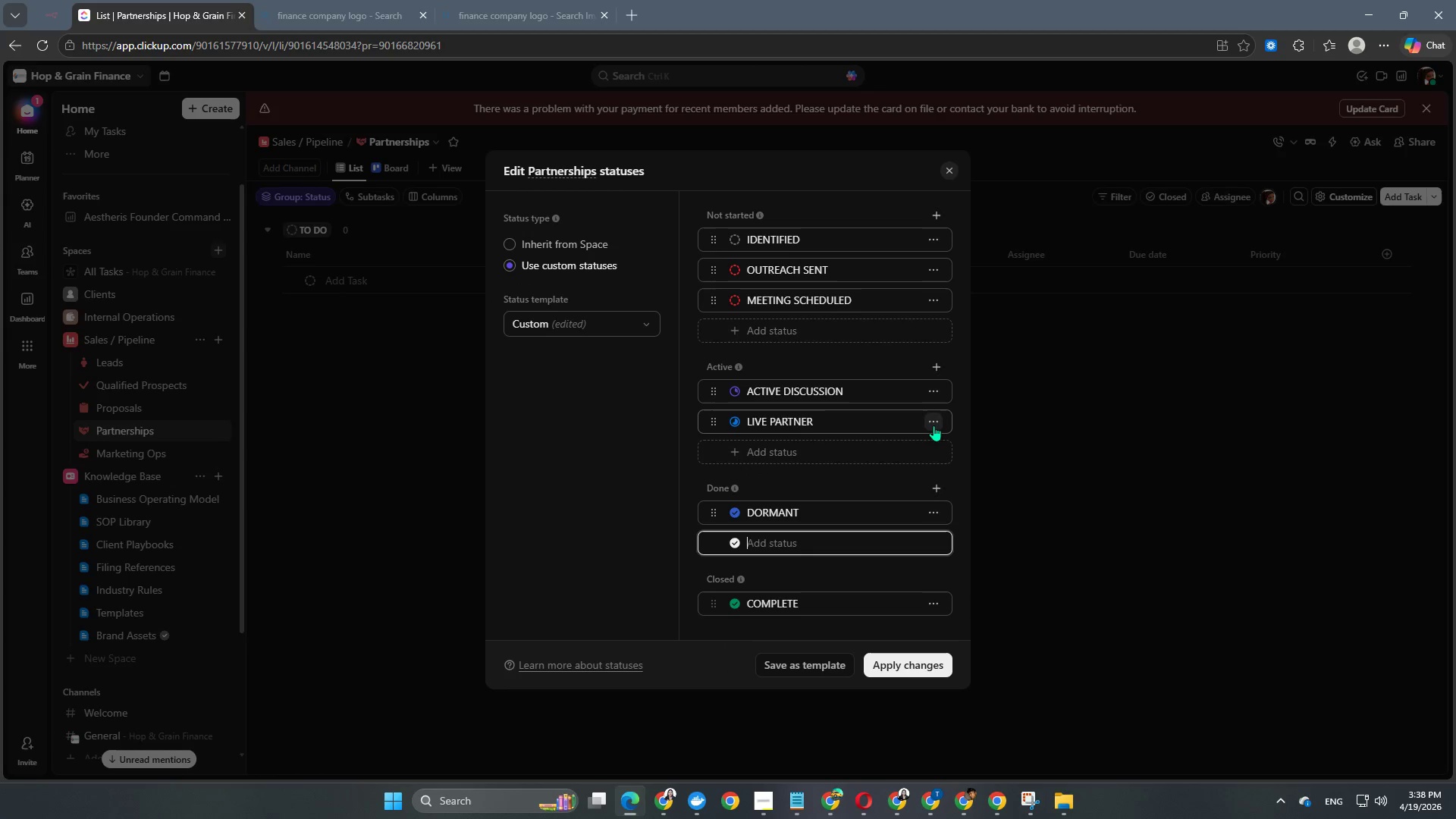 
key(Enter)
 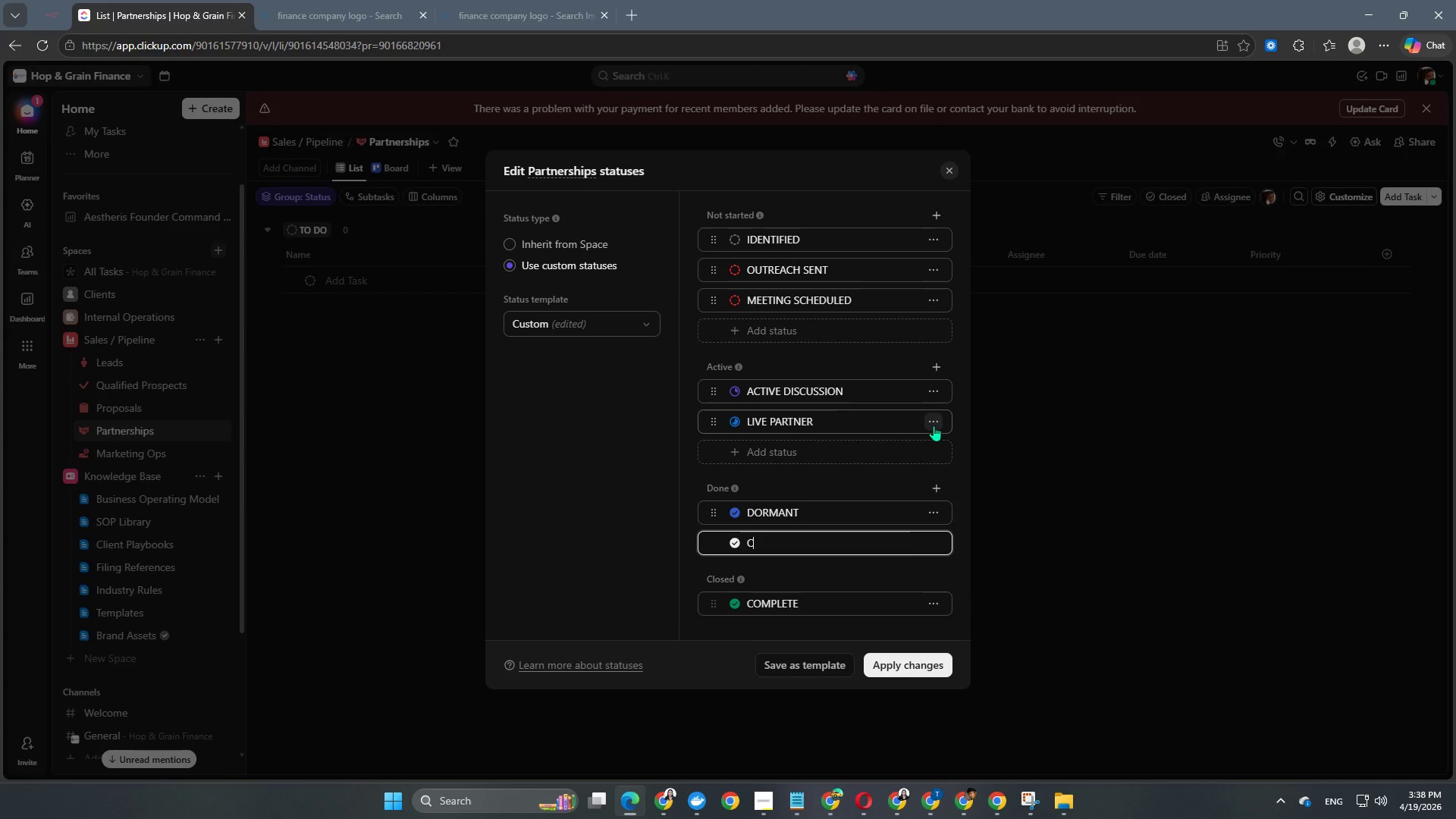 
type(clsoed)
key(Backspace)
key(Backspace)
key(Backspace)
key(Backspace)
type(osed)
 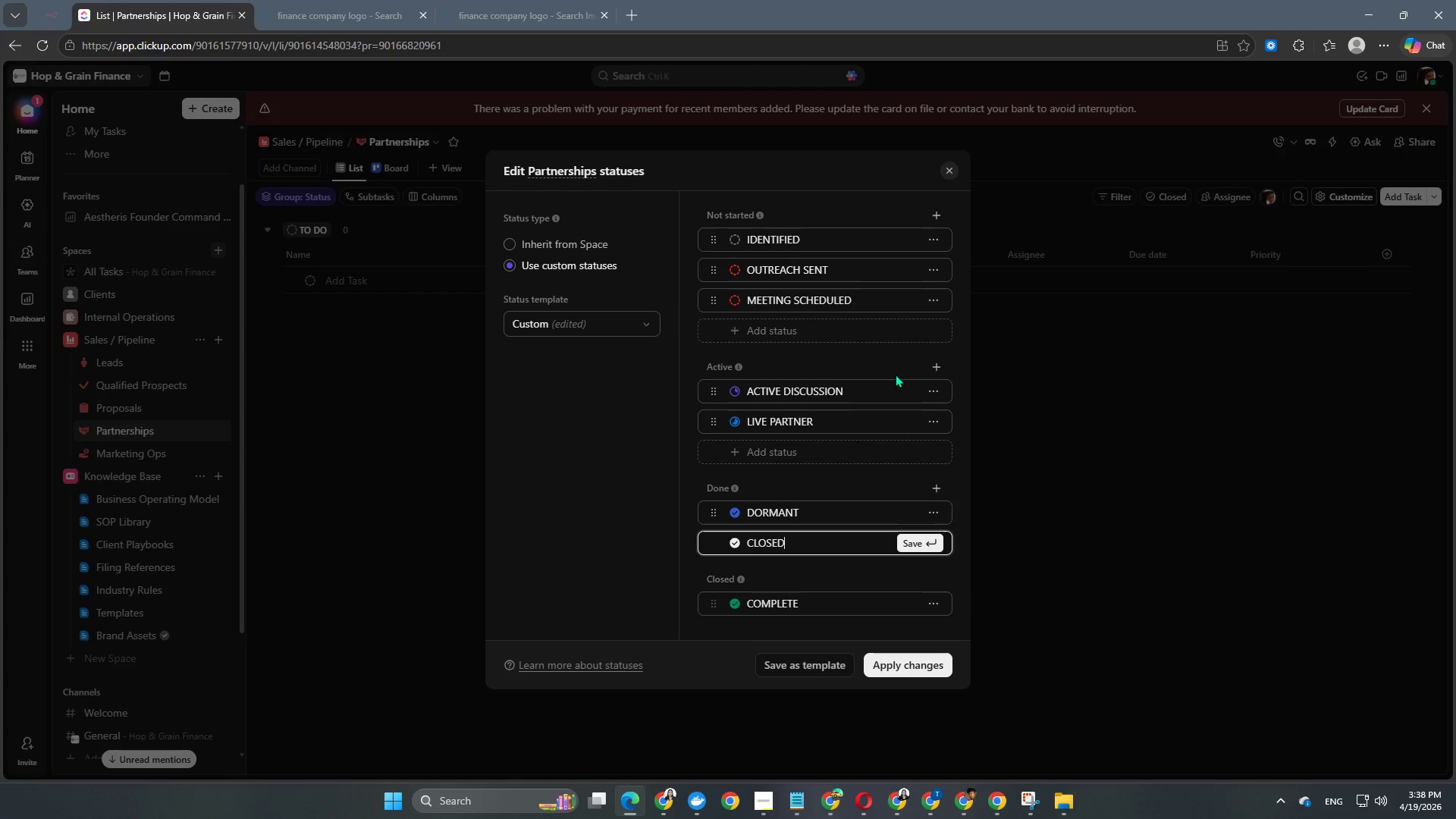 
key(NumpadEnter)
 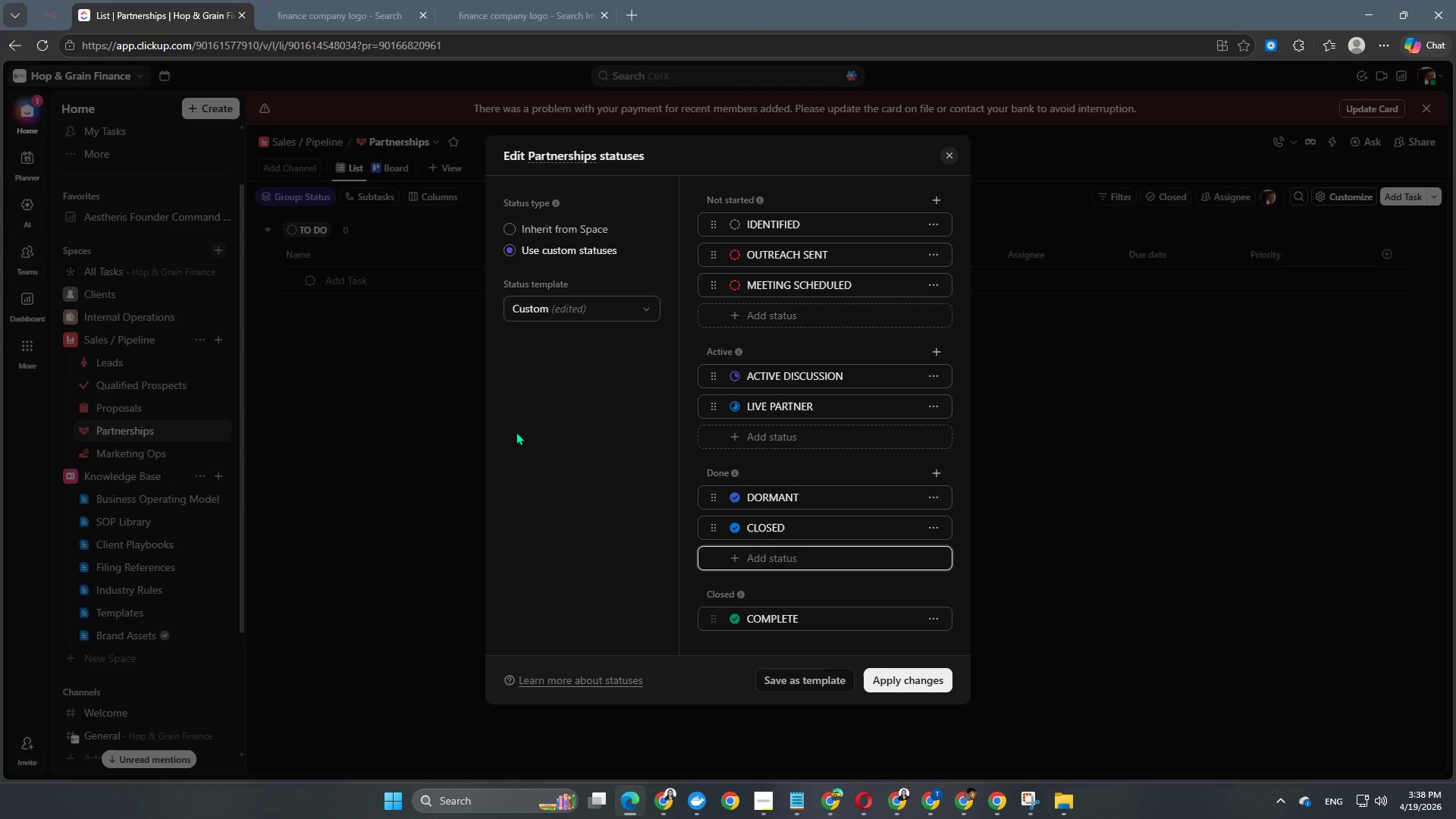 
left_click([549, 431])
 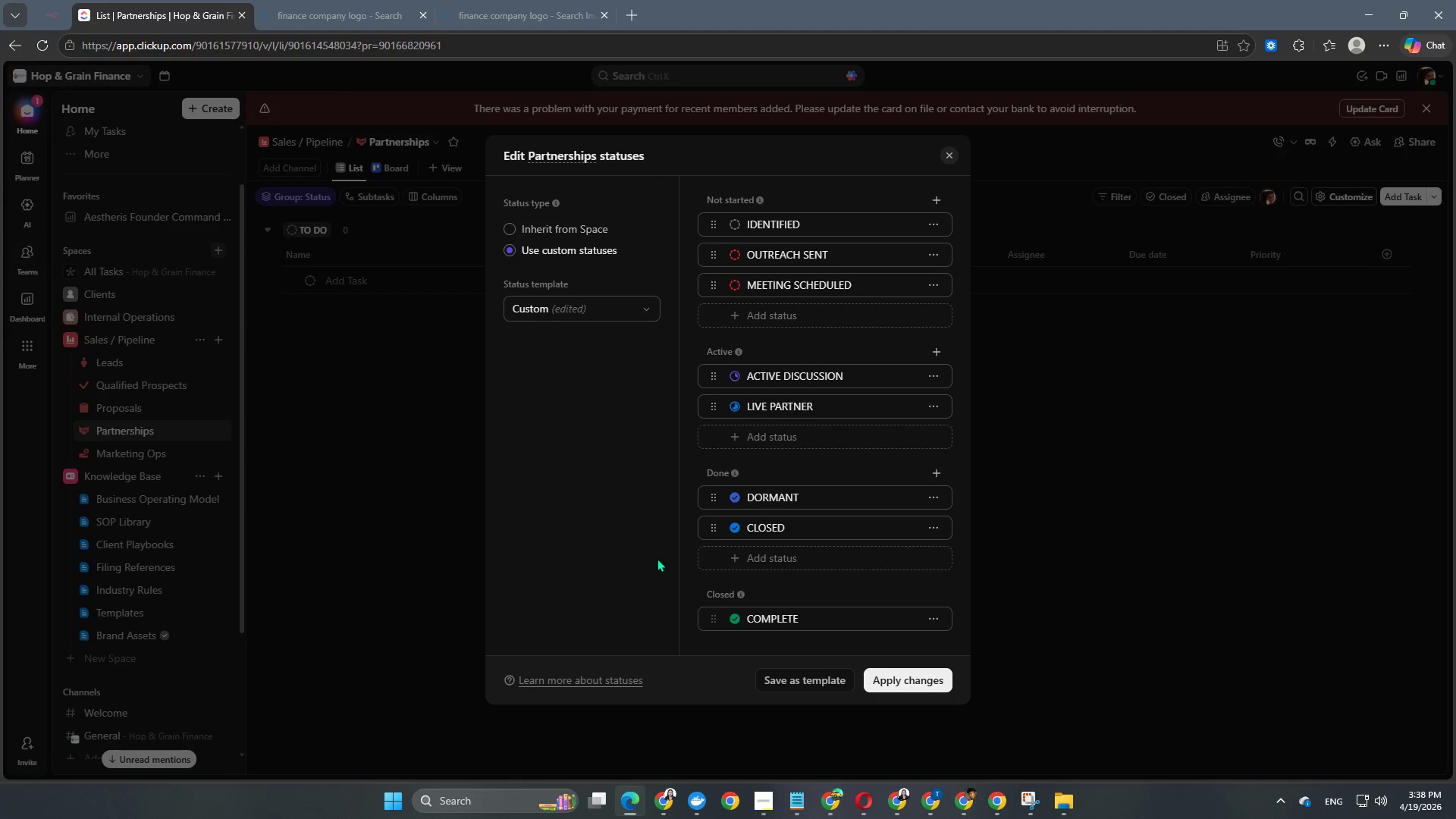 
scroll: coordinate [657, 548], scroll_direction: up, amount: 3.0
 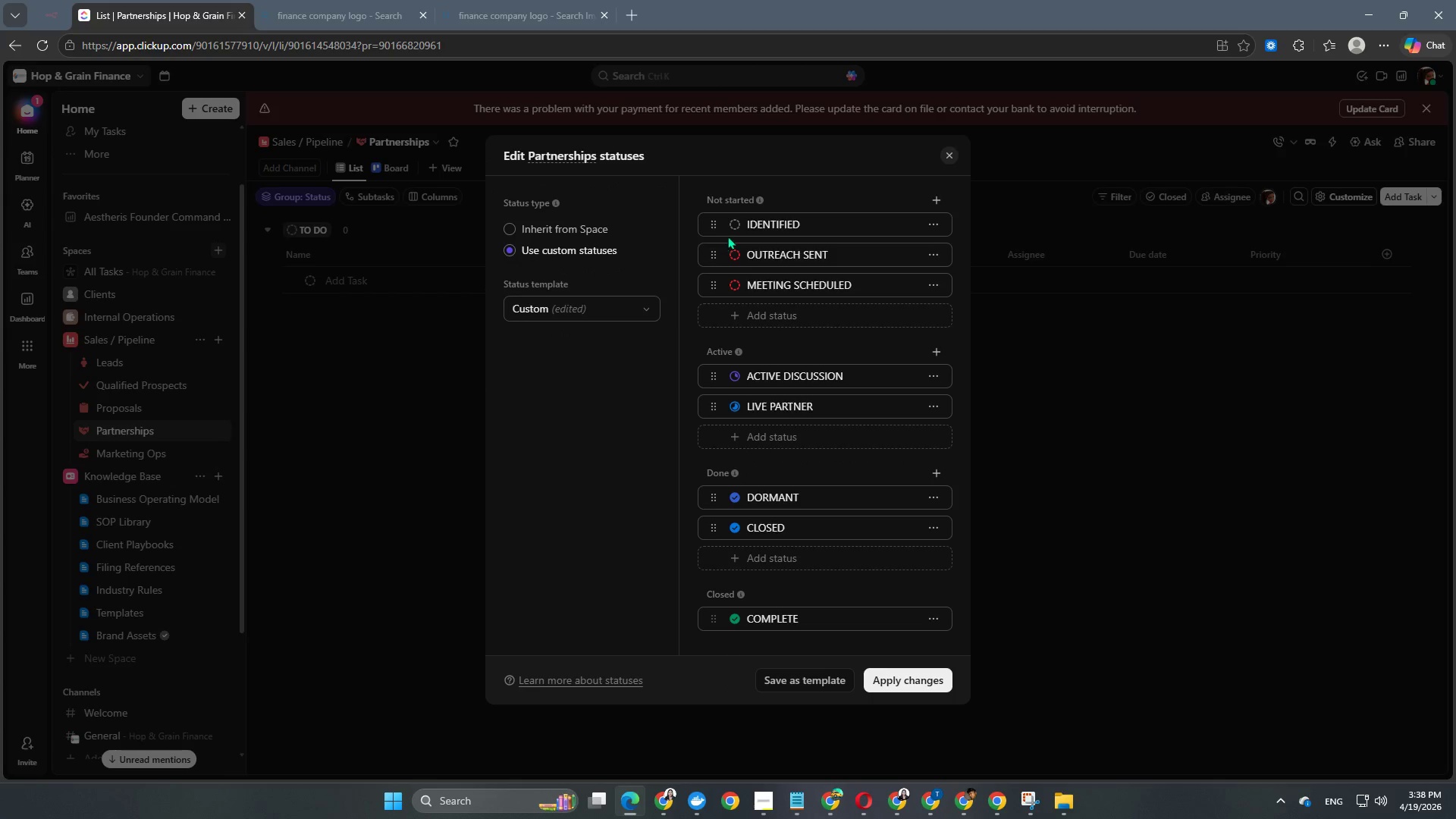 
left_click([736, 224])
 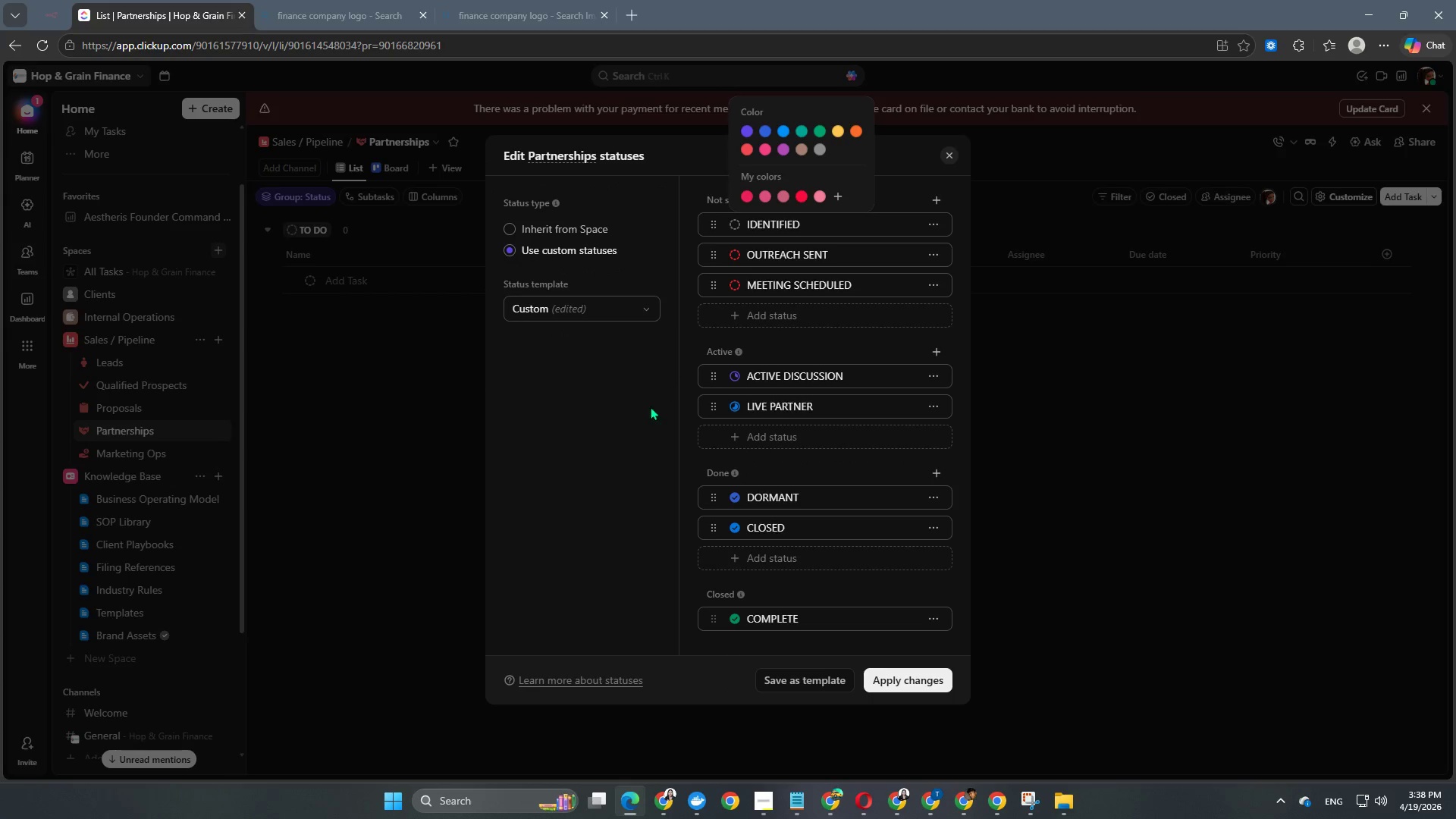 
left_click([631, 431])
 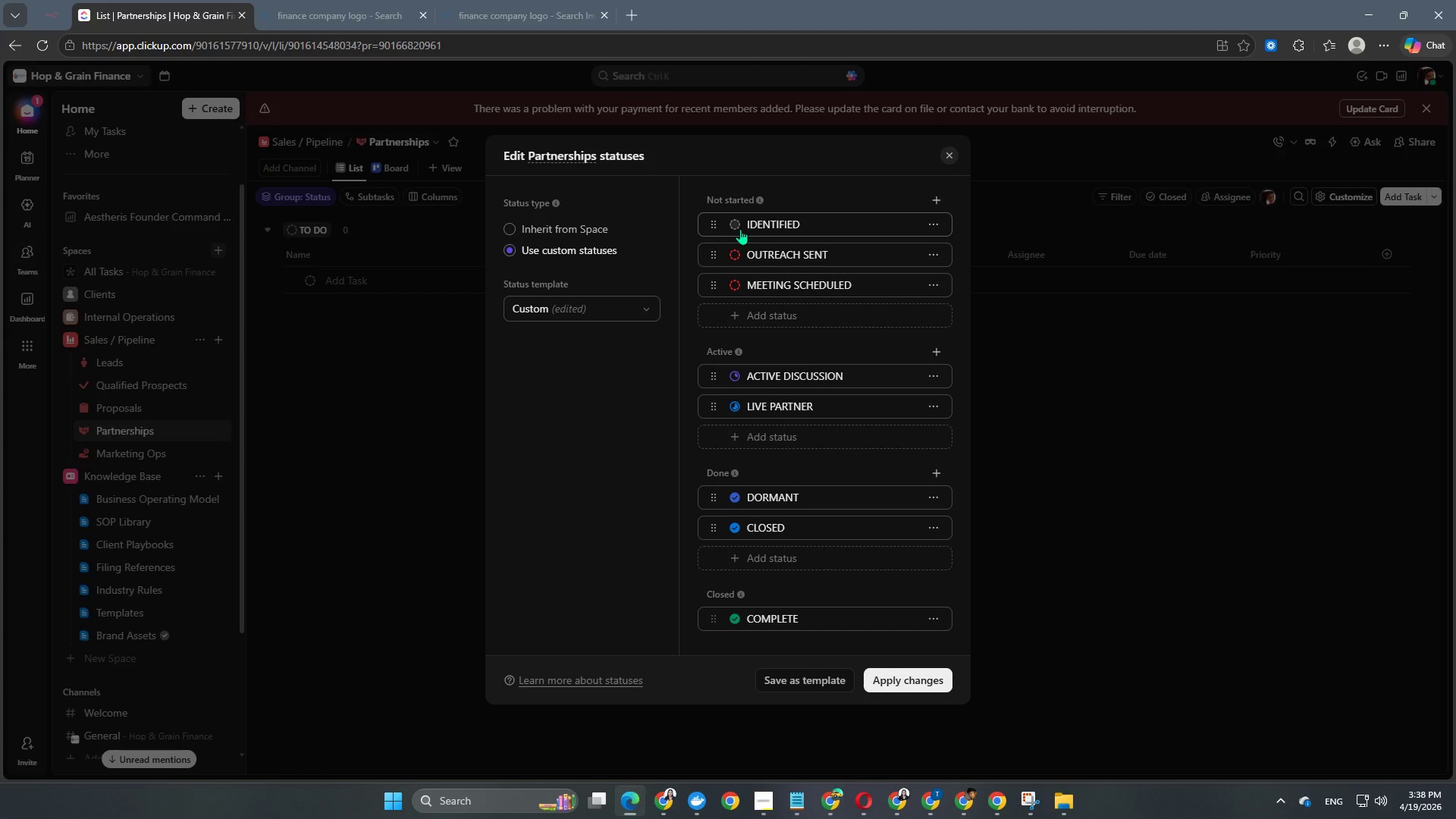 
left_click([739, 224])
 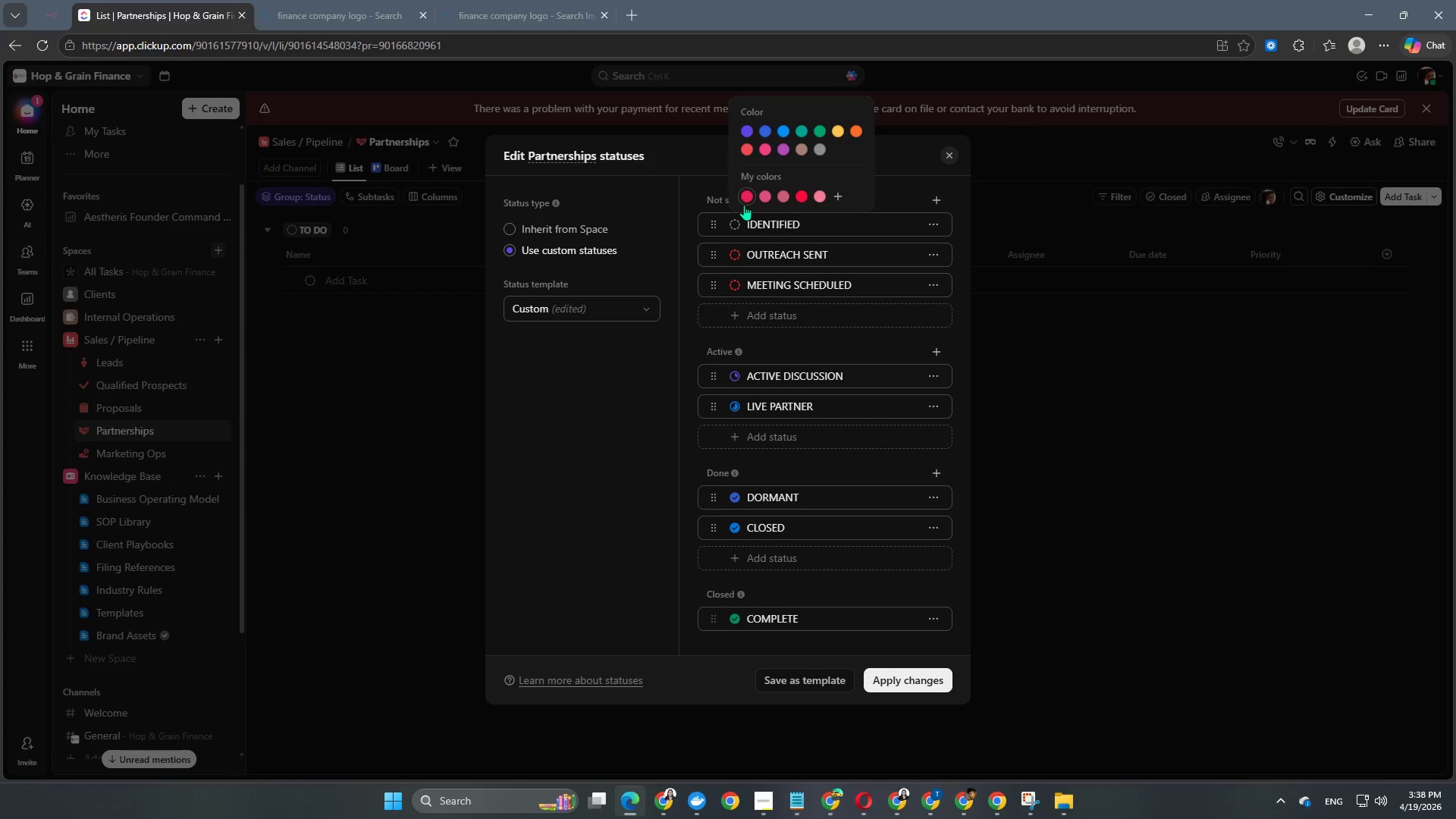 
left_click([744, 202])
 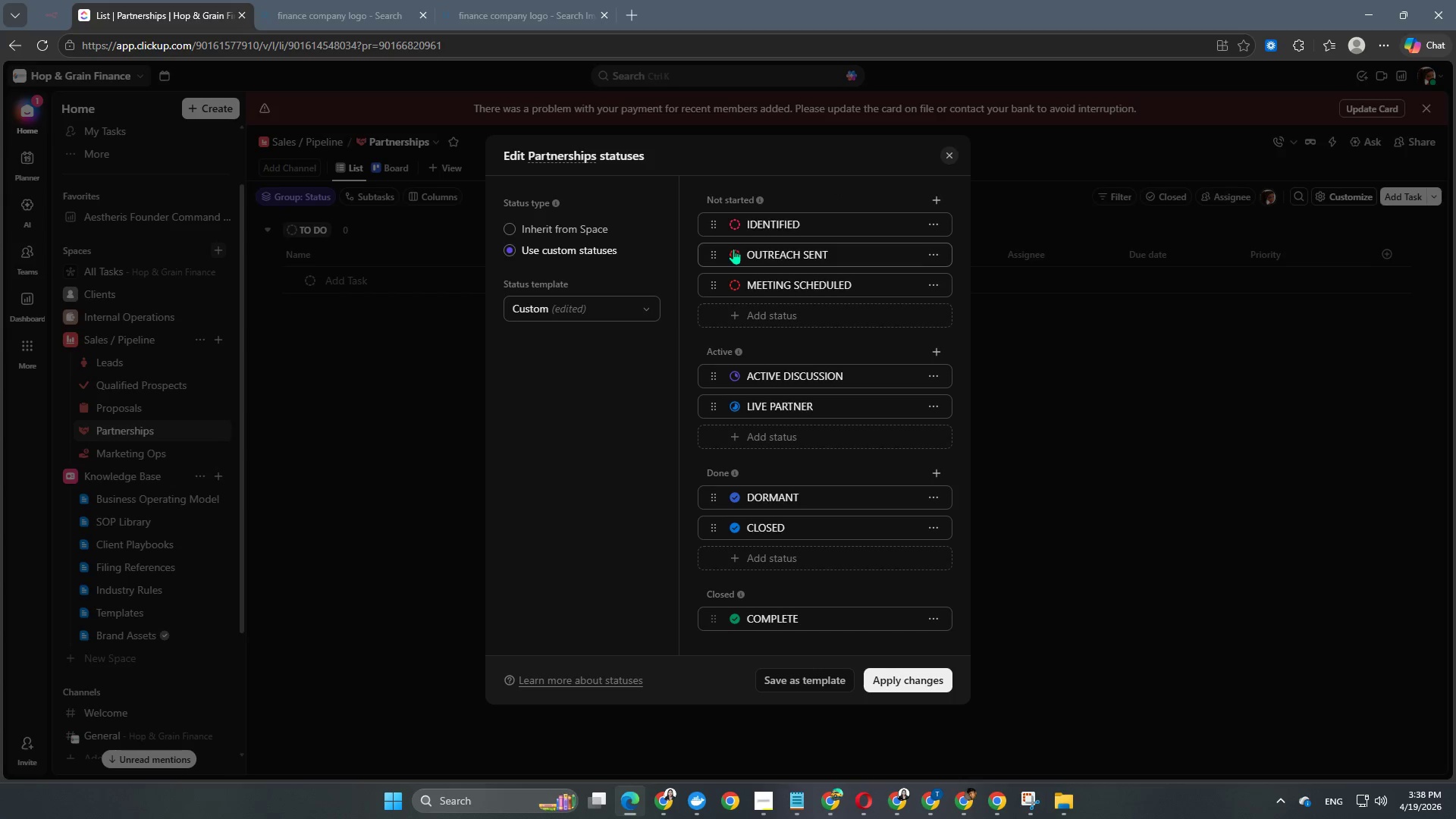 
double_click([733, 254])
 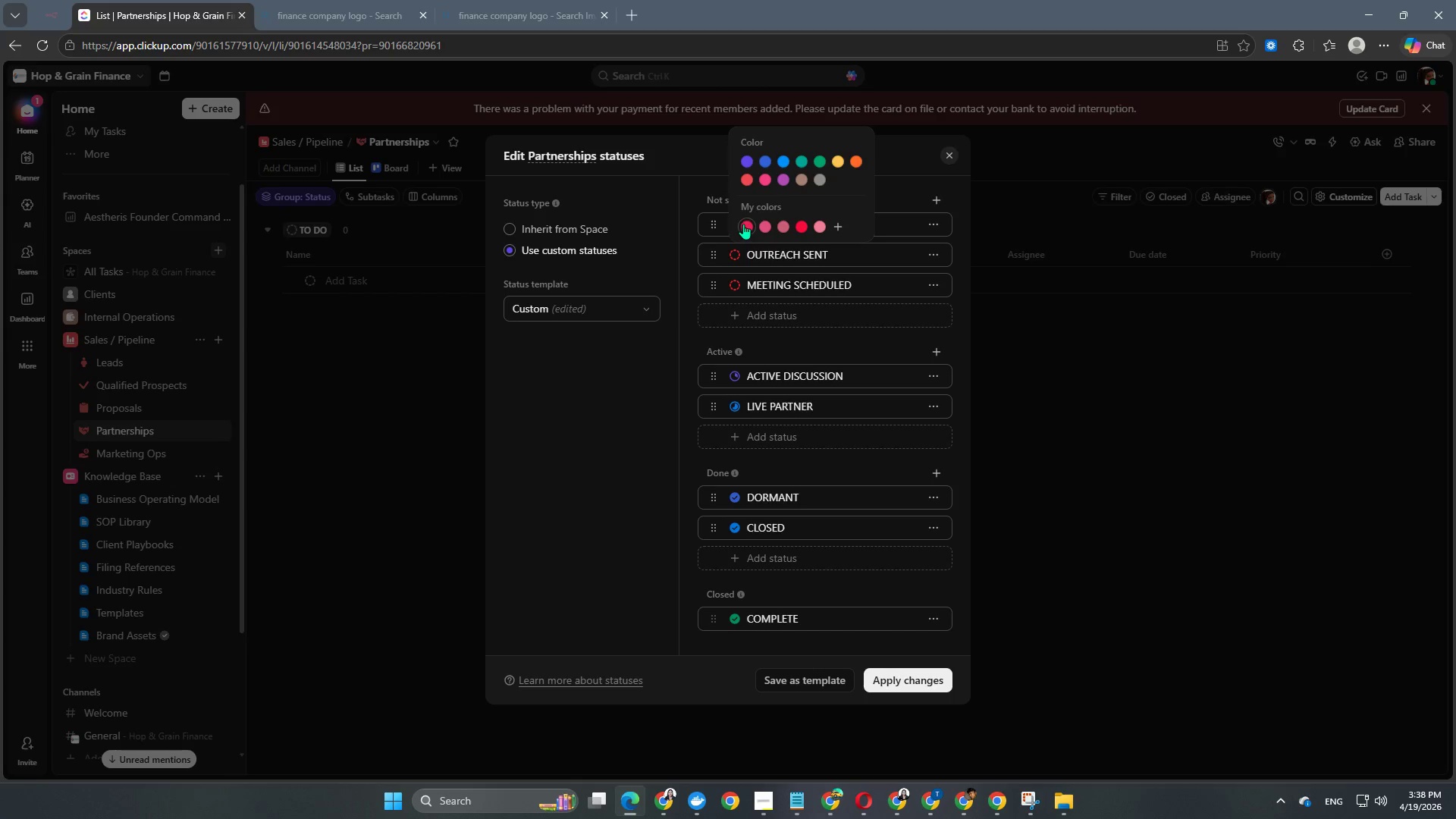 
left_click([743, 224])
 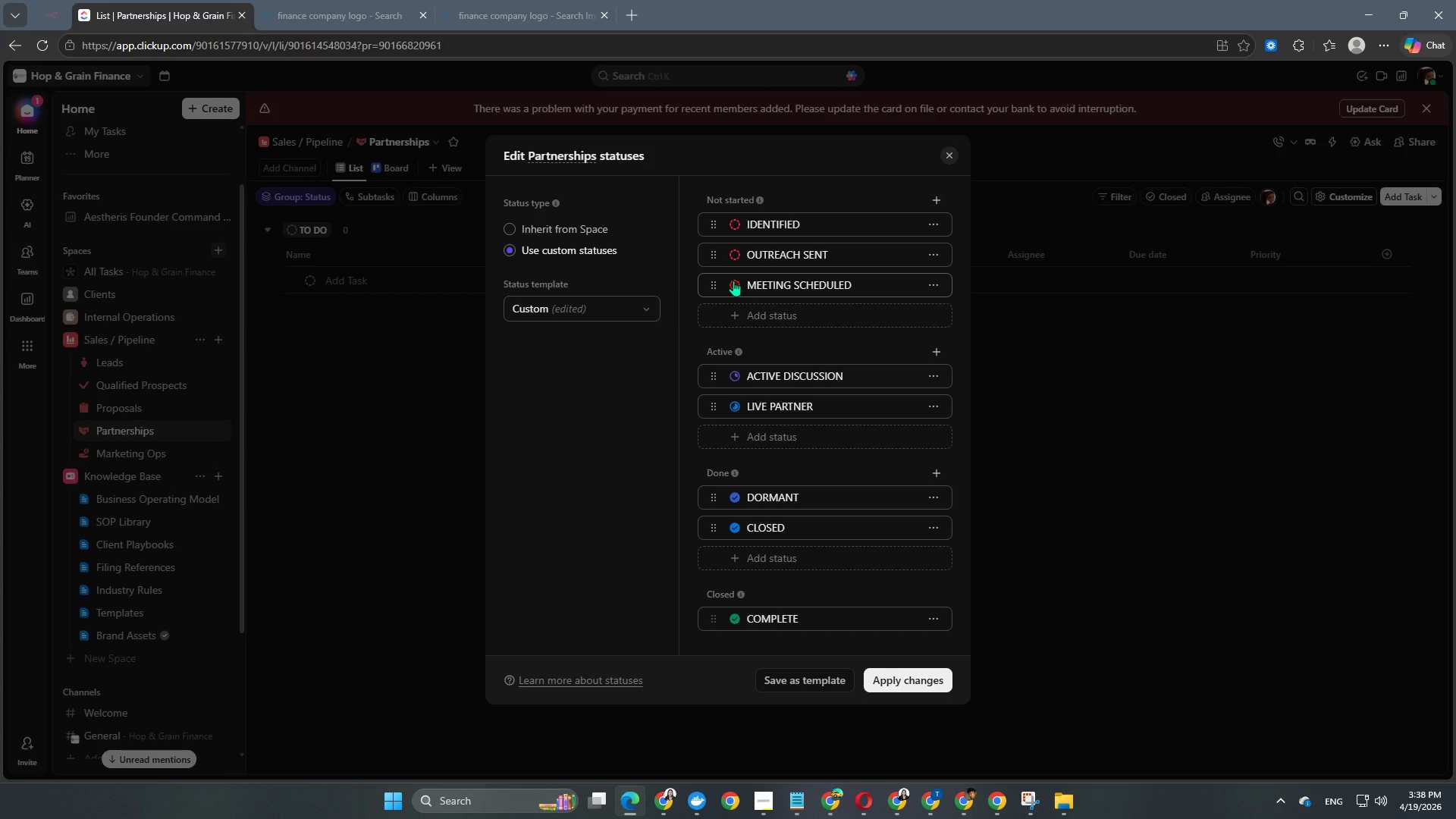 
double_click([733, 281])
 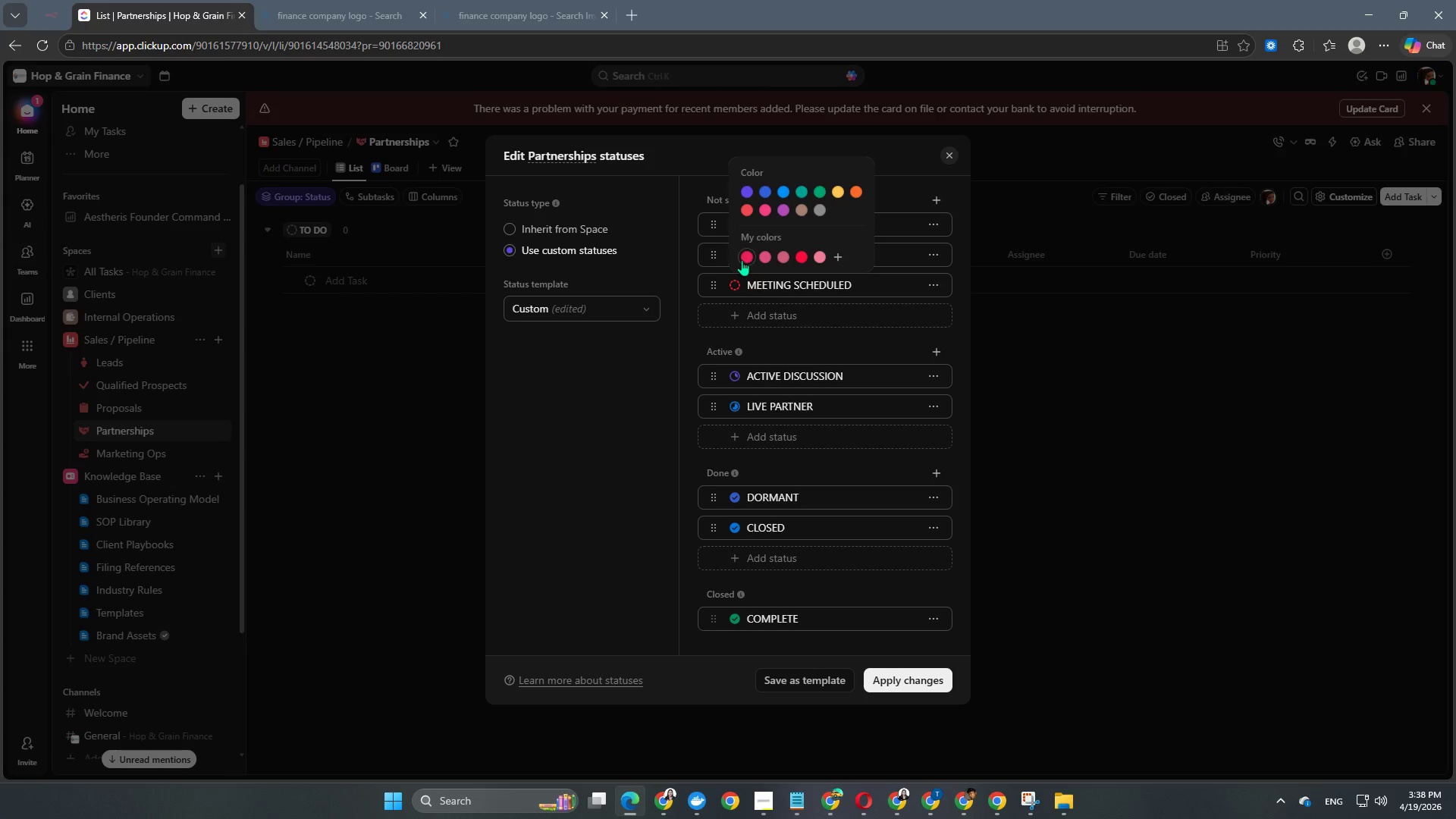 
left_click([742, 260])
 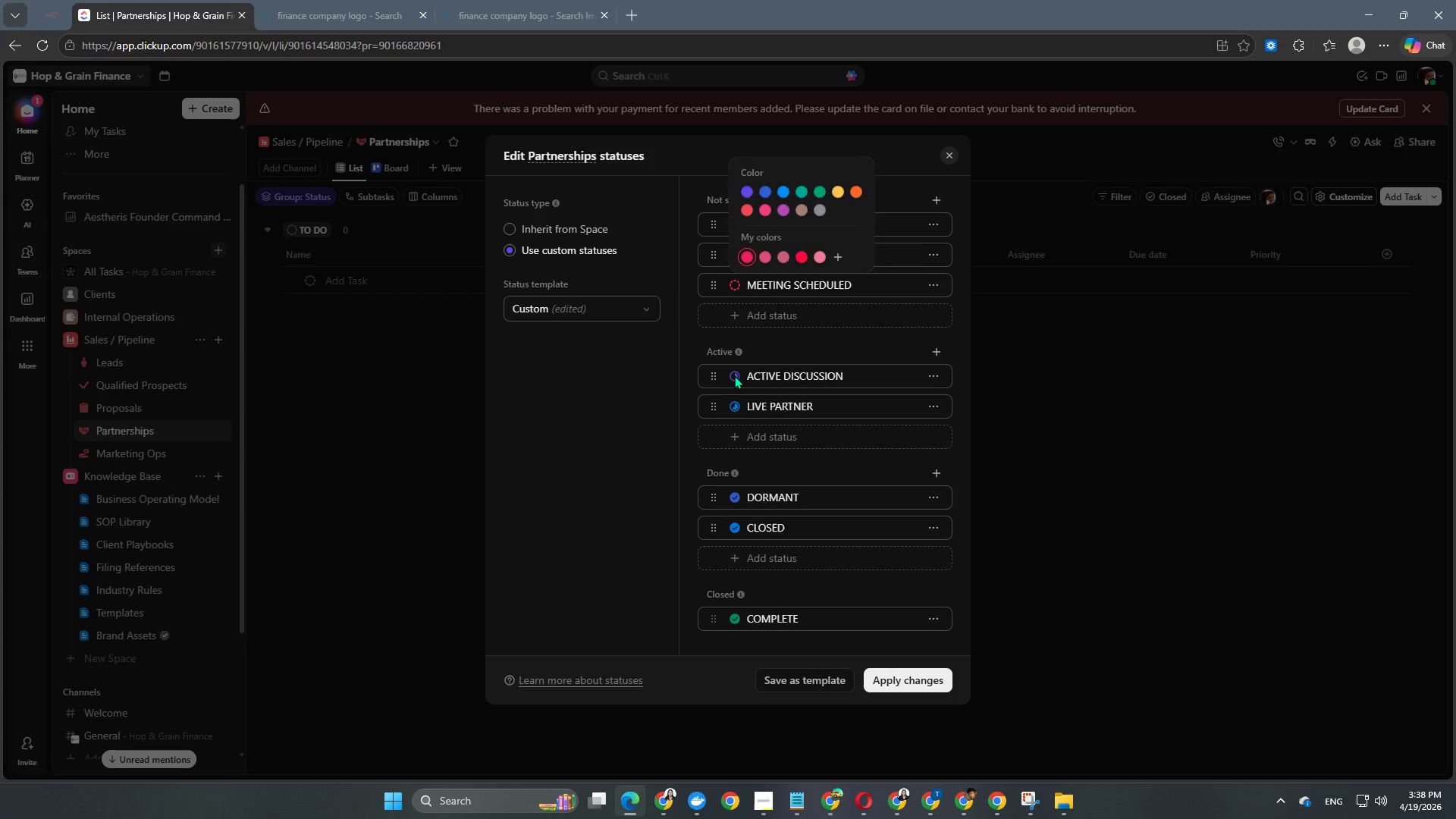 
double_click([734, 375])
 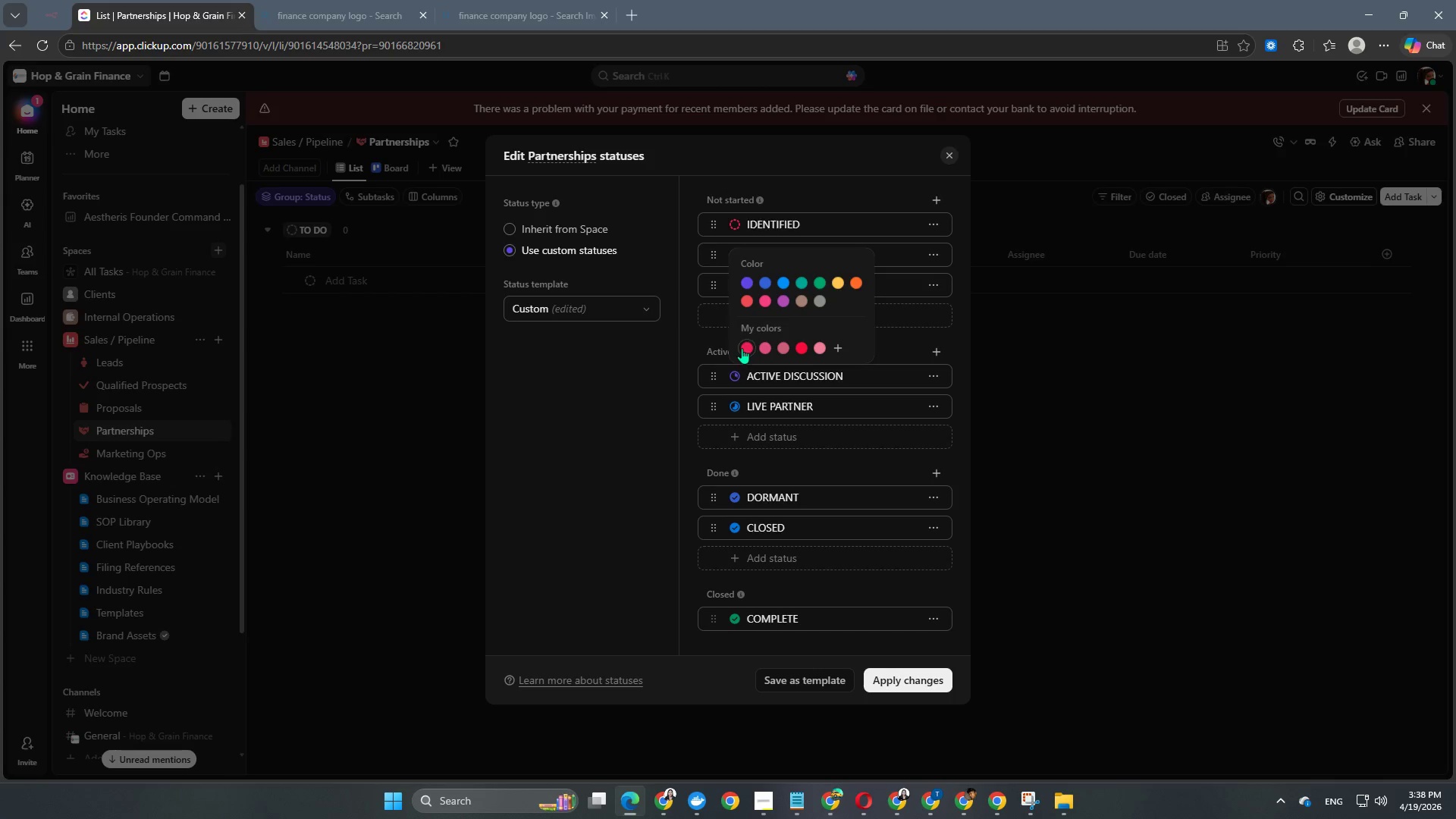 
left_click([742, 346])
 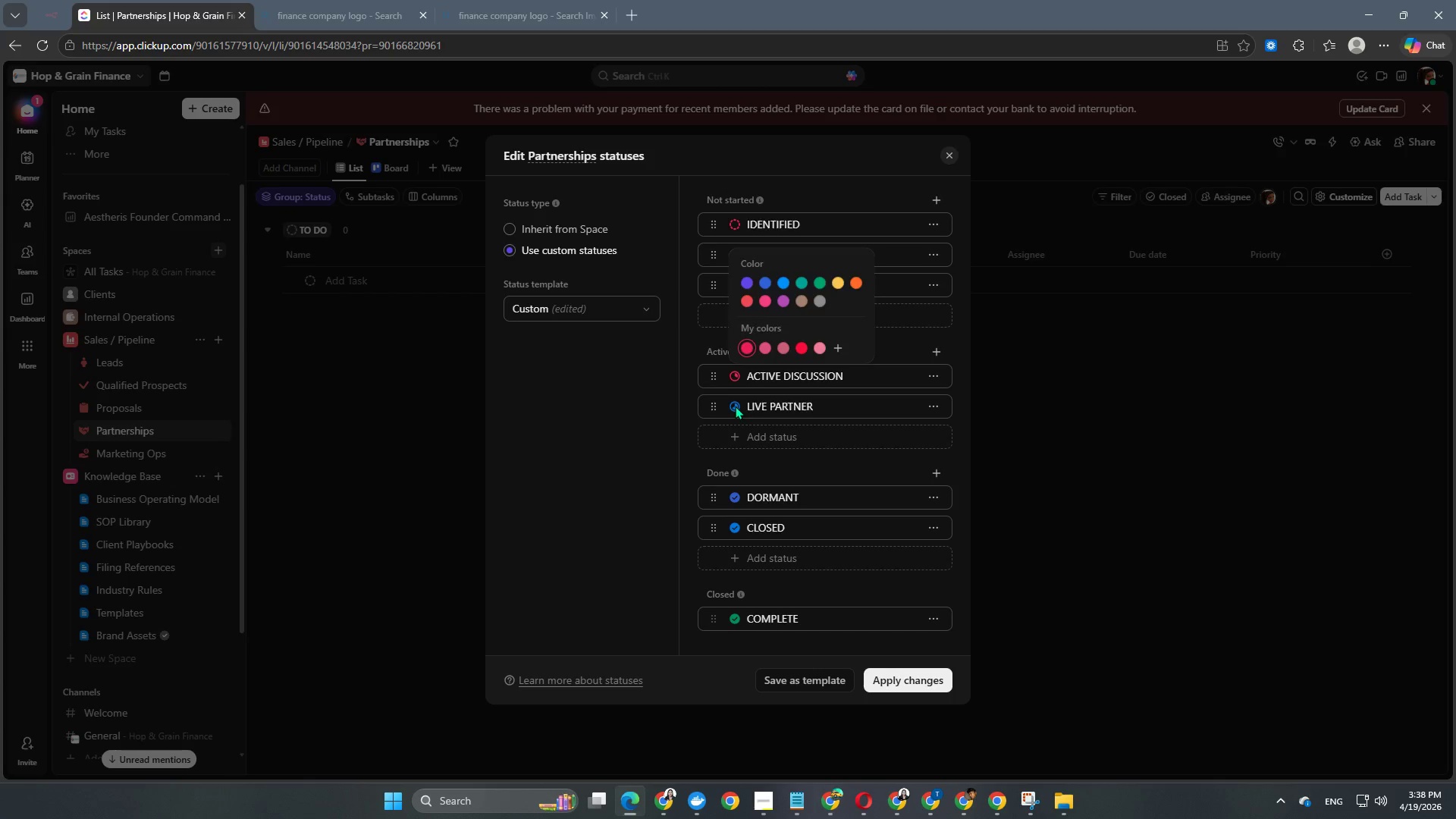 
double_click([735, 406])
 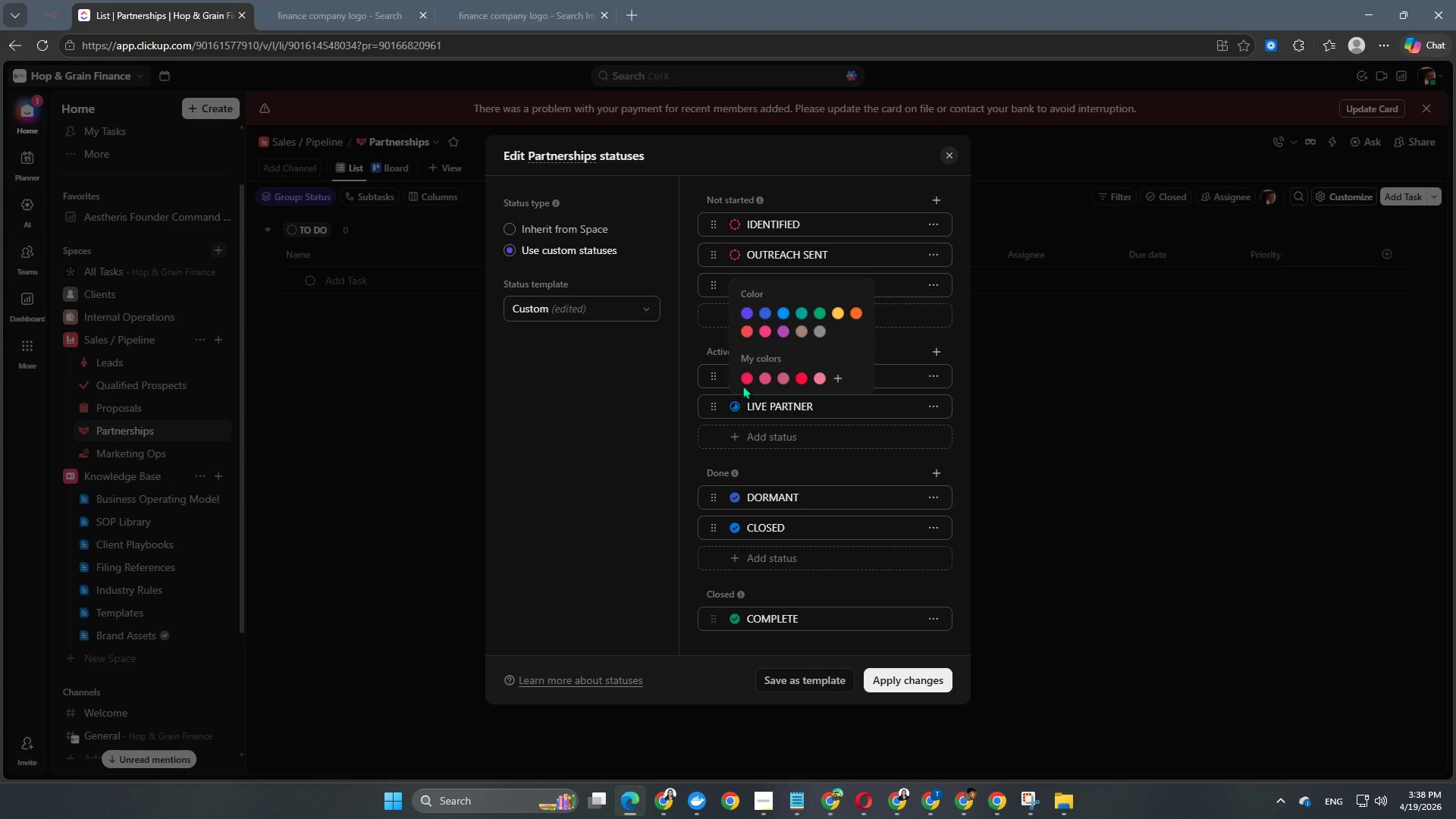 
left_click([744, 381])
 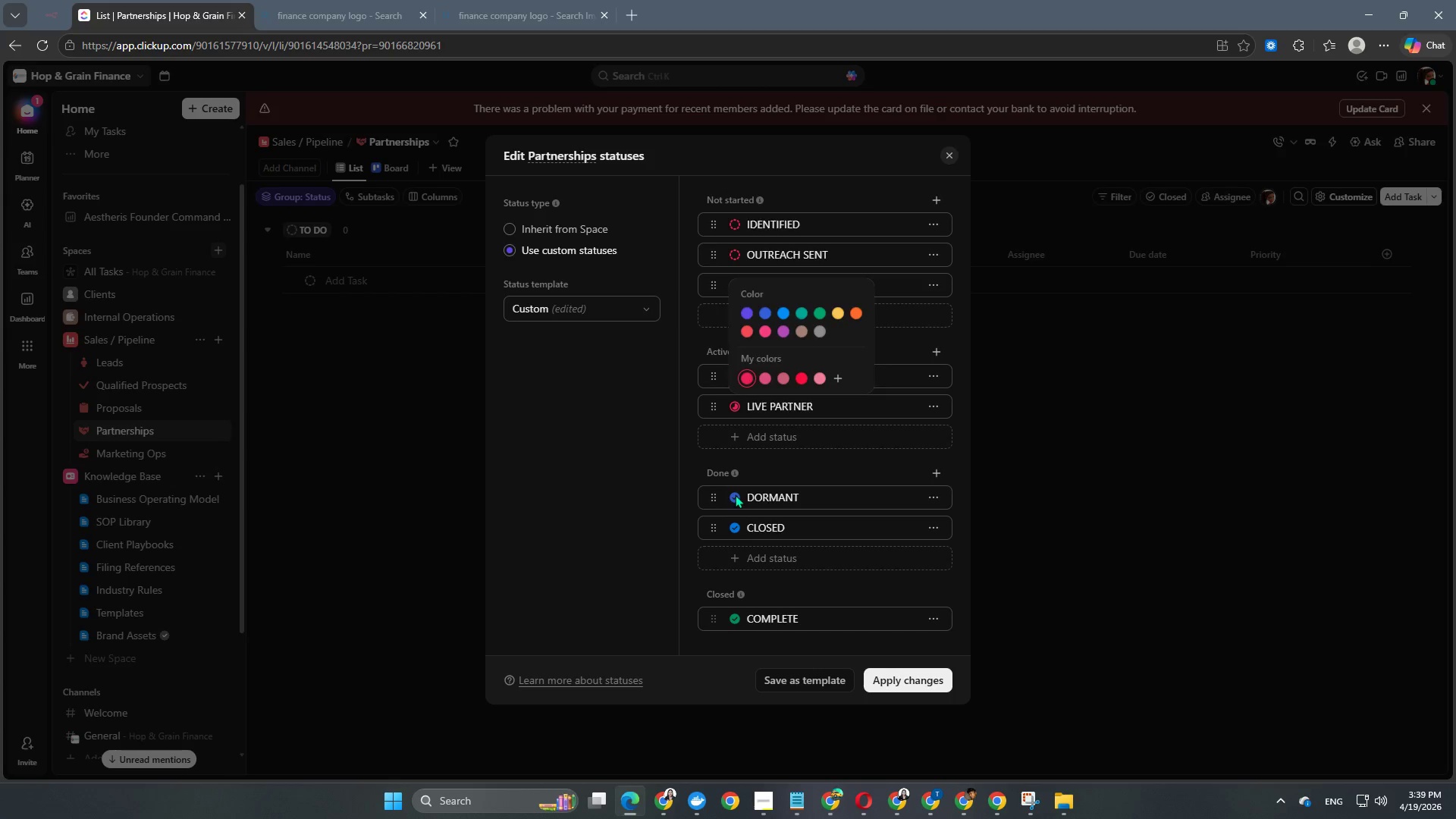 
double_click([735, 494])
 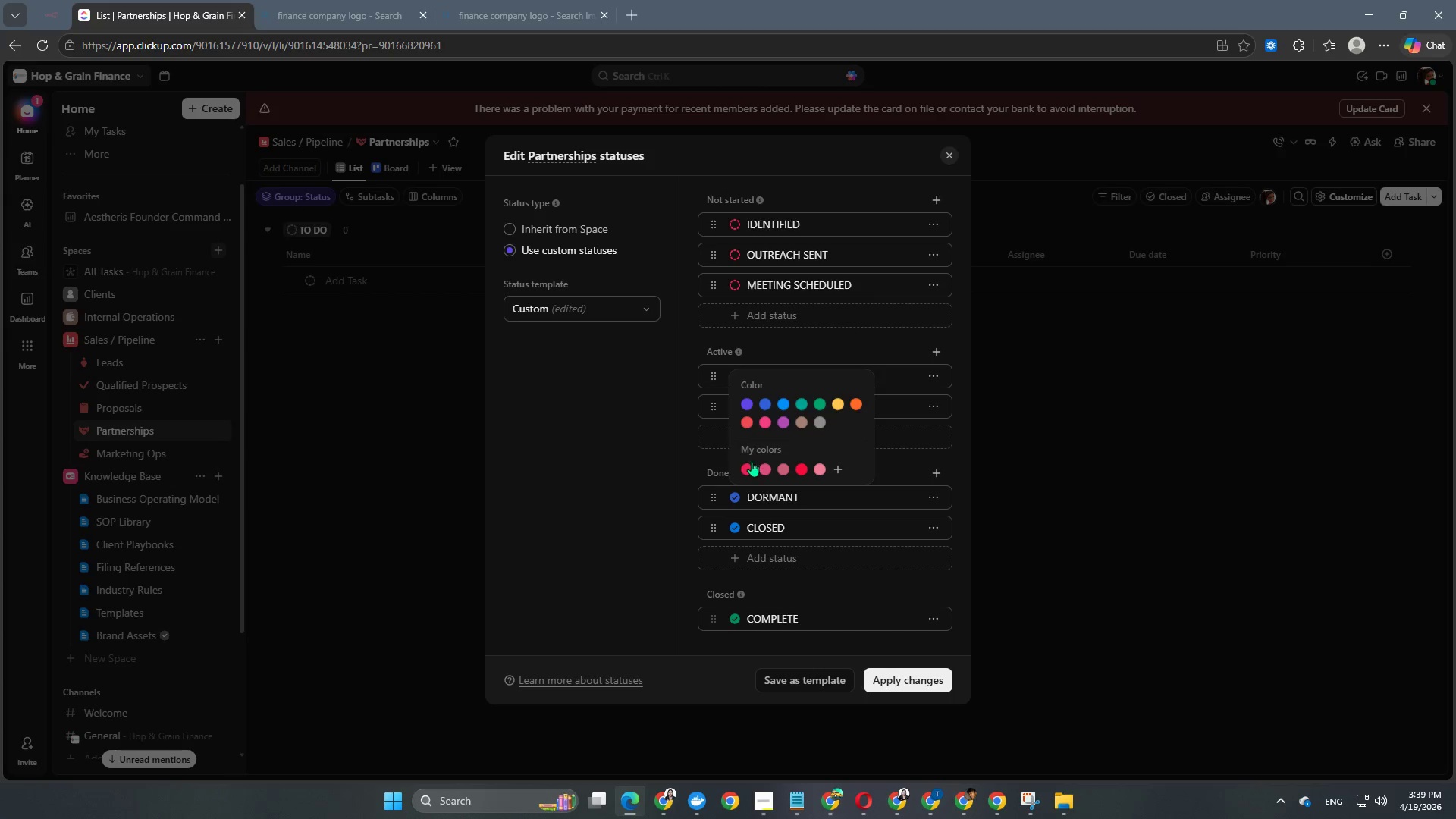 
double_click([744, 472])
 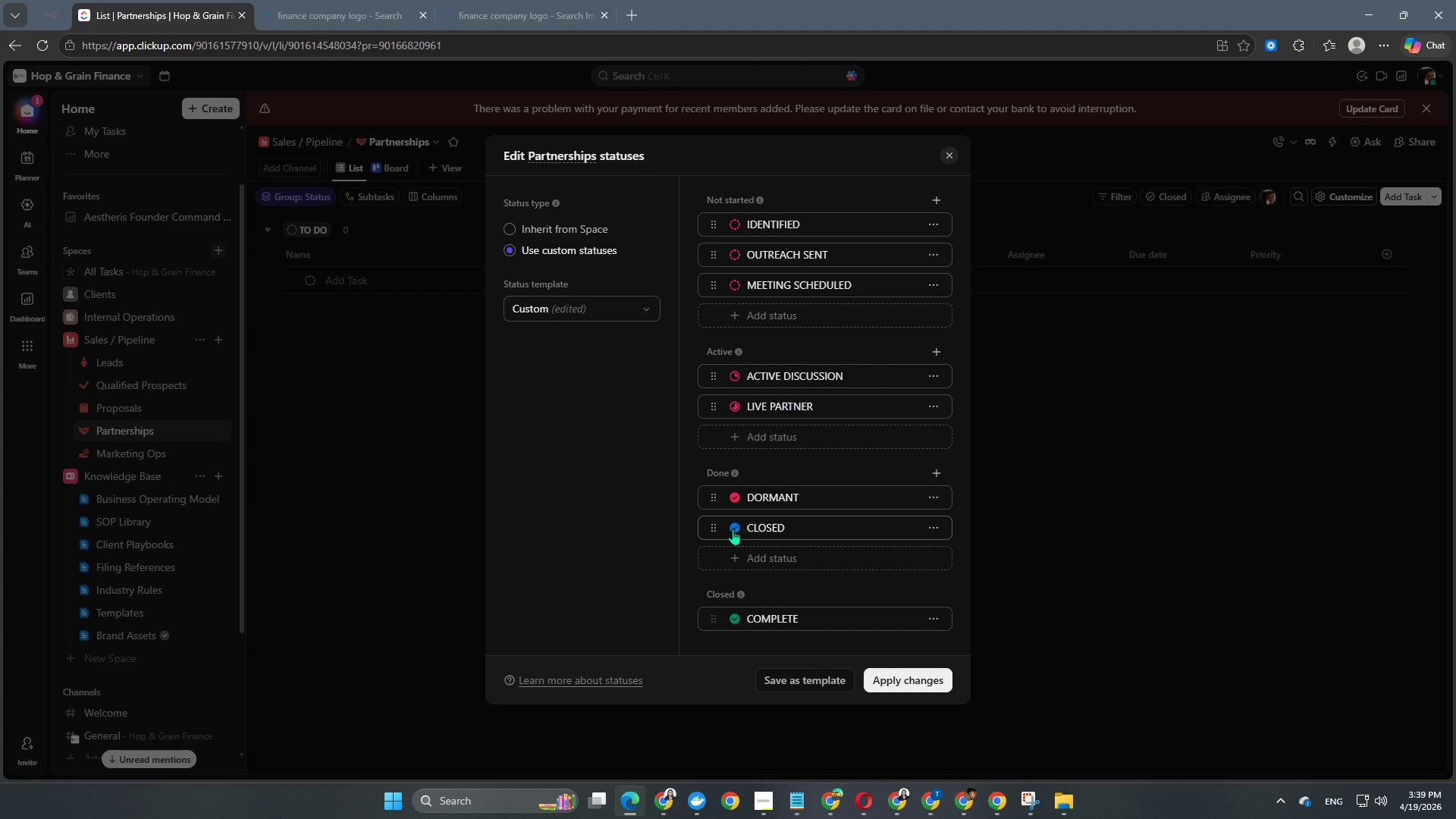 
double_click([733, 530])
 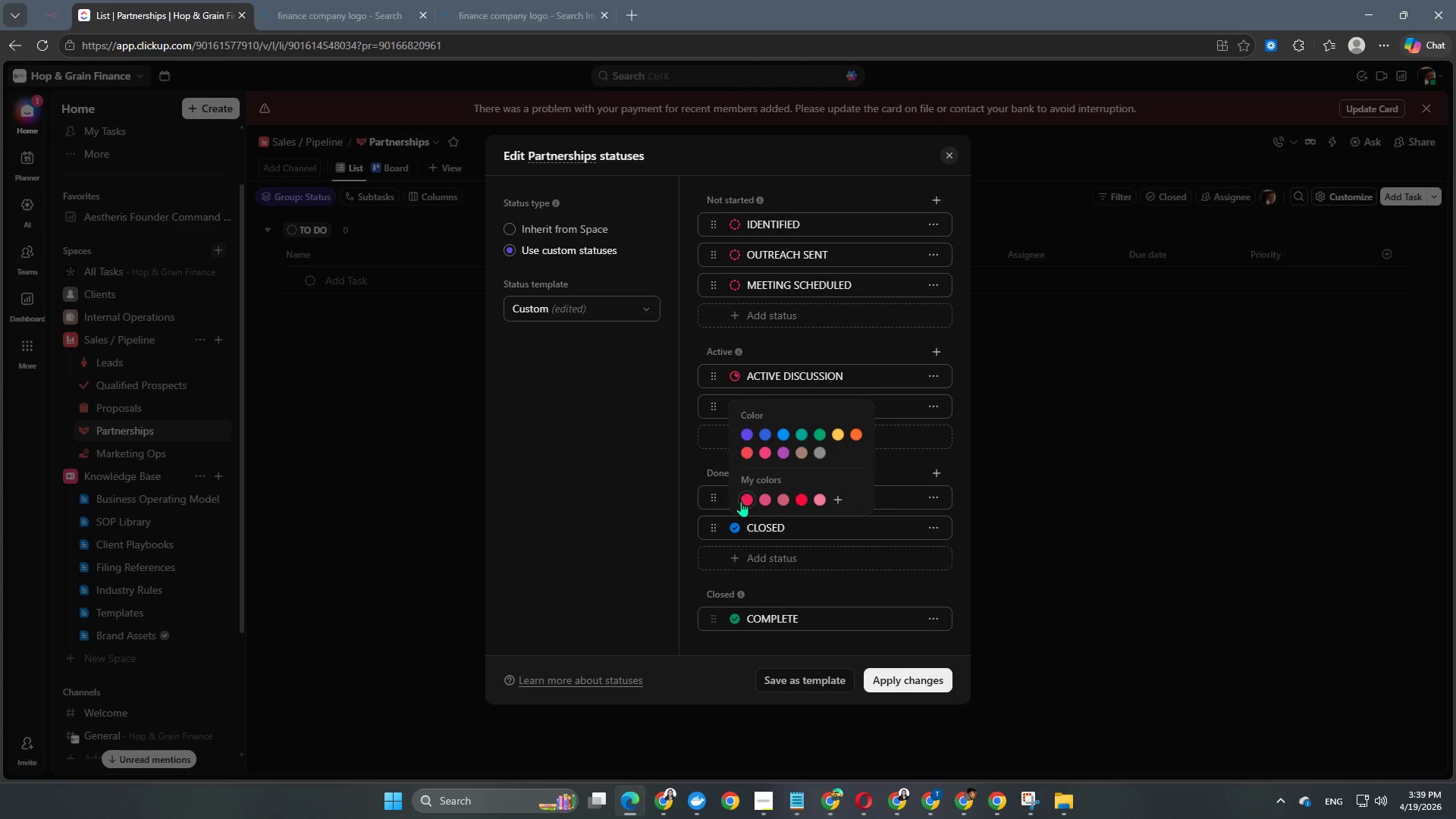 
left_click([741, 501])
 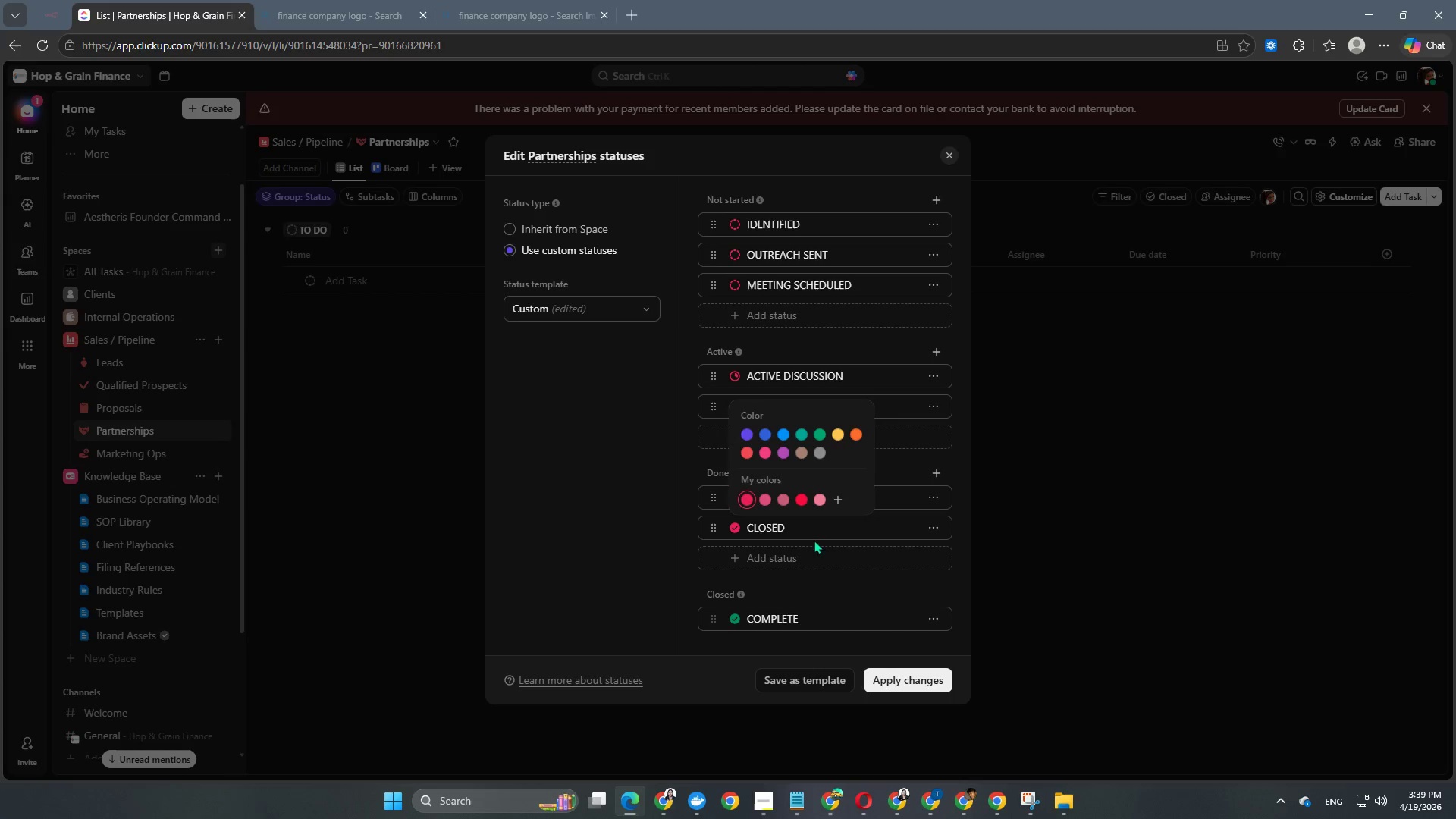 
left_click([935, 673])
 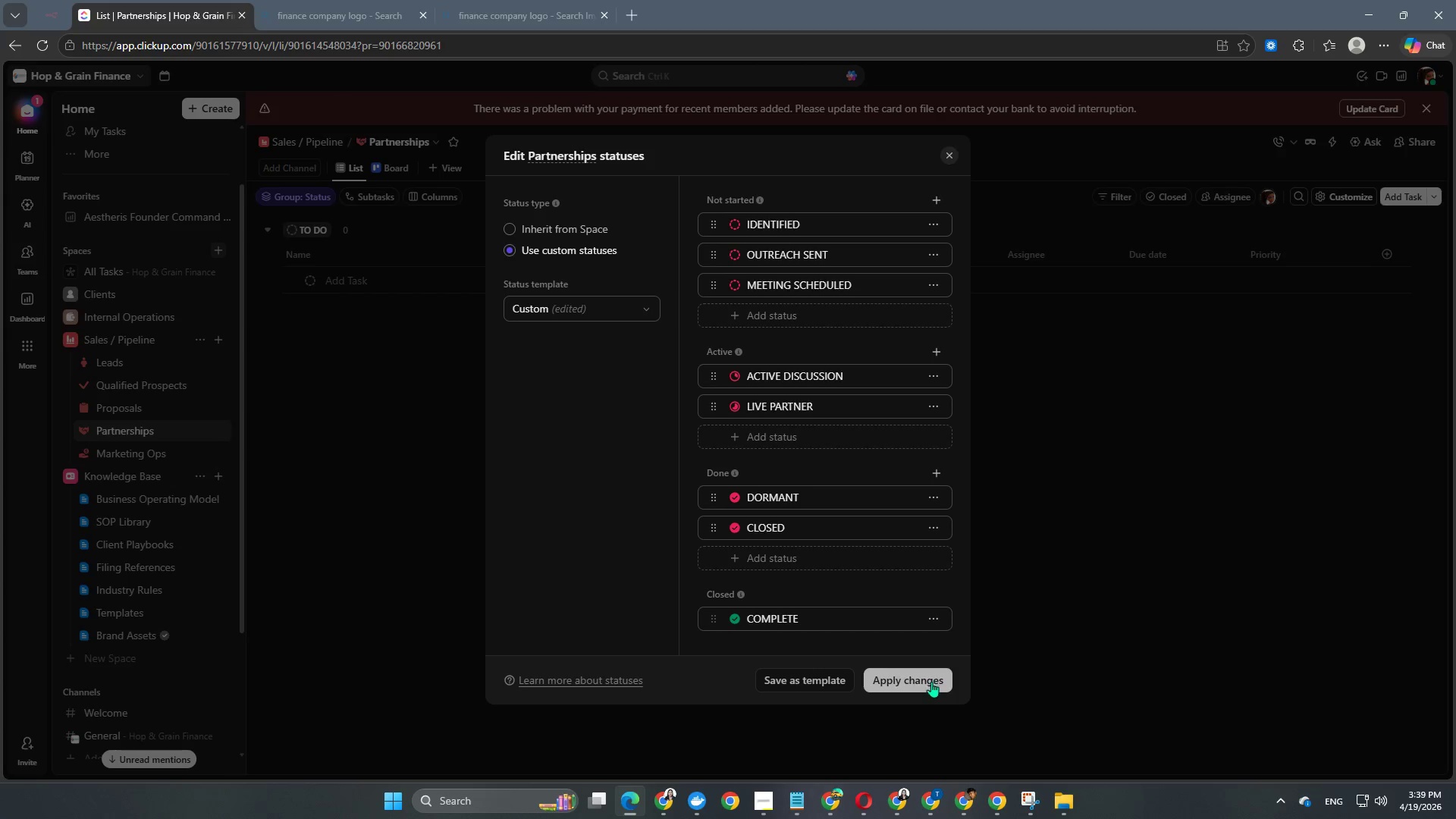 
scroll: coordinate [900, 619], scroll_direction: down, amount: 6.0
 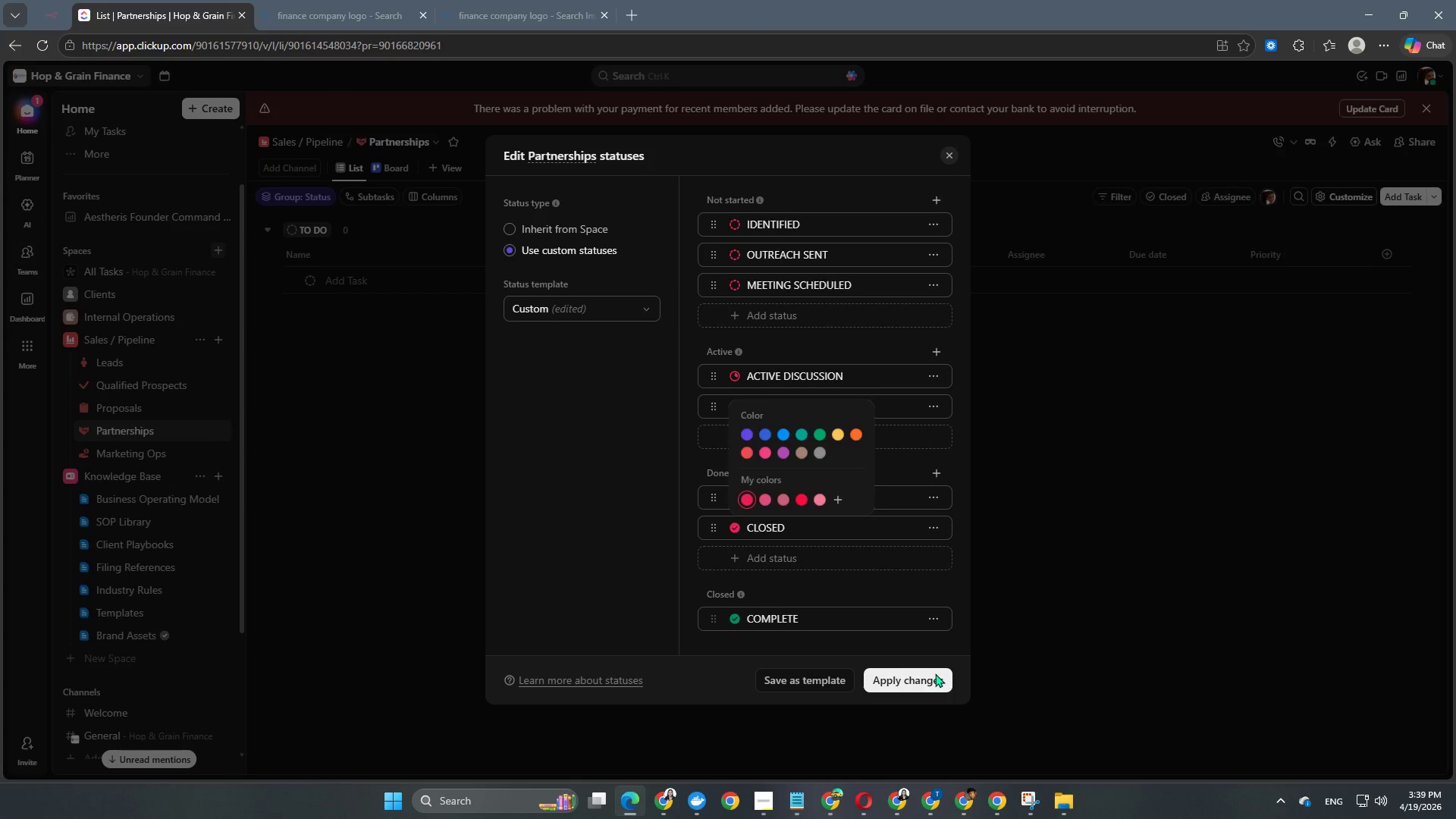 
double_click([931, 682])
 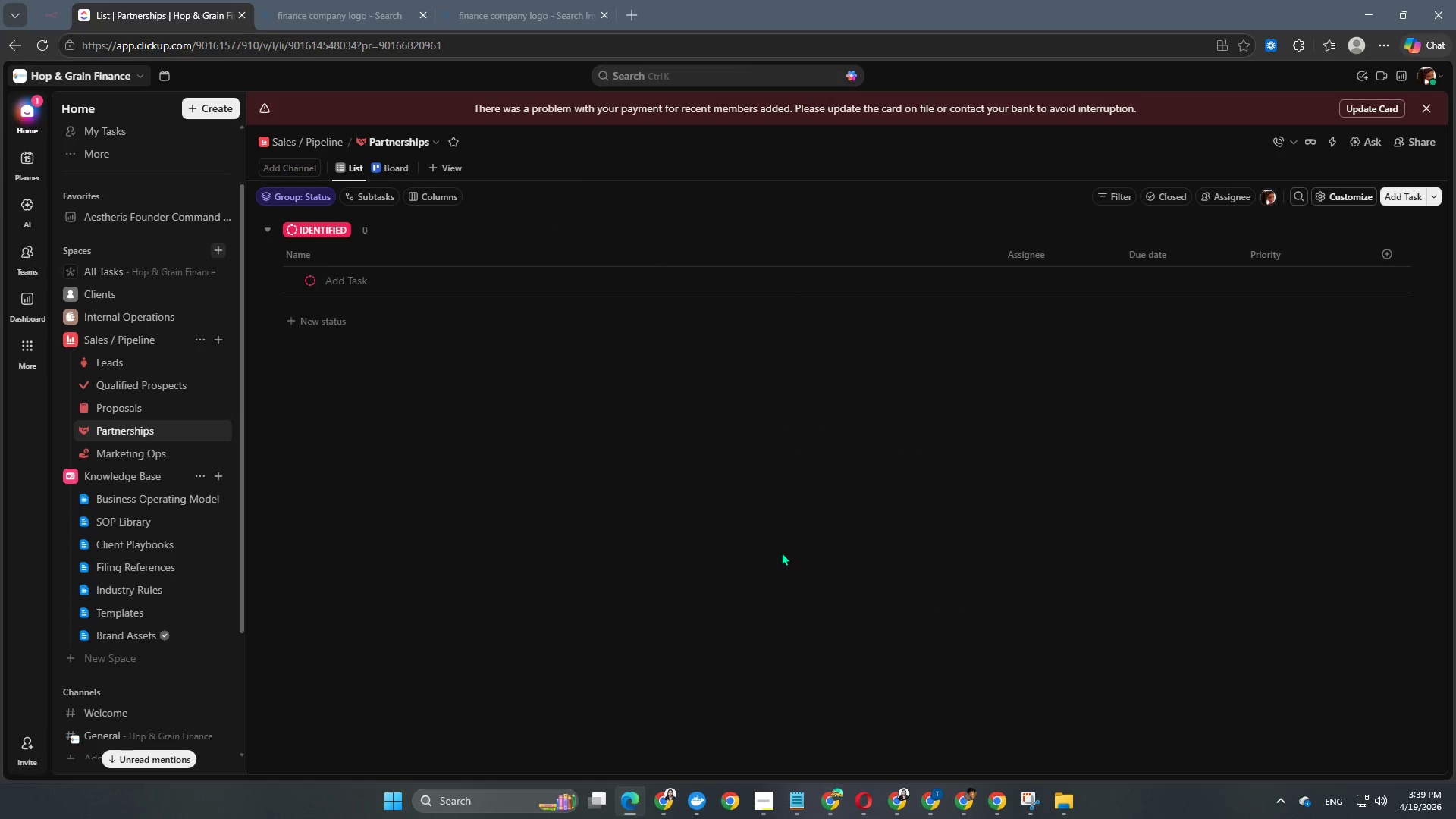 
wait(9.31)
 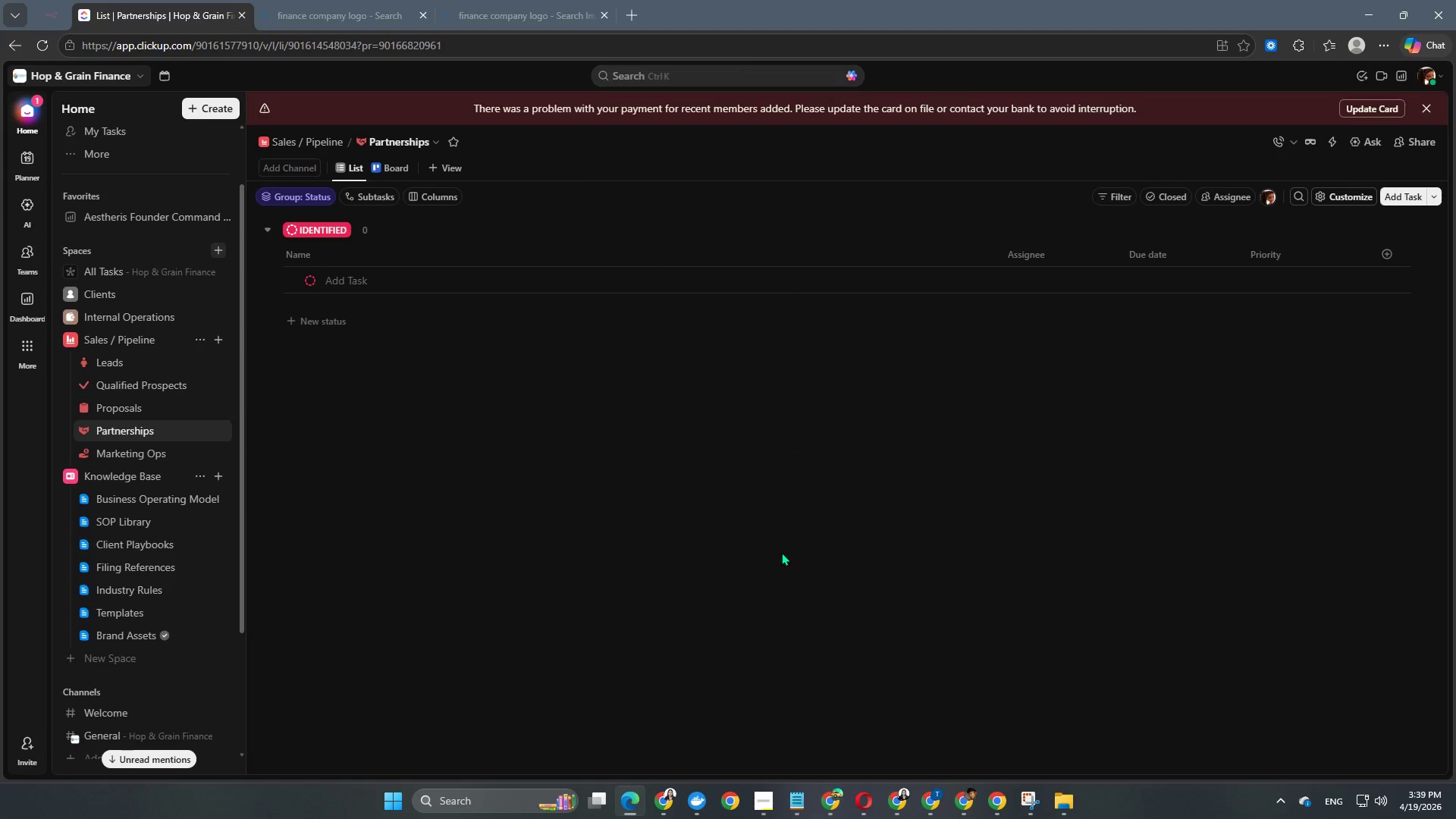 
left_click([155, 453])
 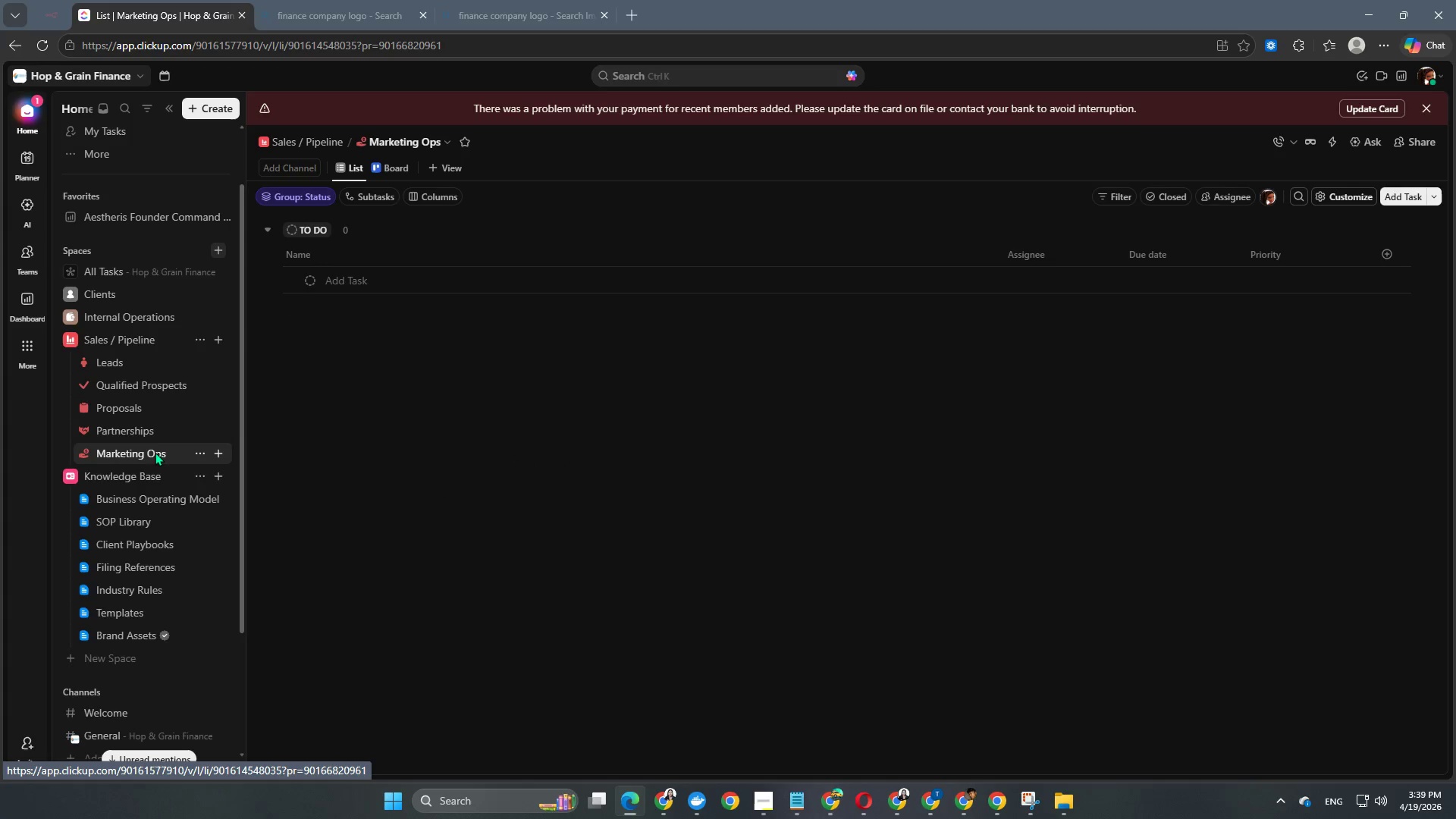 
left_click([161, 430])
 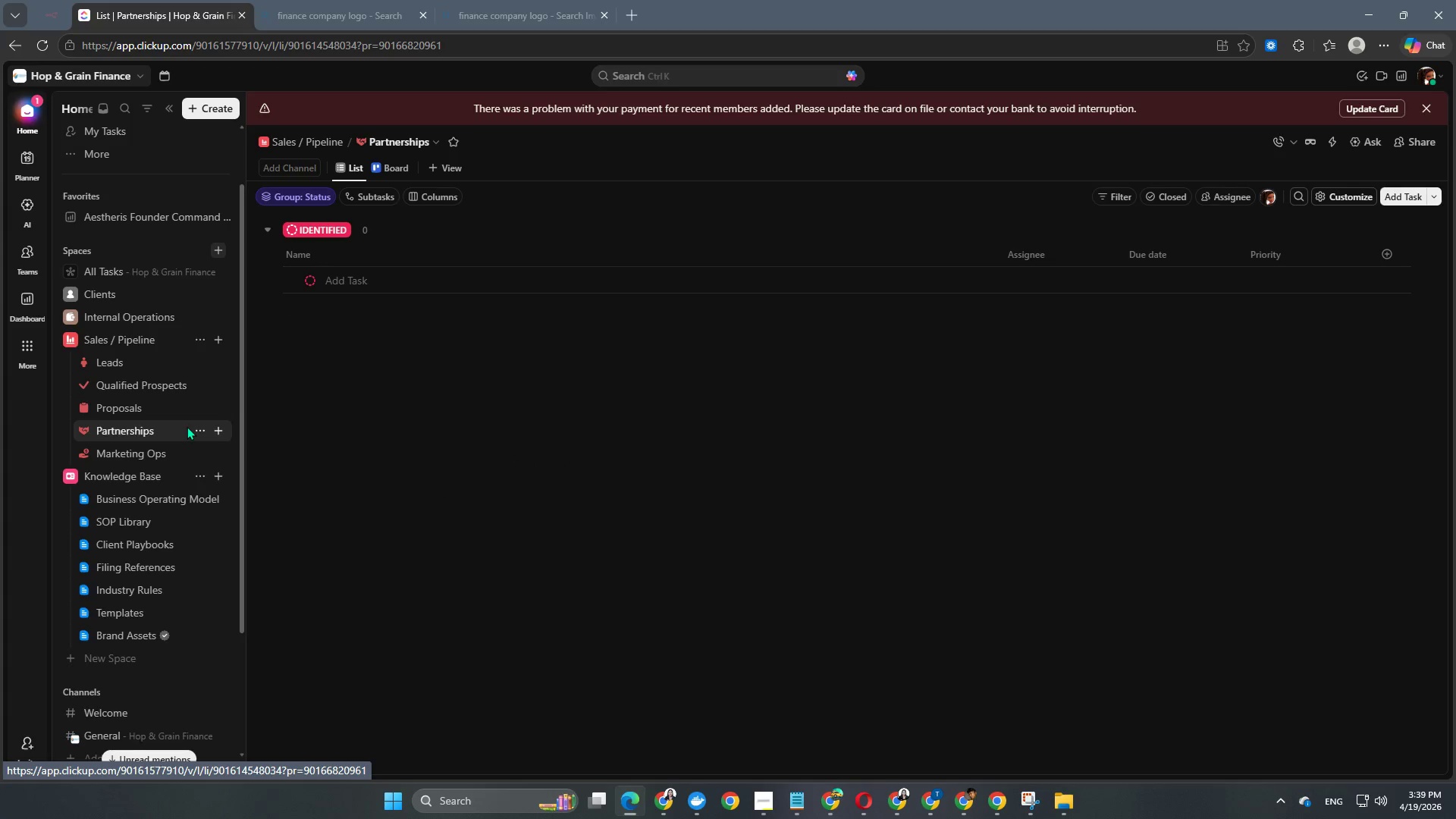 
left_click([199, 428])
 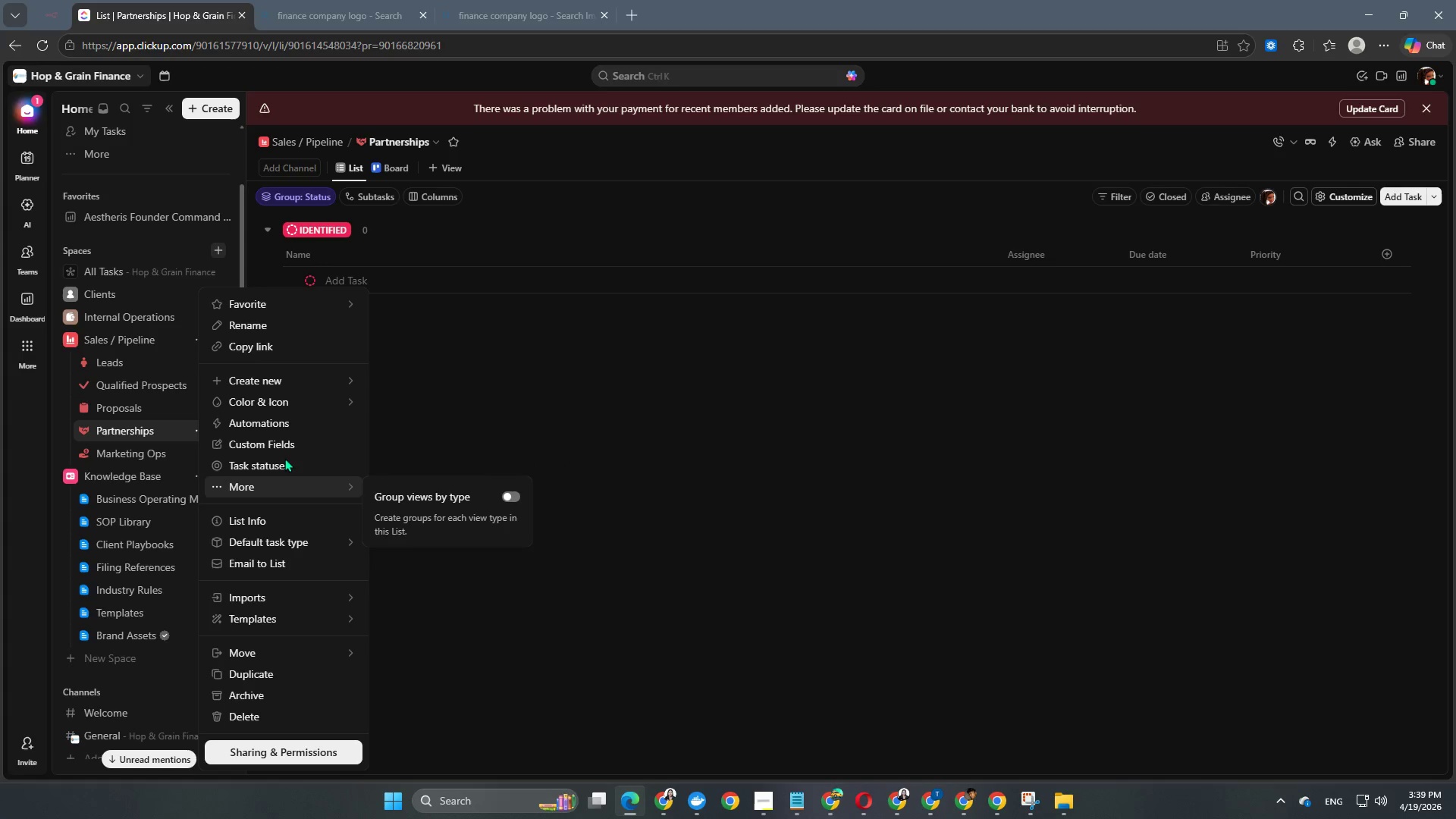 
left_click([289, 437])
 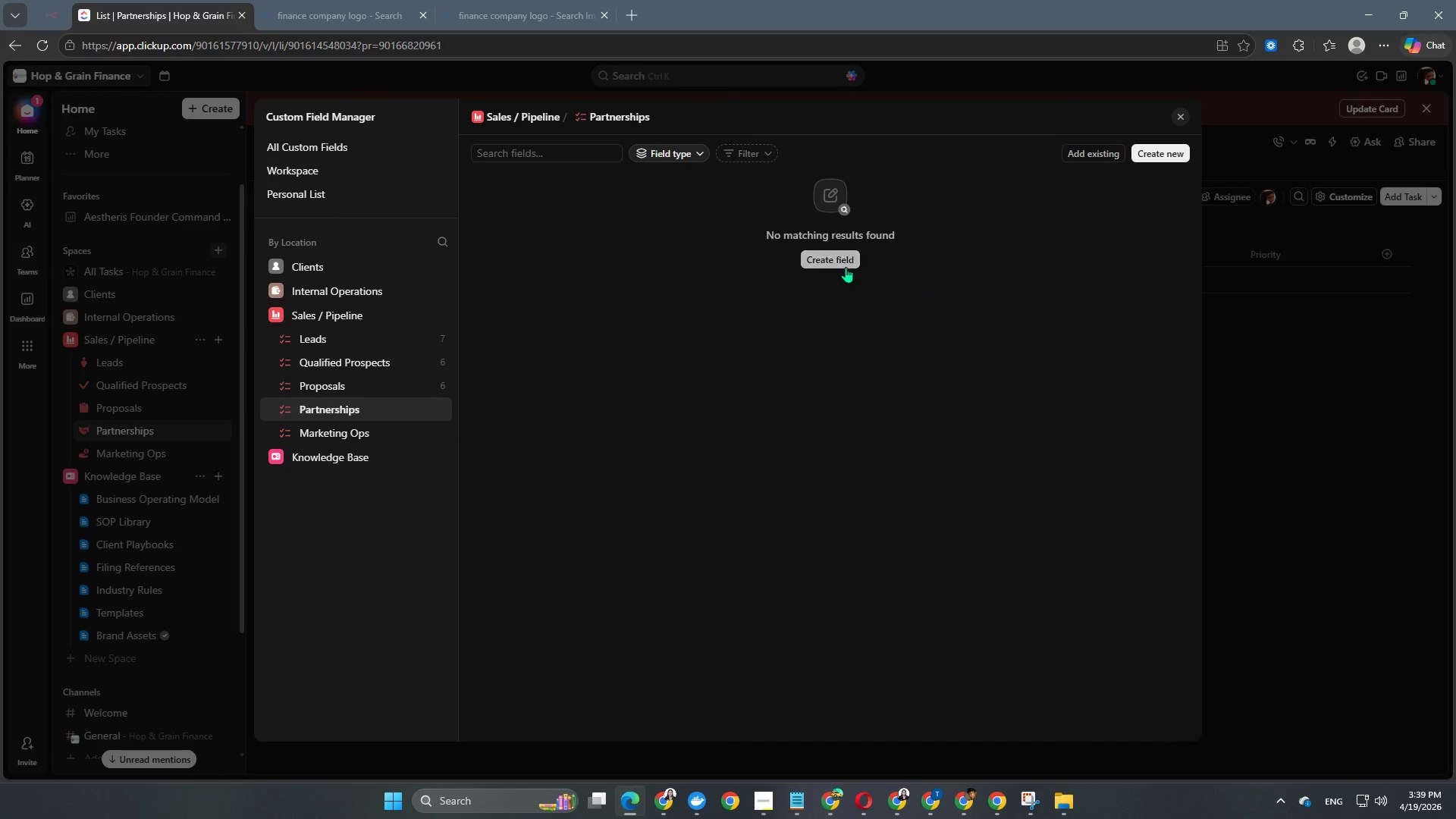 
left_click([843, 265])
 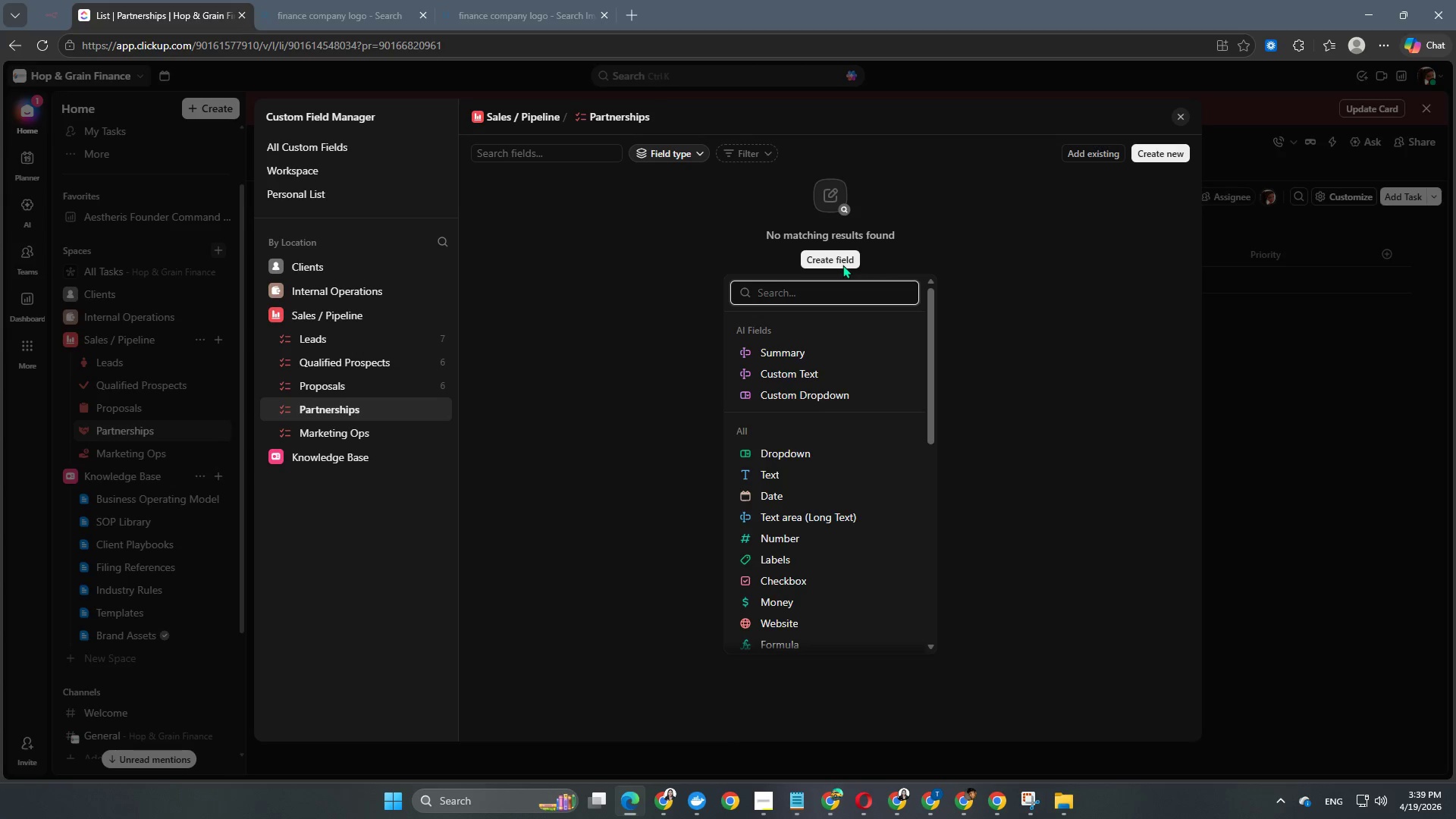 
wait(7.06)
 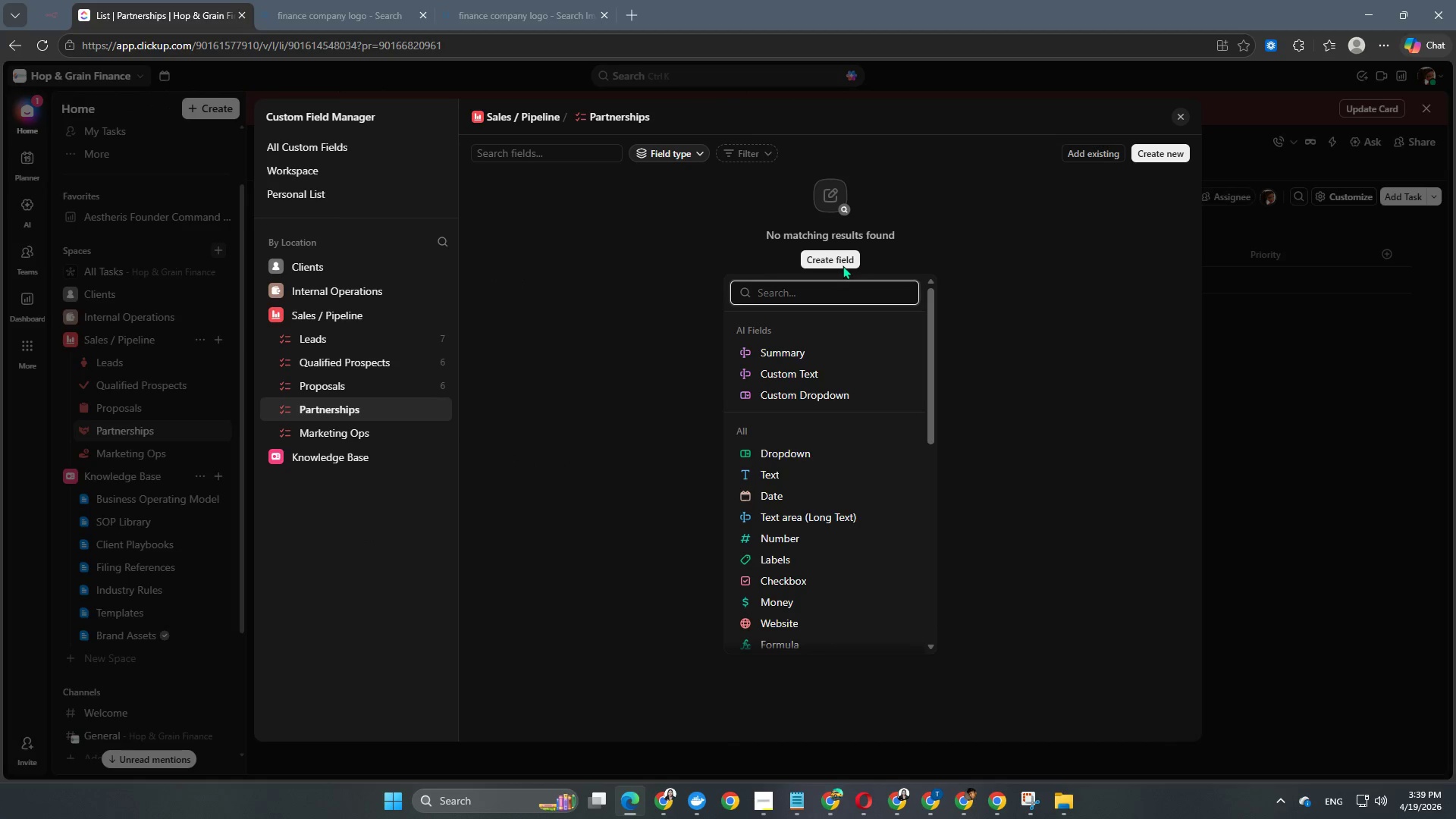 
double_click([1096, 153])
 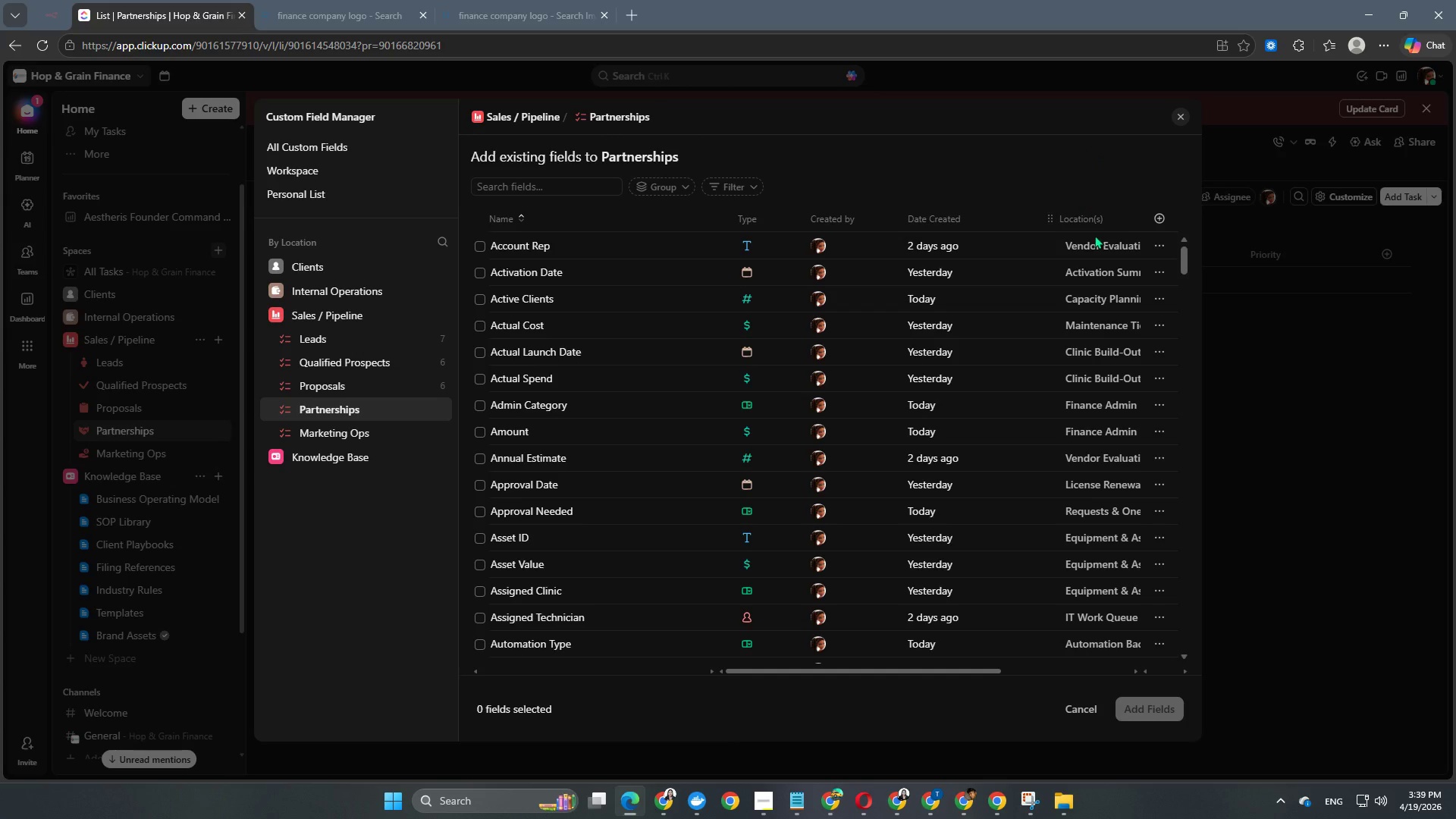 
wait(7.02)
 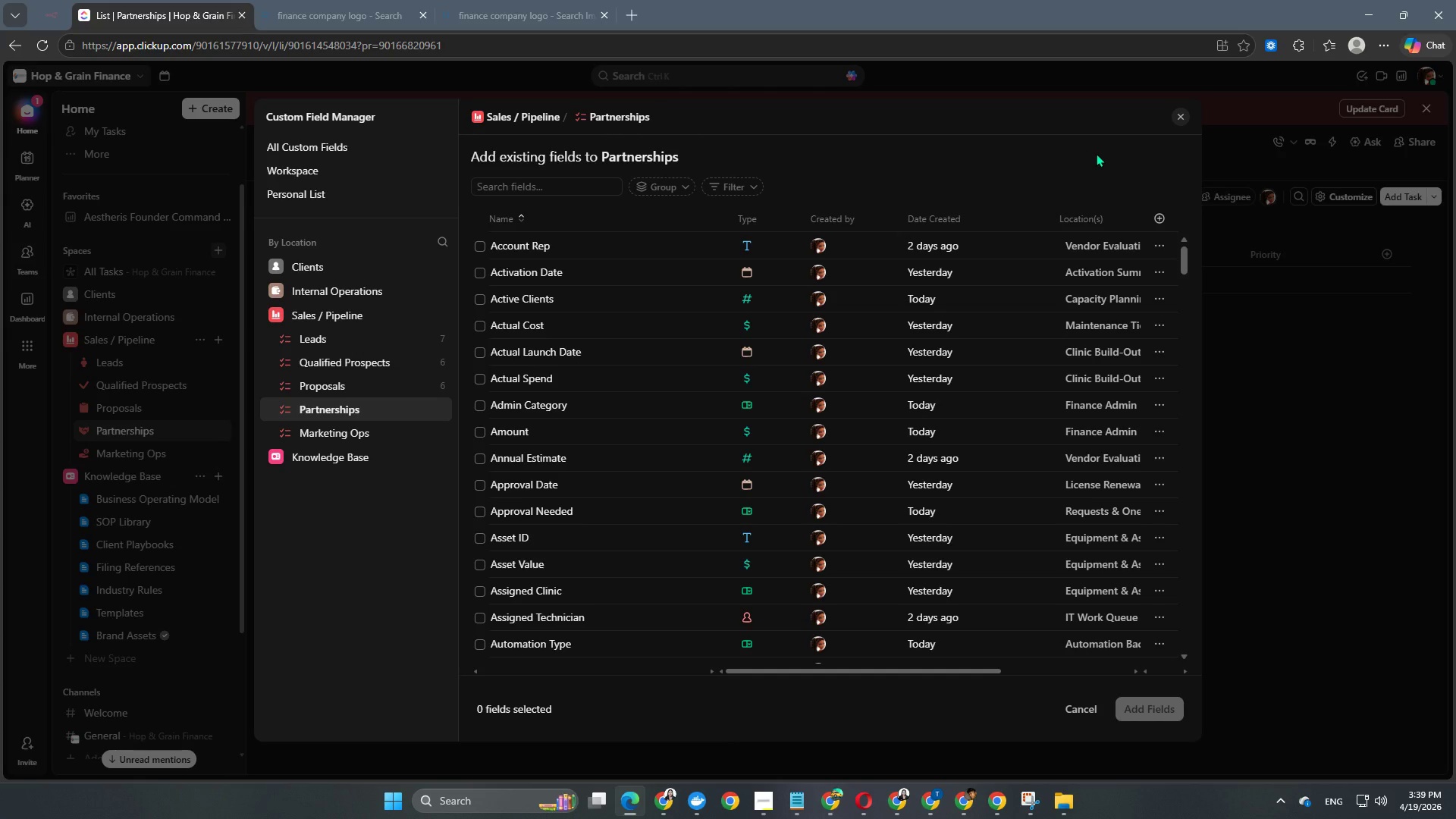 
left_click([1087, 714])
 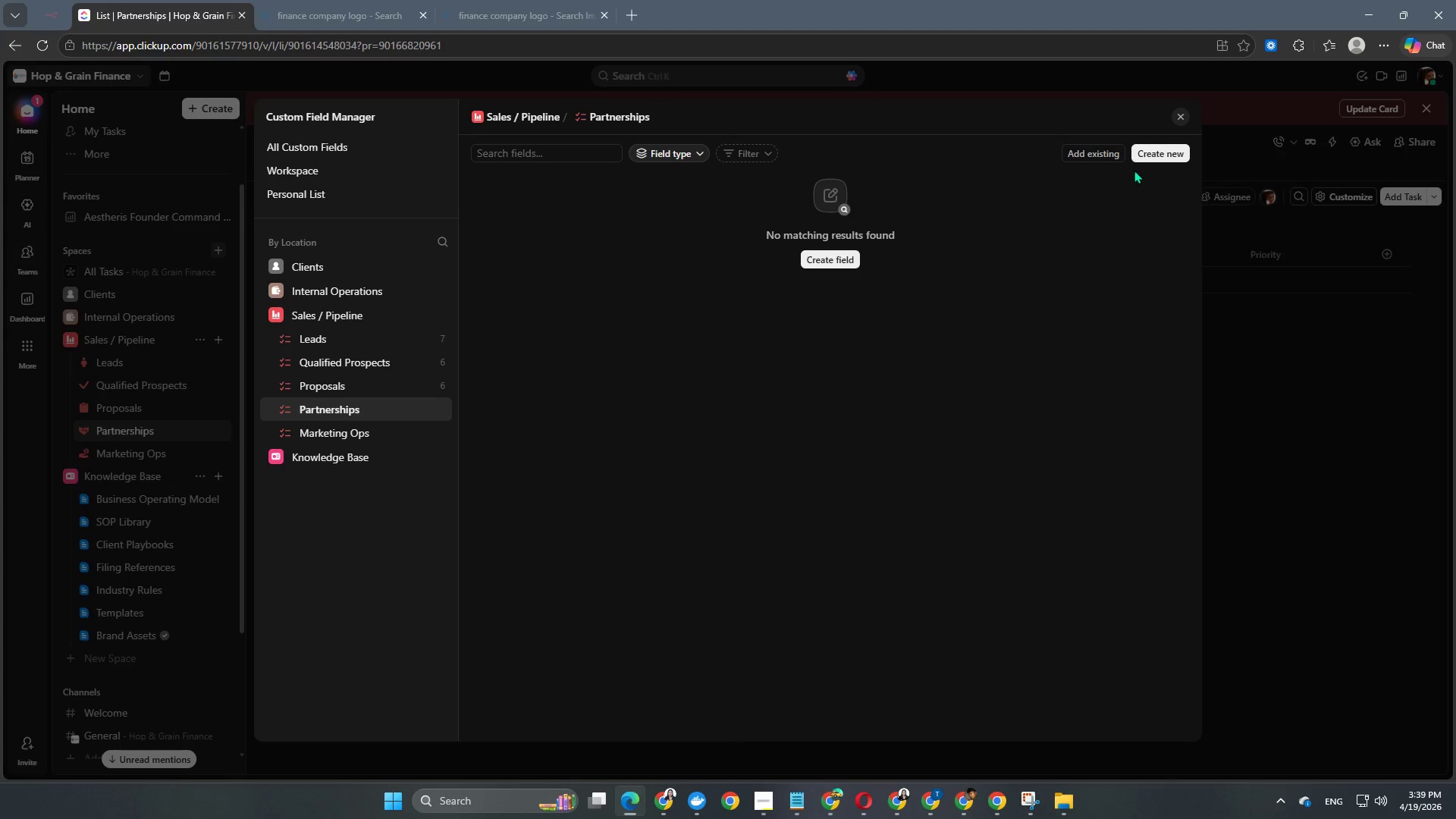 
left_click([1156, 155])
 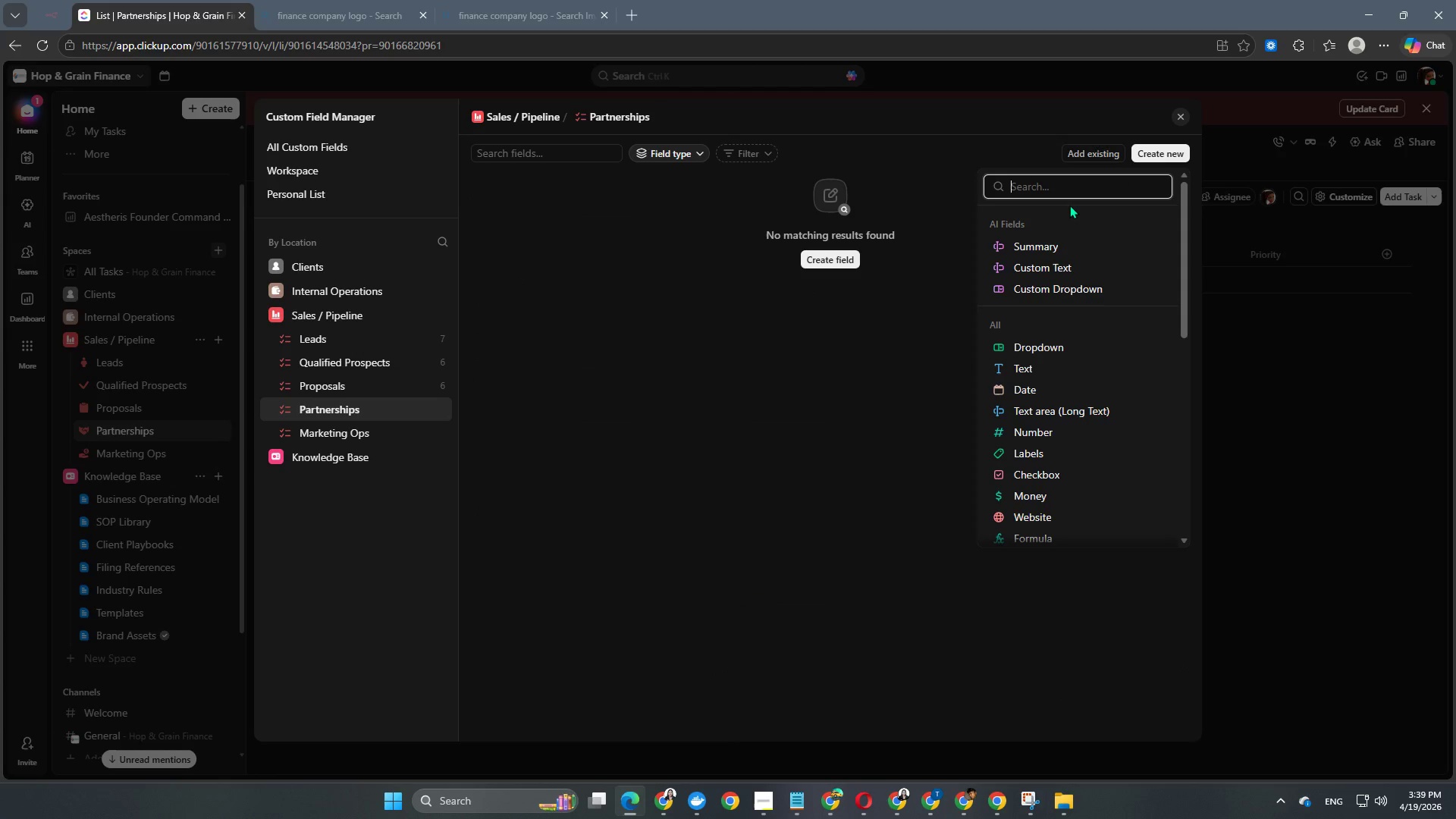 
type(dr)
 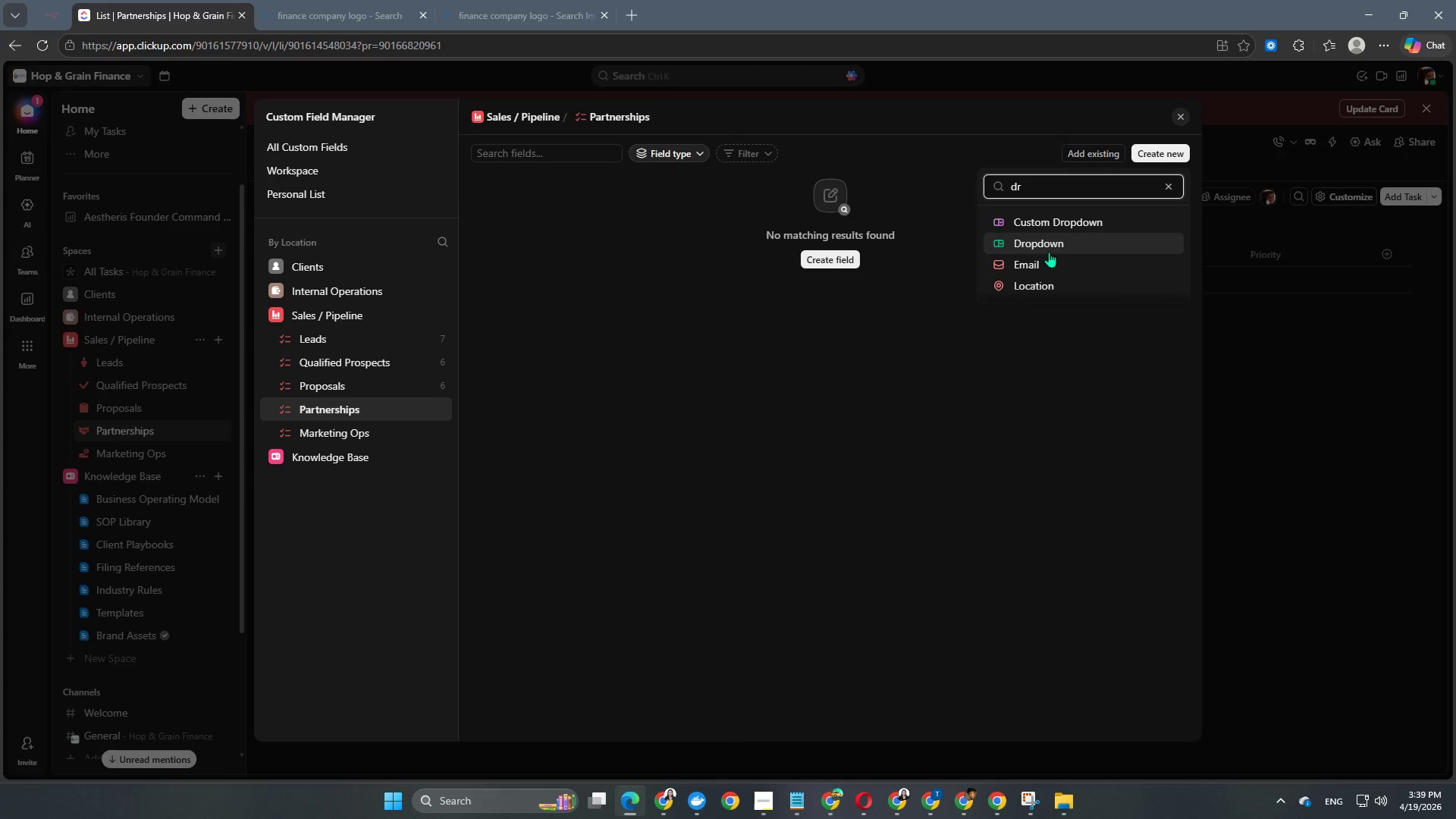 
left_click([1049, 252])
 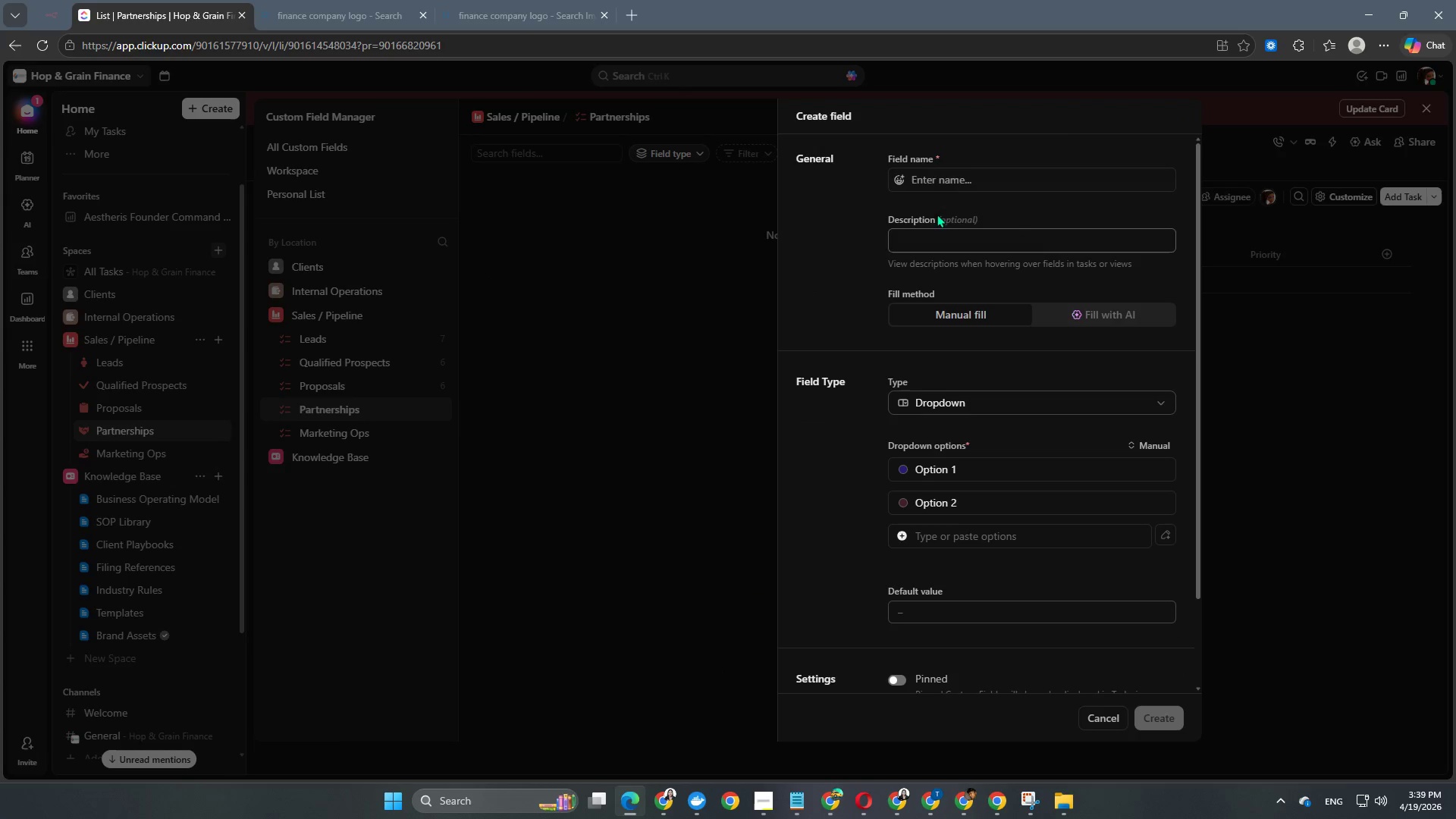 
left_click([925, 188])
 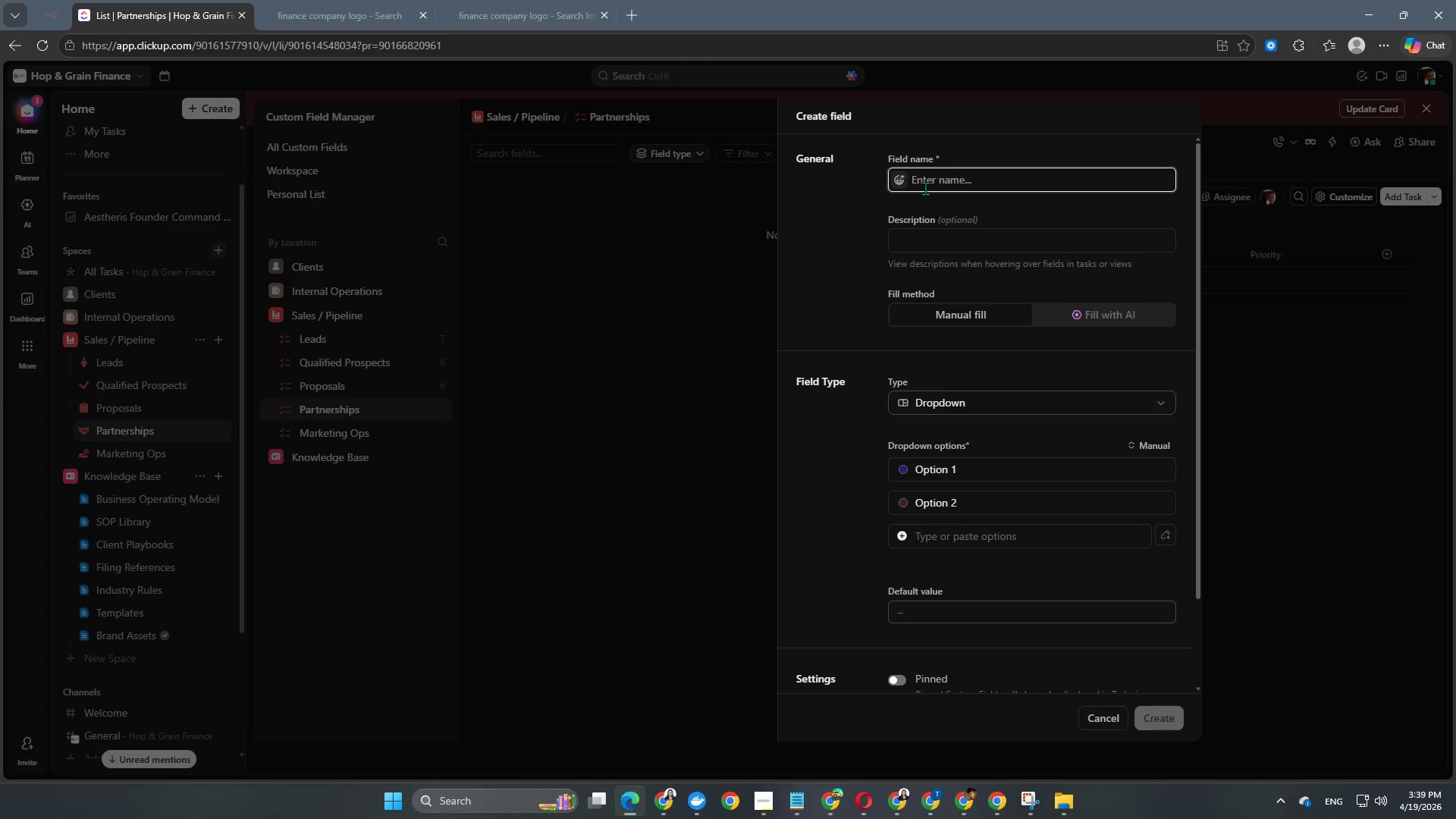 
wait(5.16)
 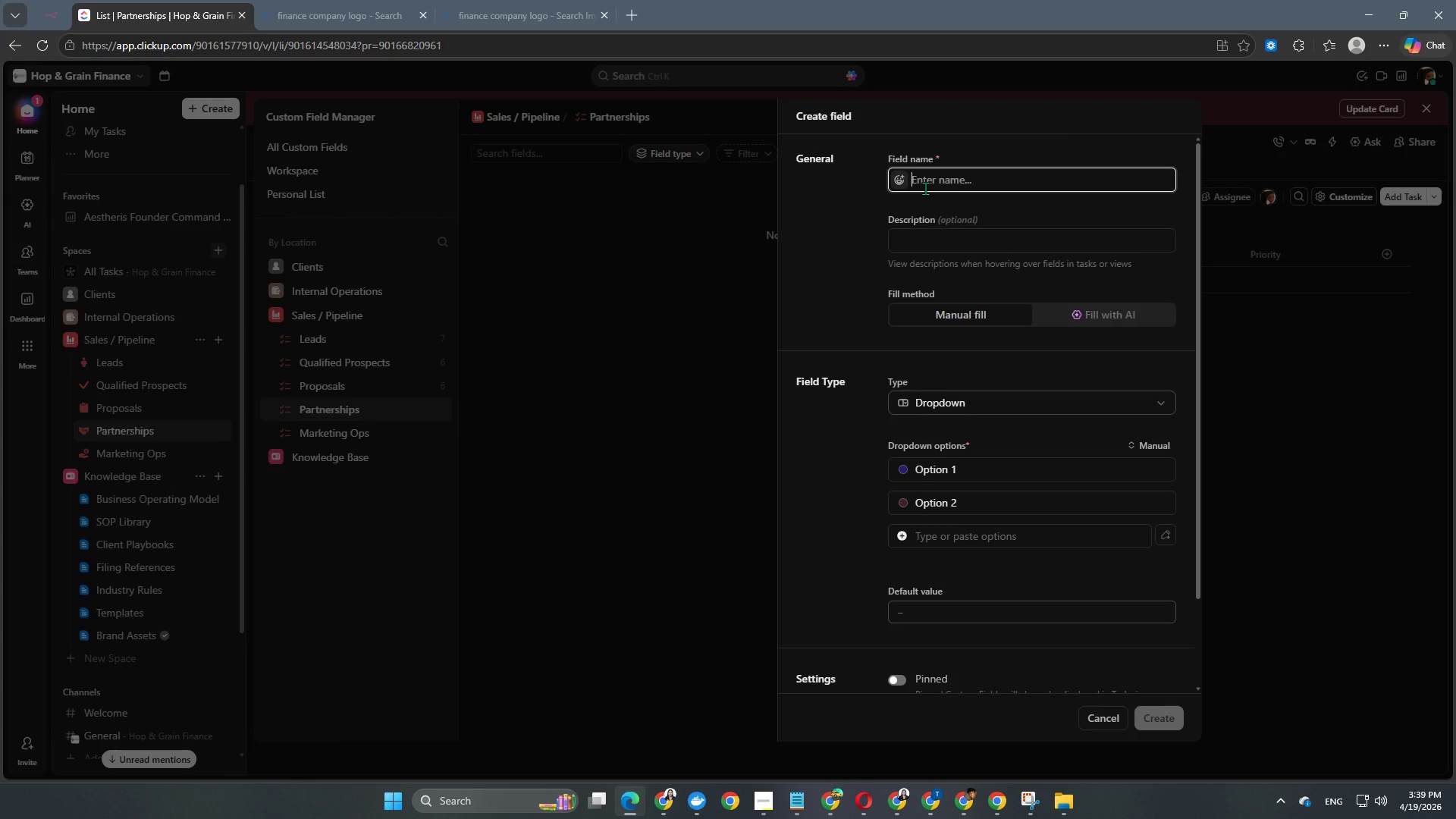 
type(Partner Type)
 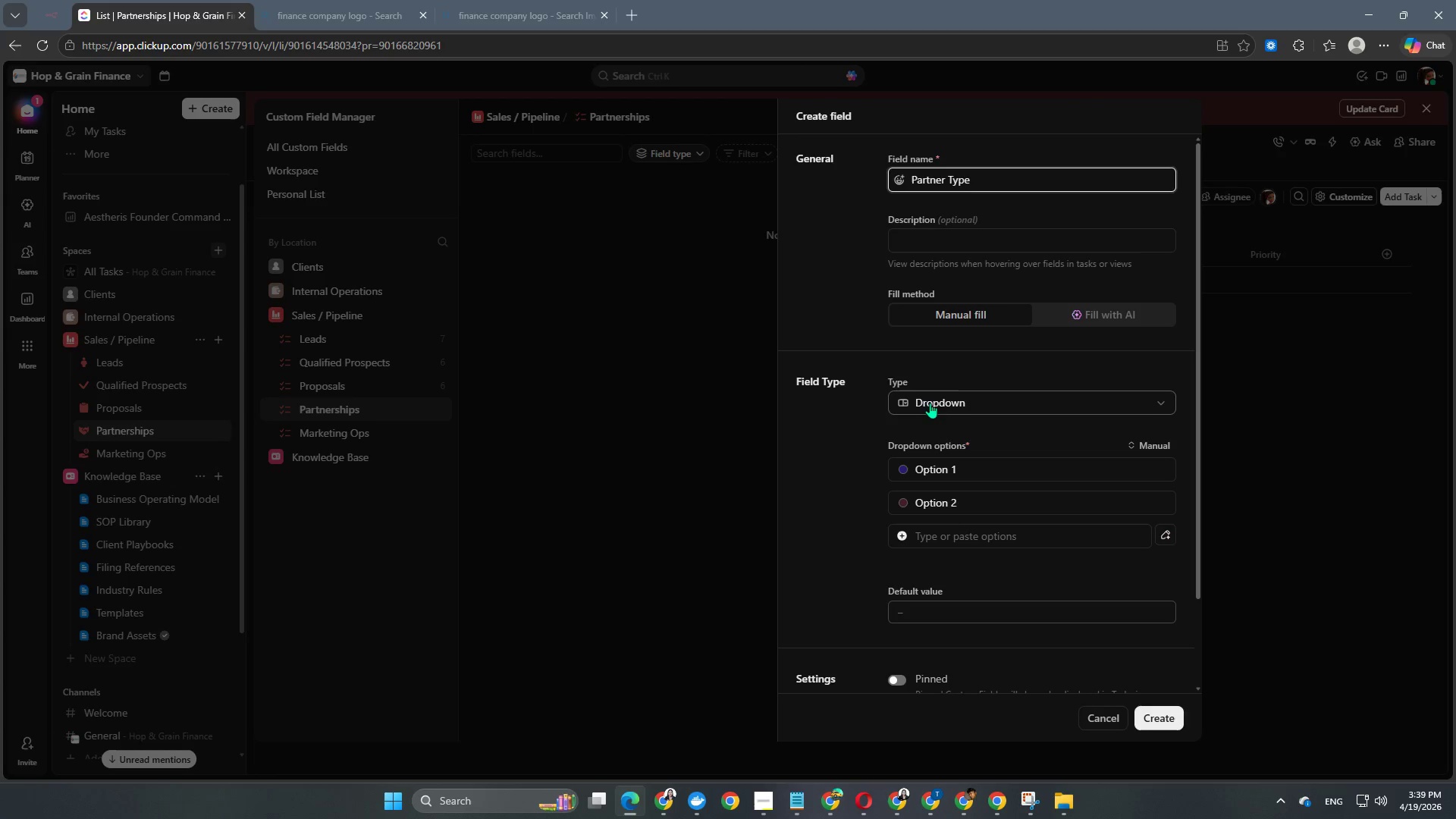 
scroll: coordinate [927, 405], scroll_direction: none, amount: 0.0
 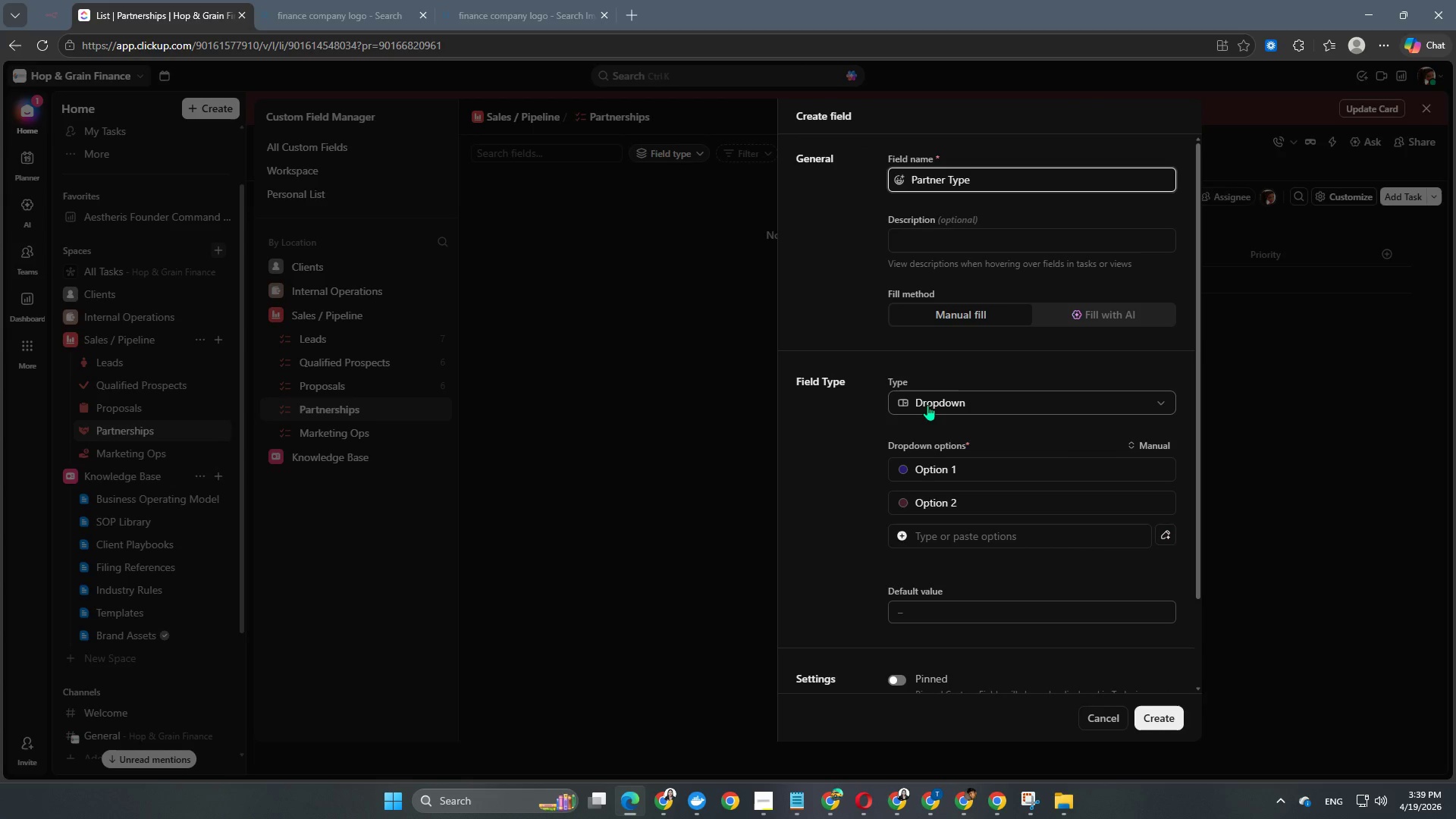 
scroll: coordinate [927, 405], scroll_direction: down, amount: 1.0
 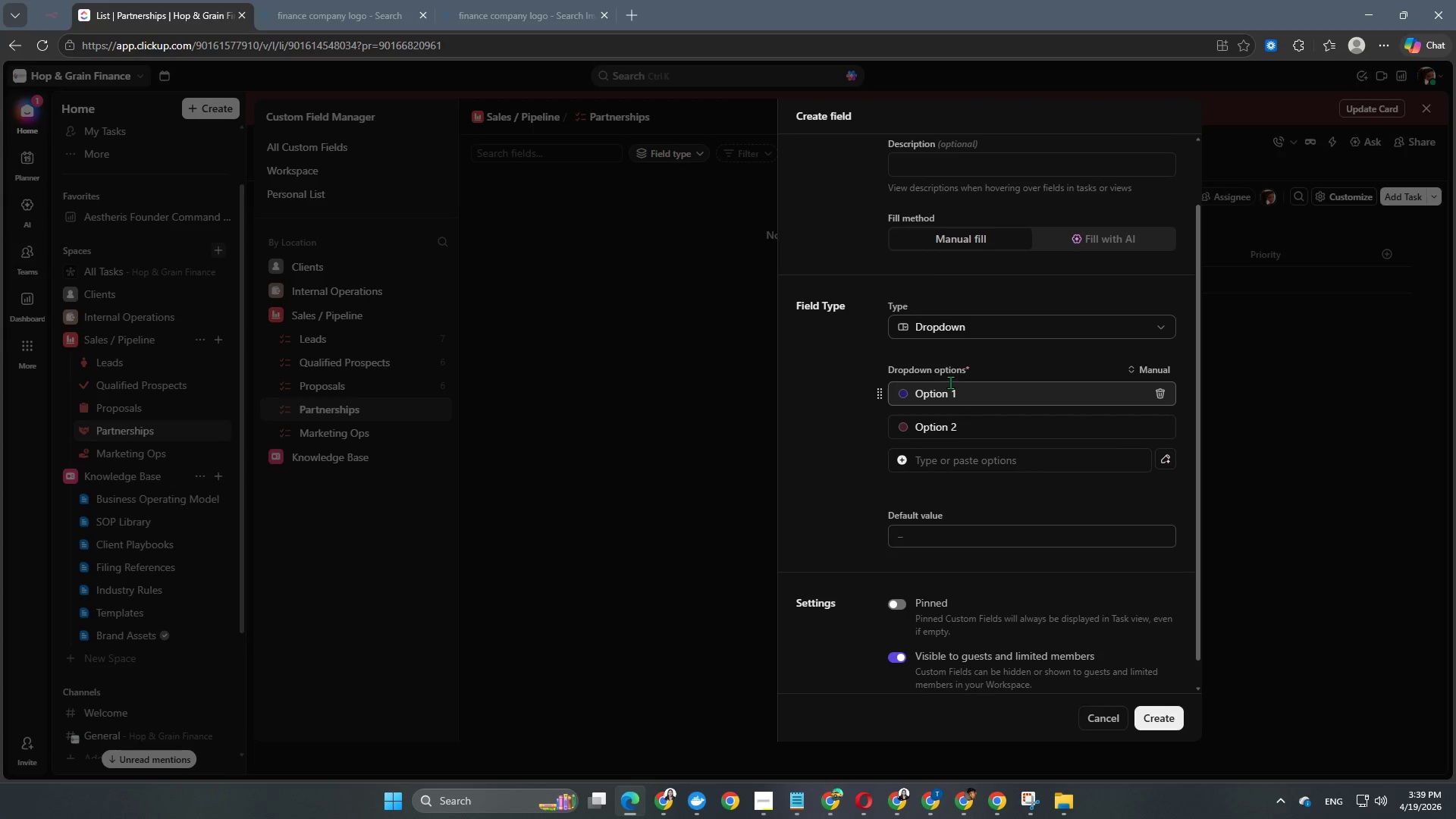 
left_click([929, 395])
 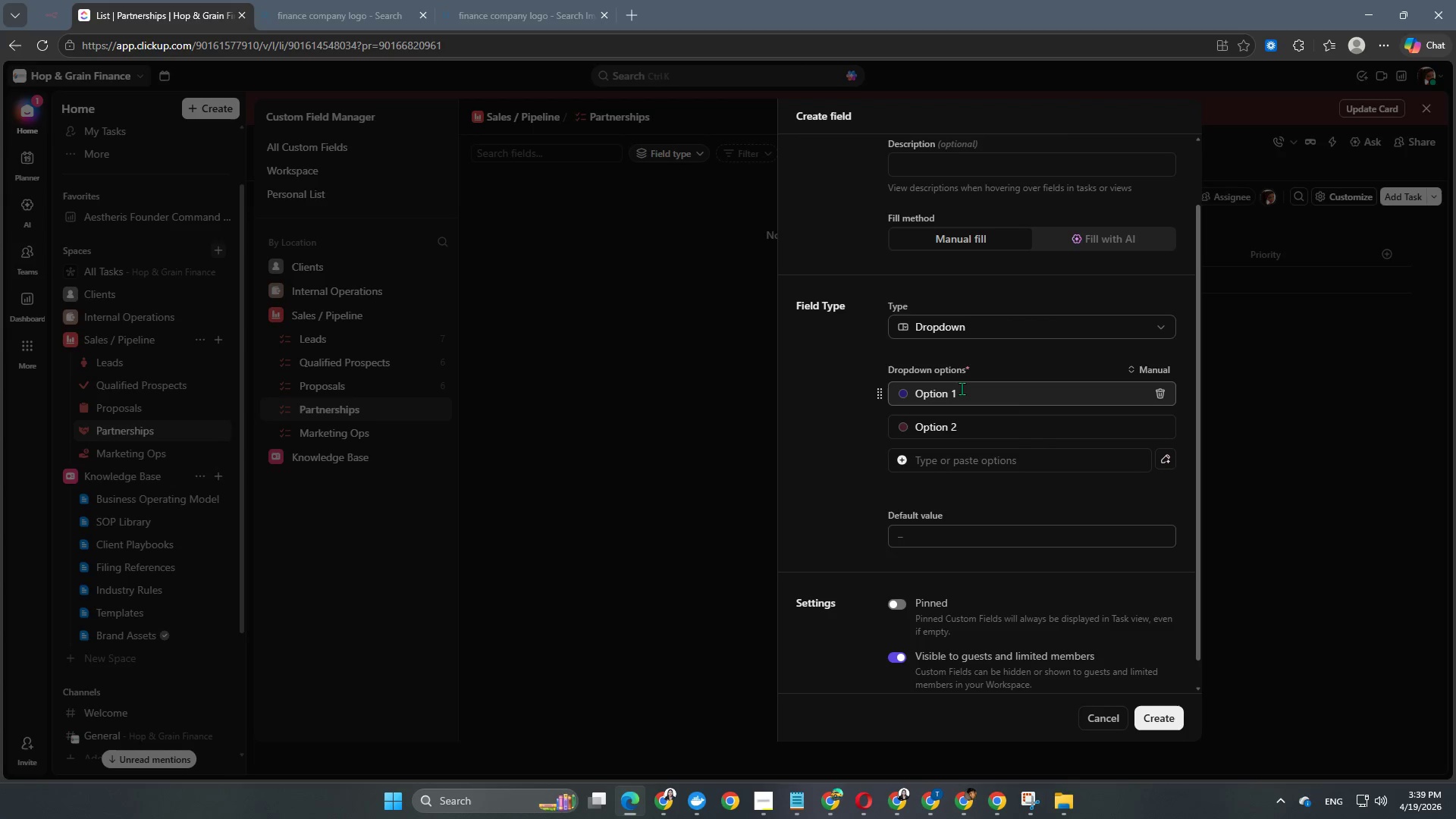 
double_click([959, 388])
 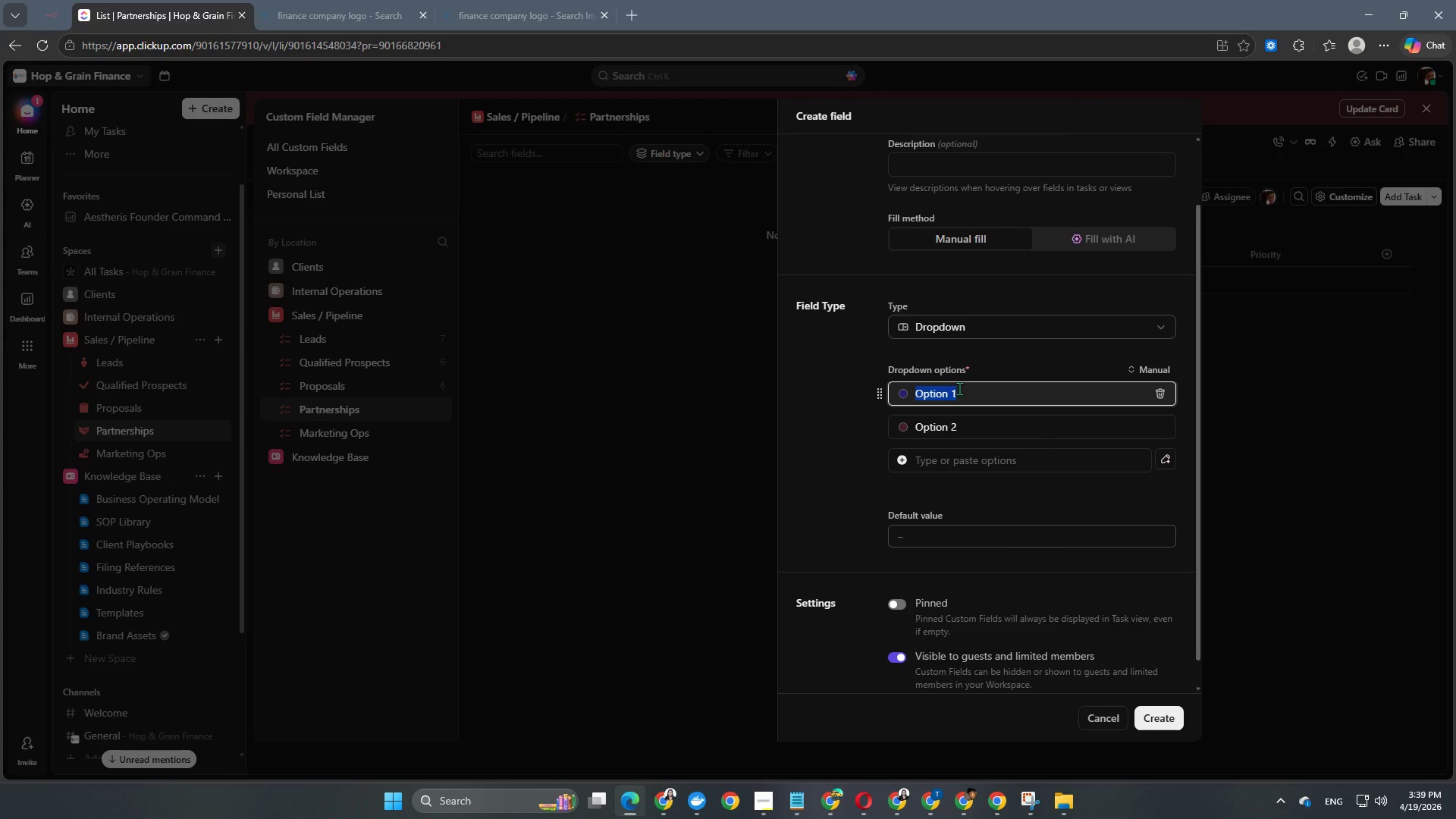 
type(CPA Firm)
 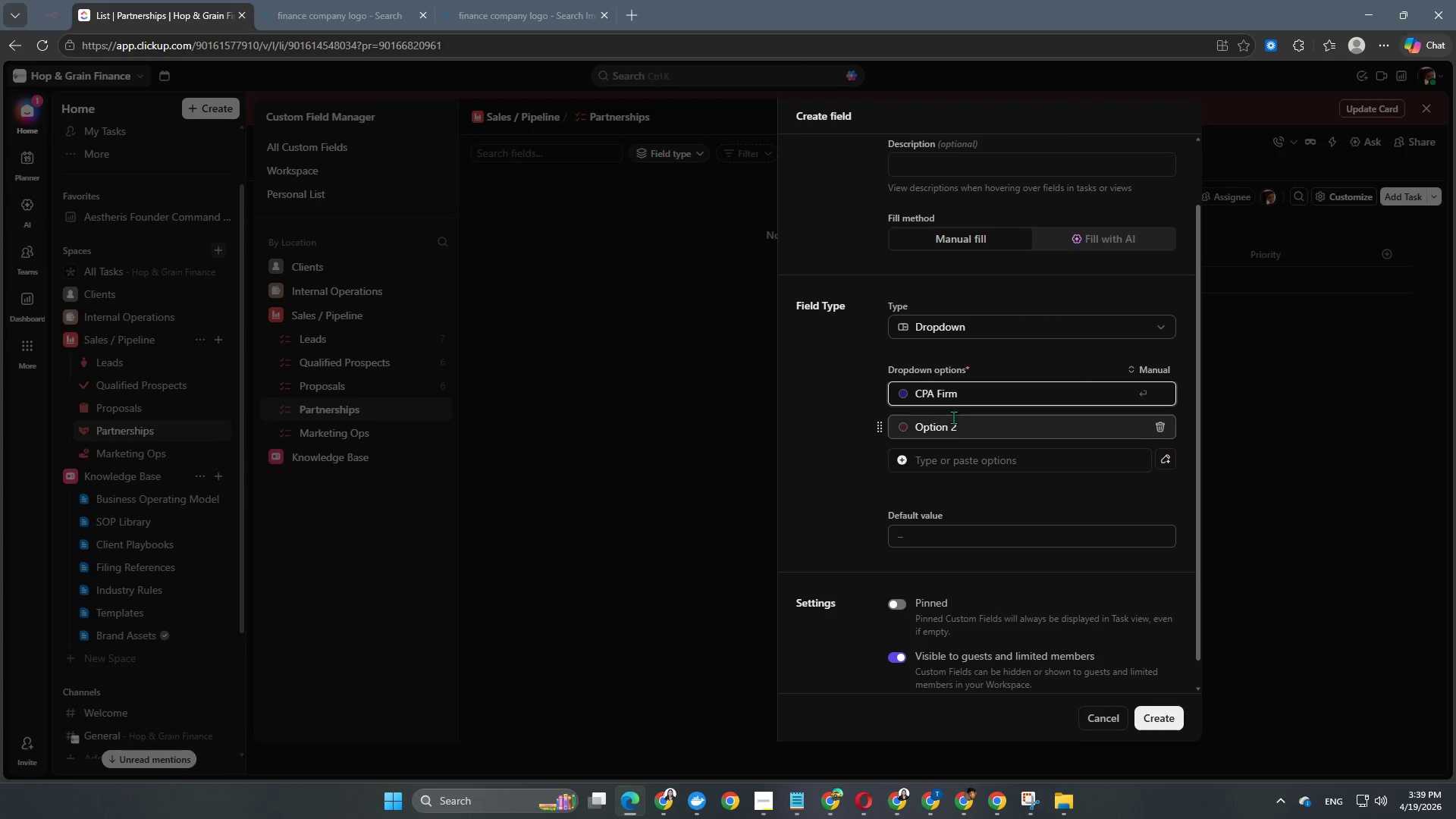 
left_click([953, 422])
 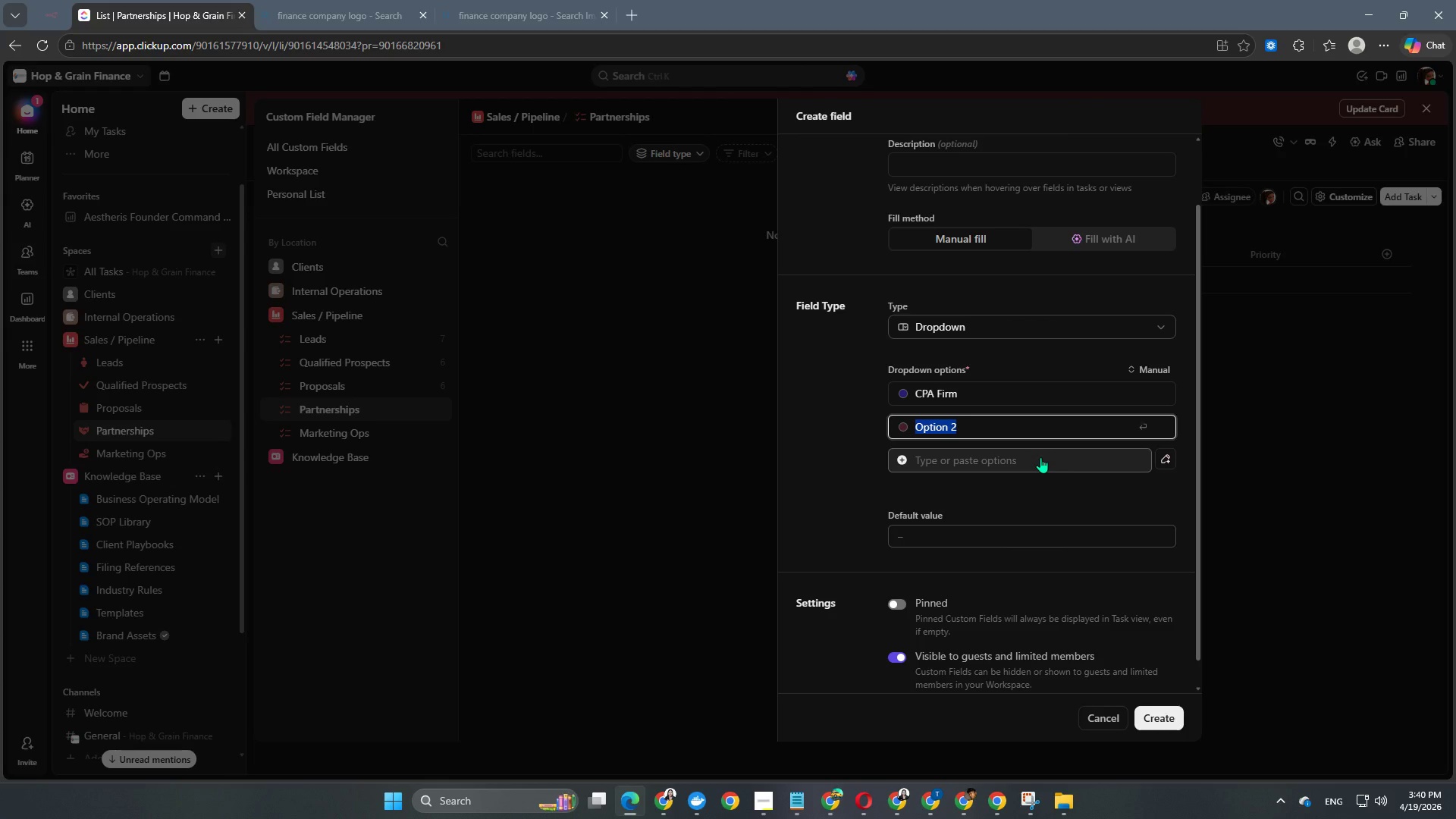 
type(Brewery Consultant)
 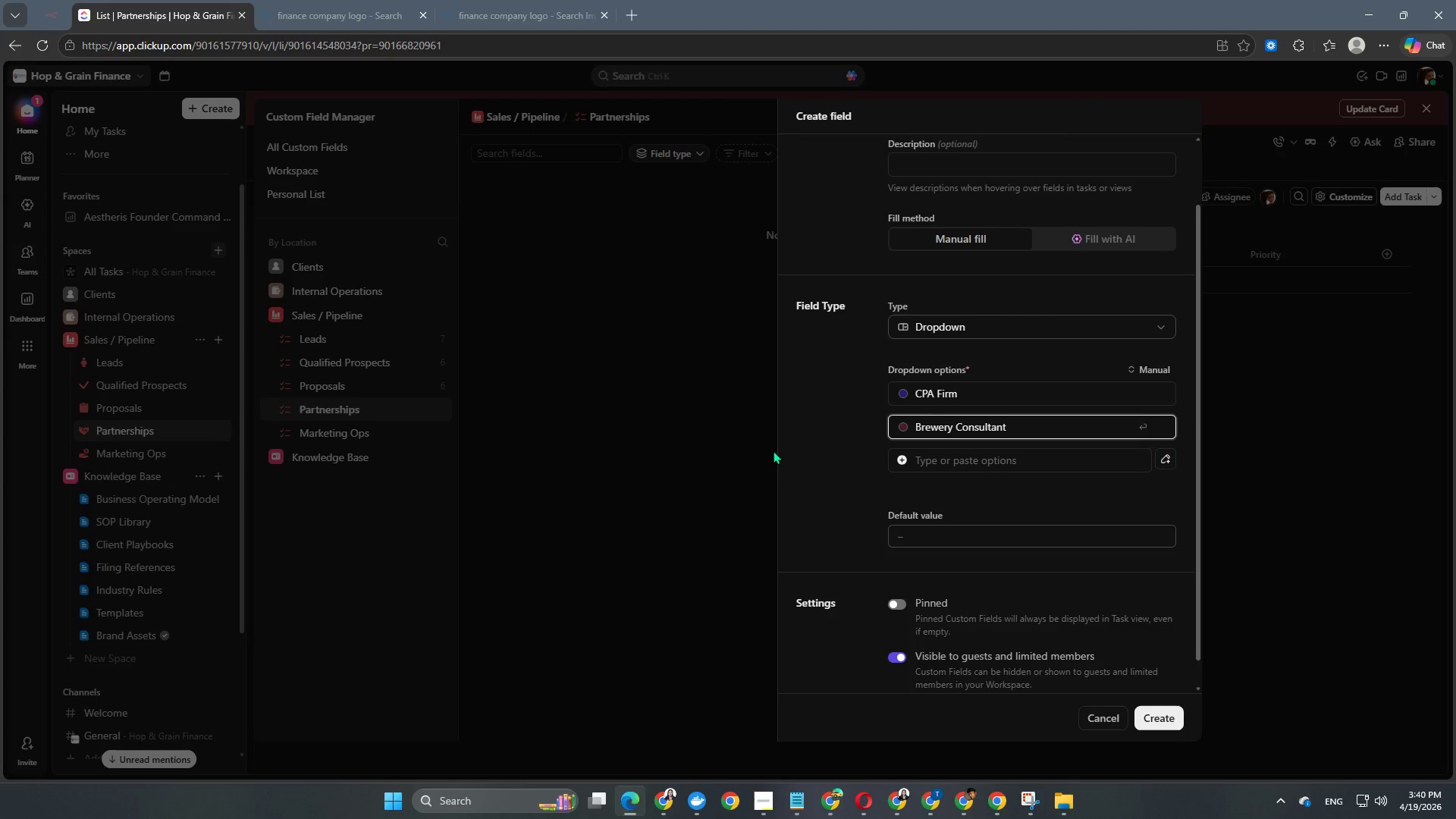 
left_click([830, 472])
 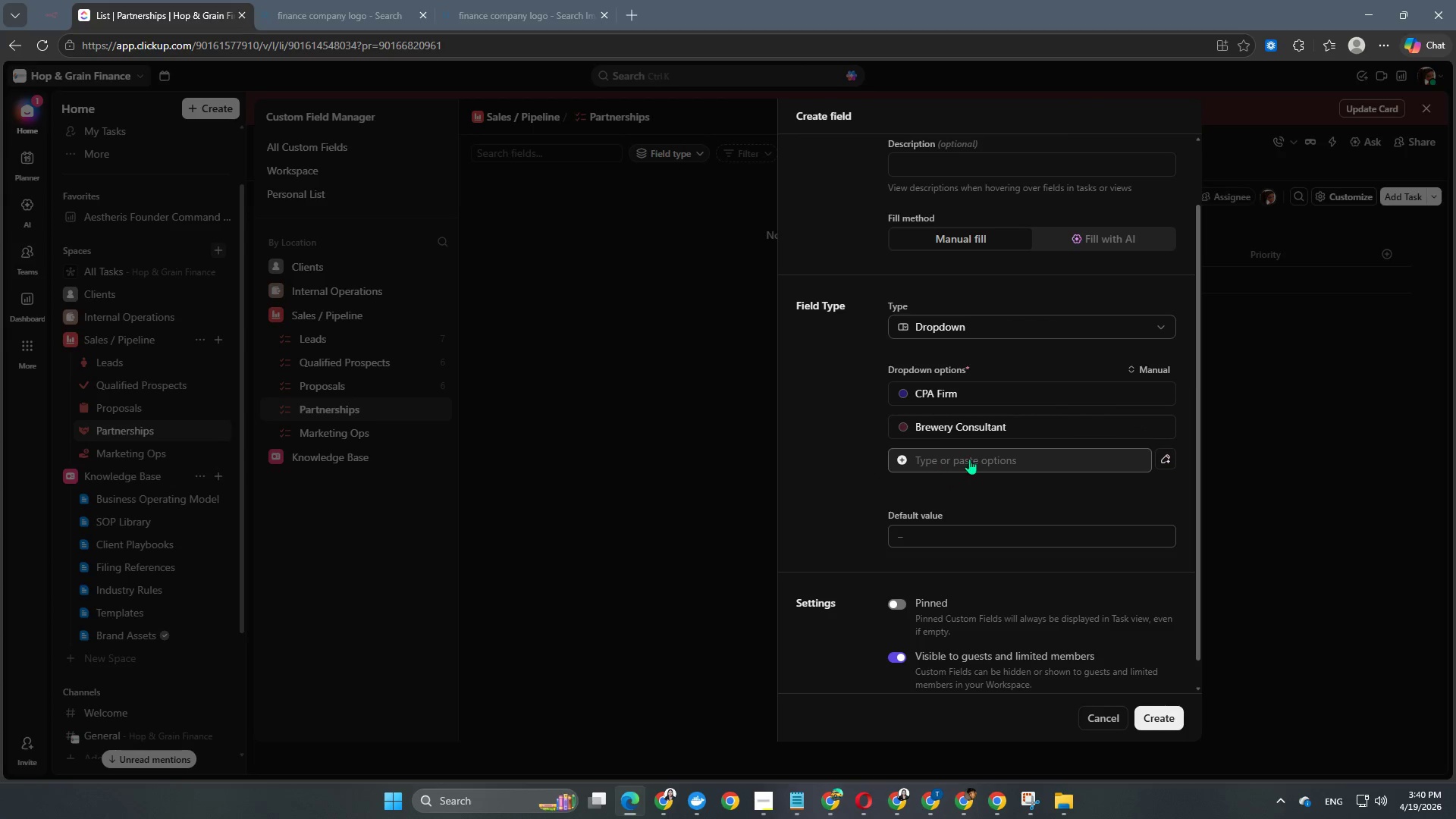 
left_click([971, 458])
 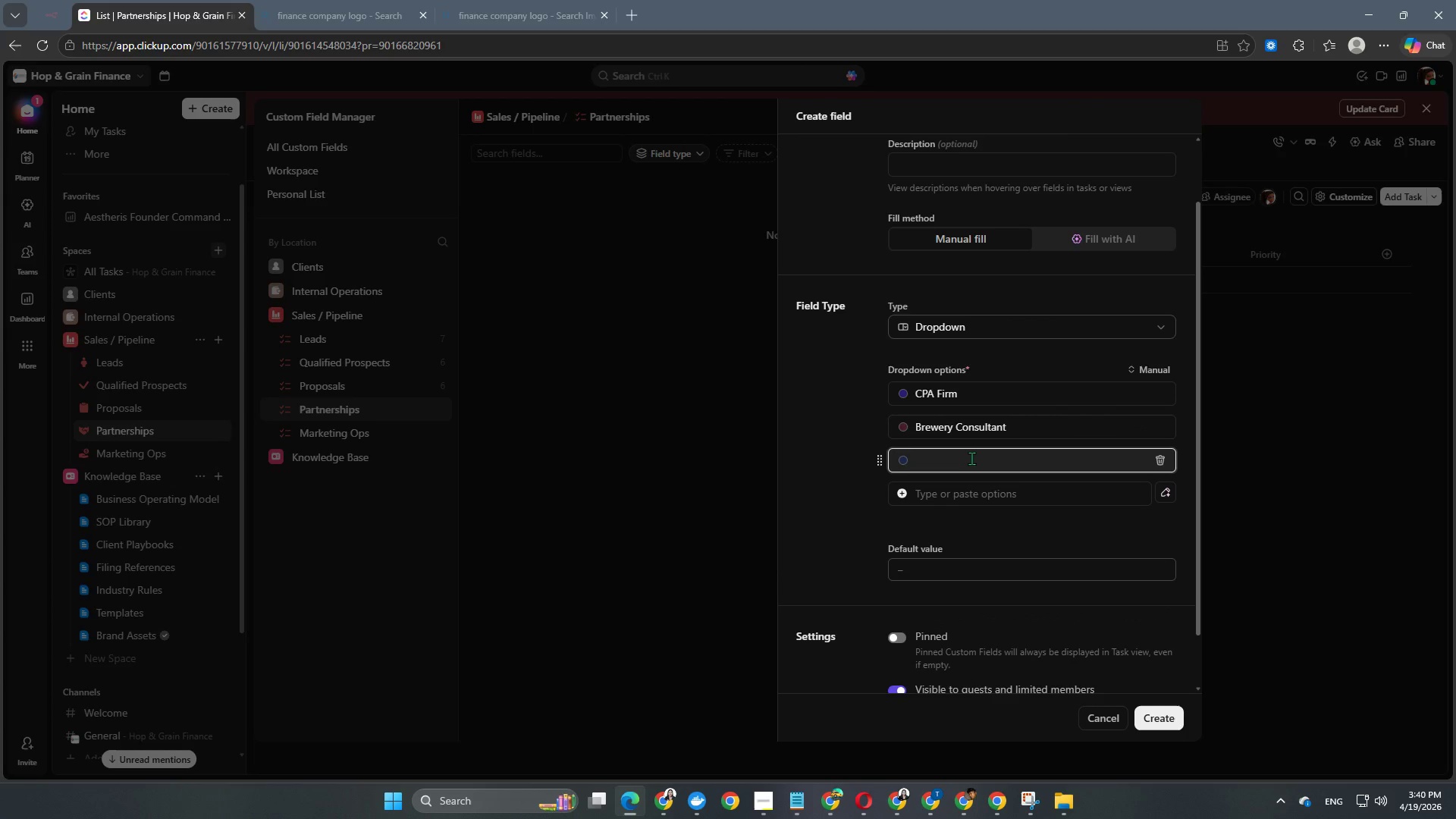 
type(Distillery Consultant)
 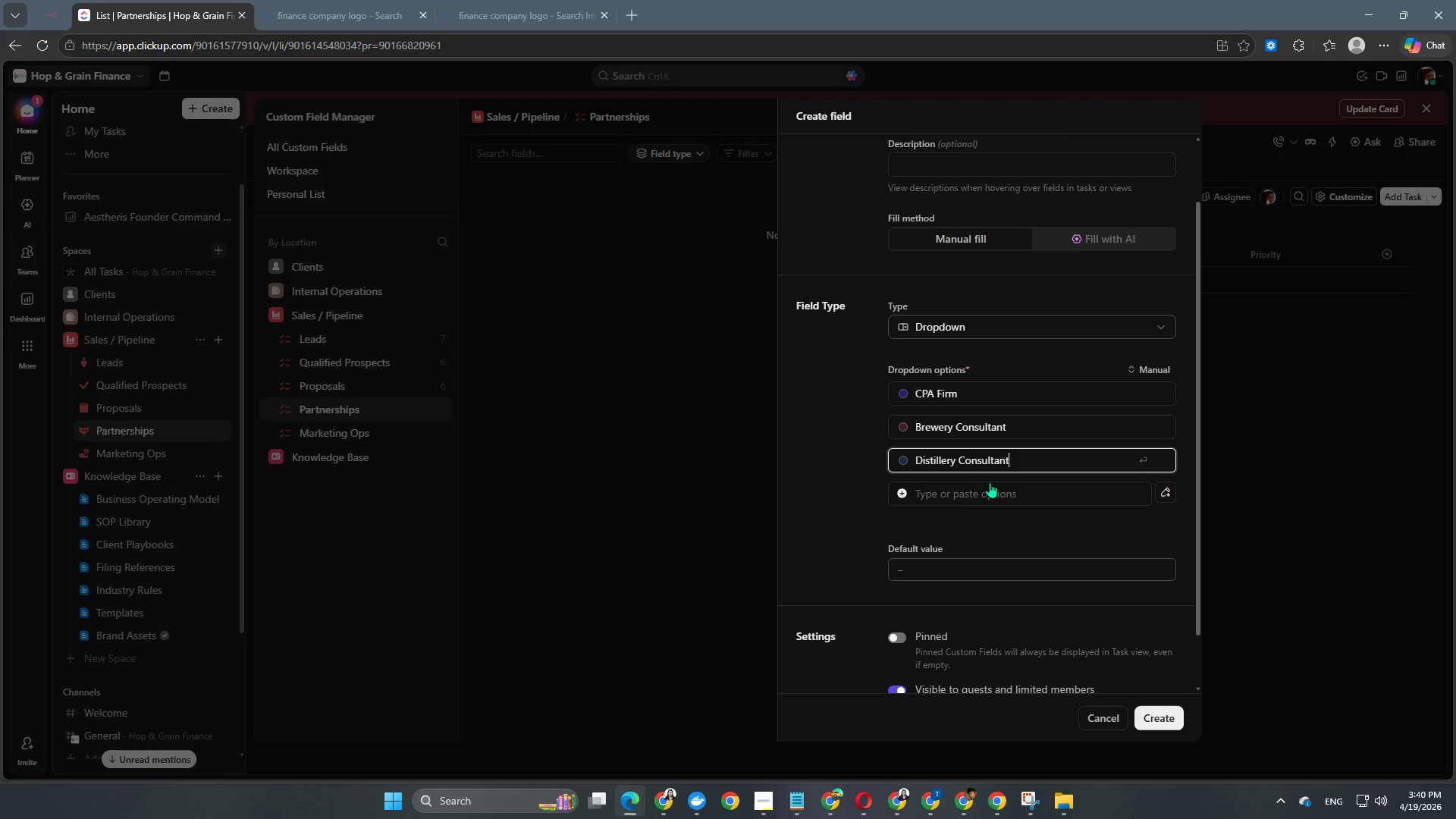 
left_click([991, 491])
 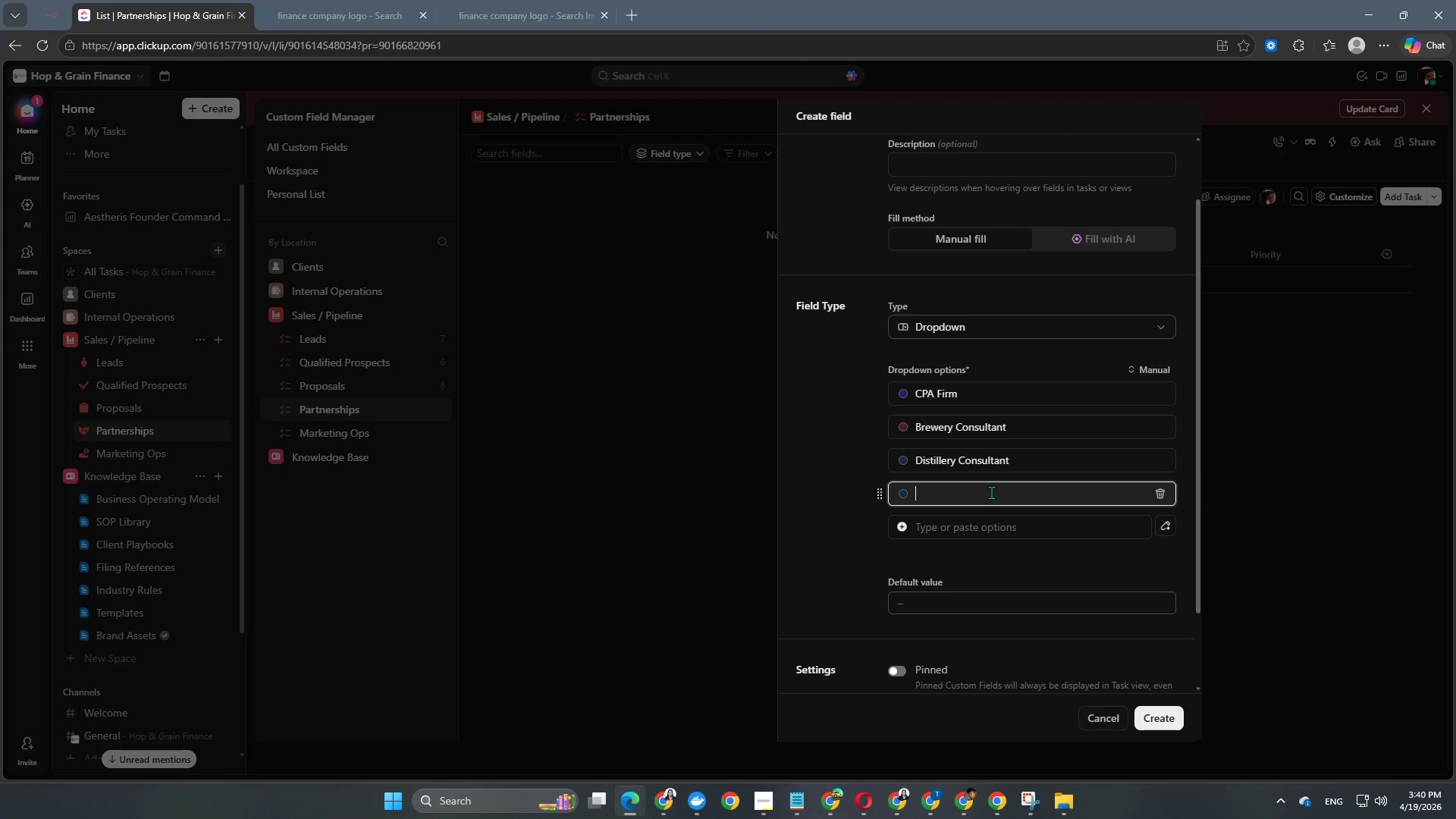 
type(Software BV)
key(Backspace)
key(Backspace)
type(Venfor)
key(Backspace)
key(Backspace)
type(d)
key(Backspace)
key(Backspace)
type(dor)
 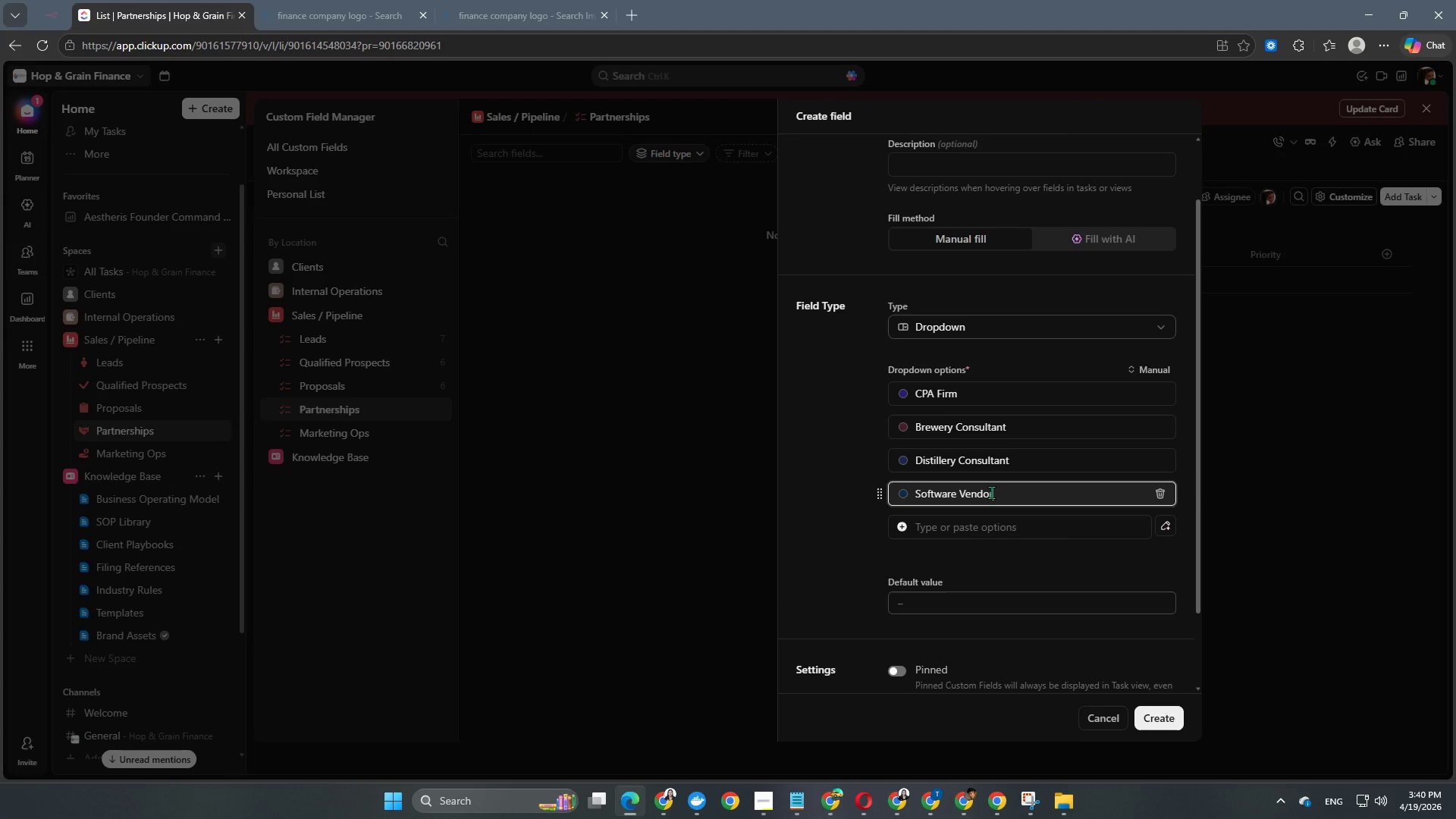 
key(Enter)
 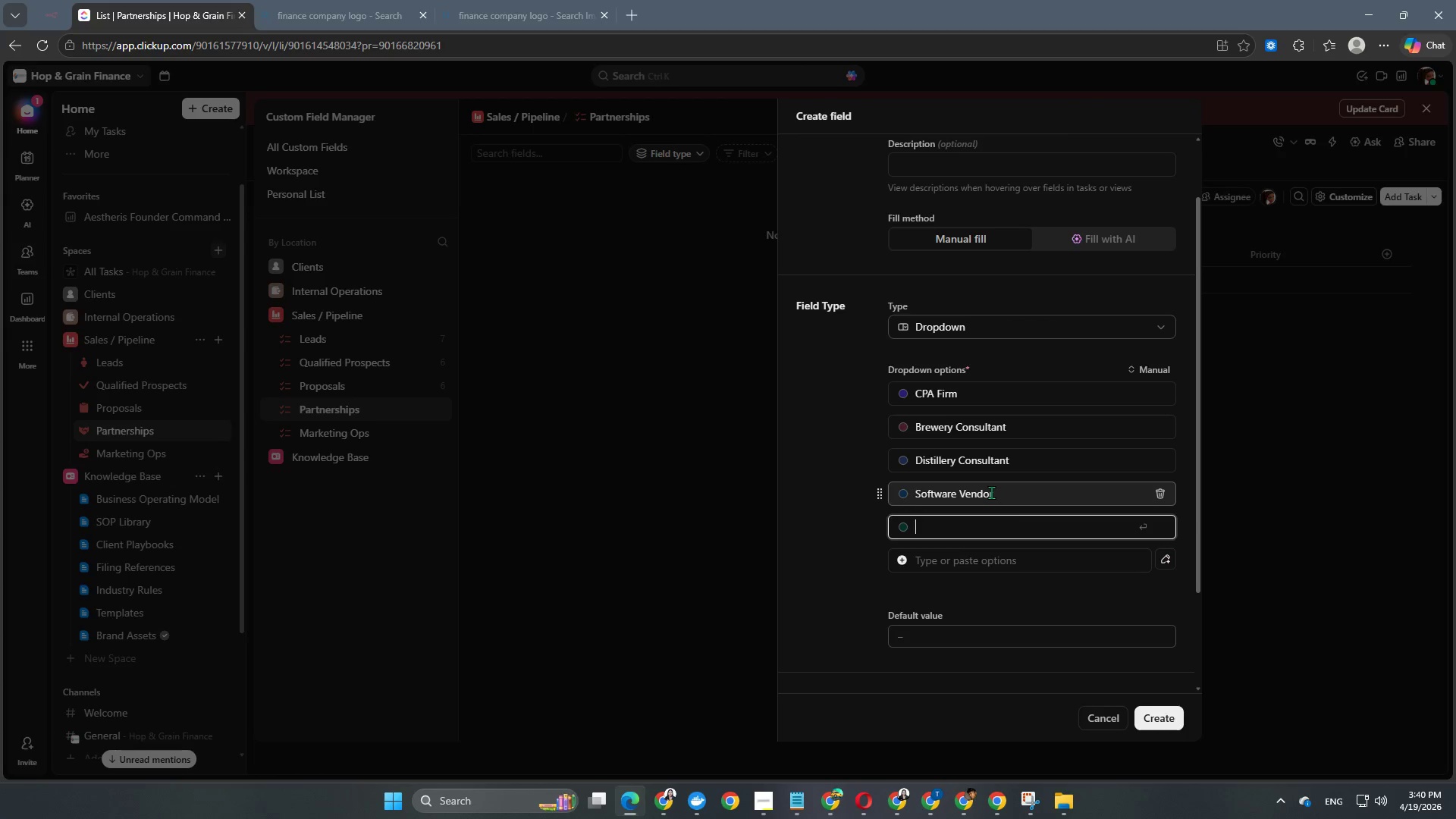 
type(Legal Firm)
 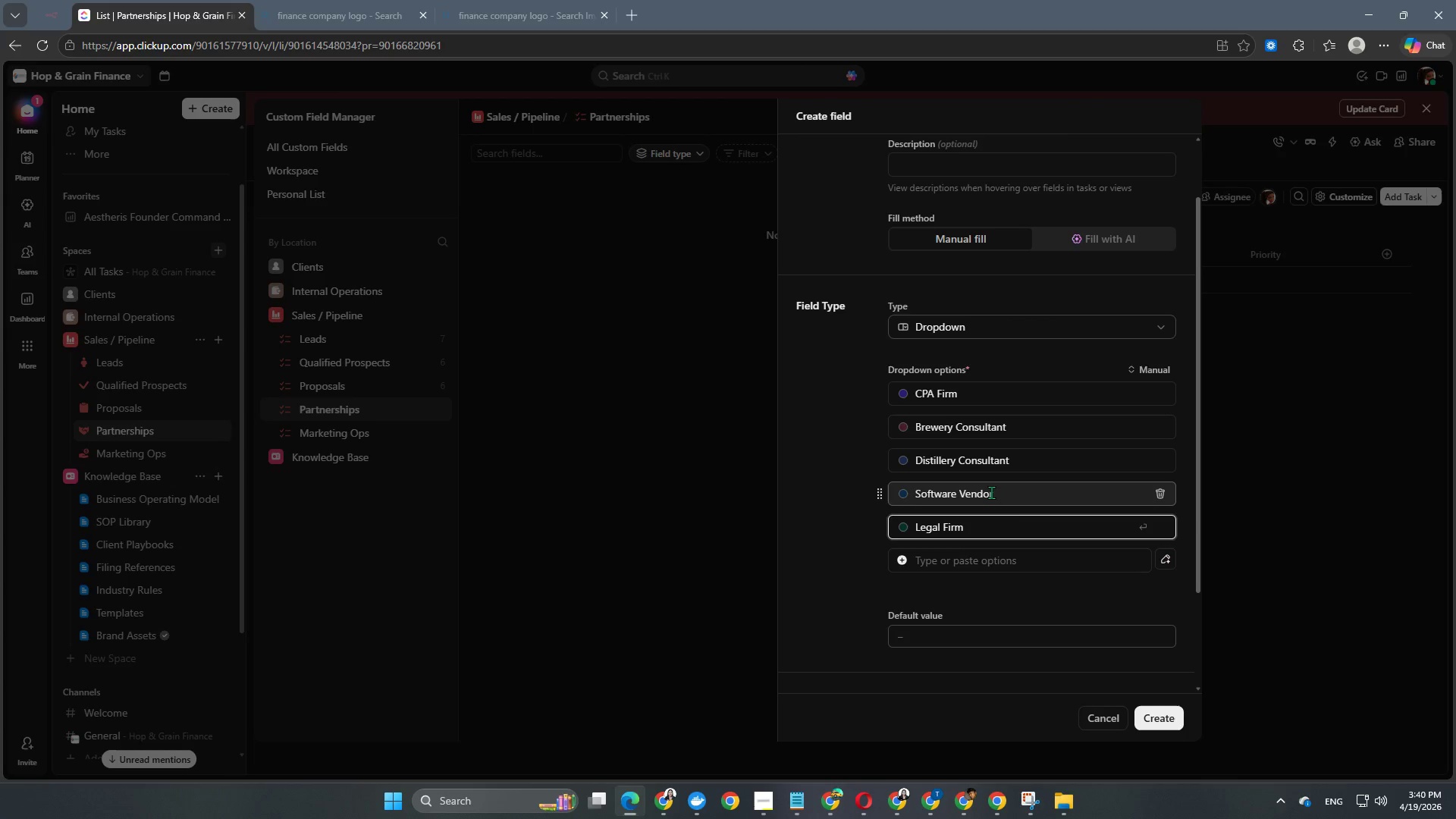 
key(Enter)
 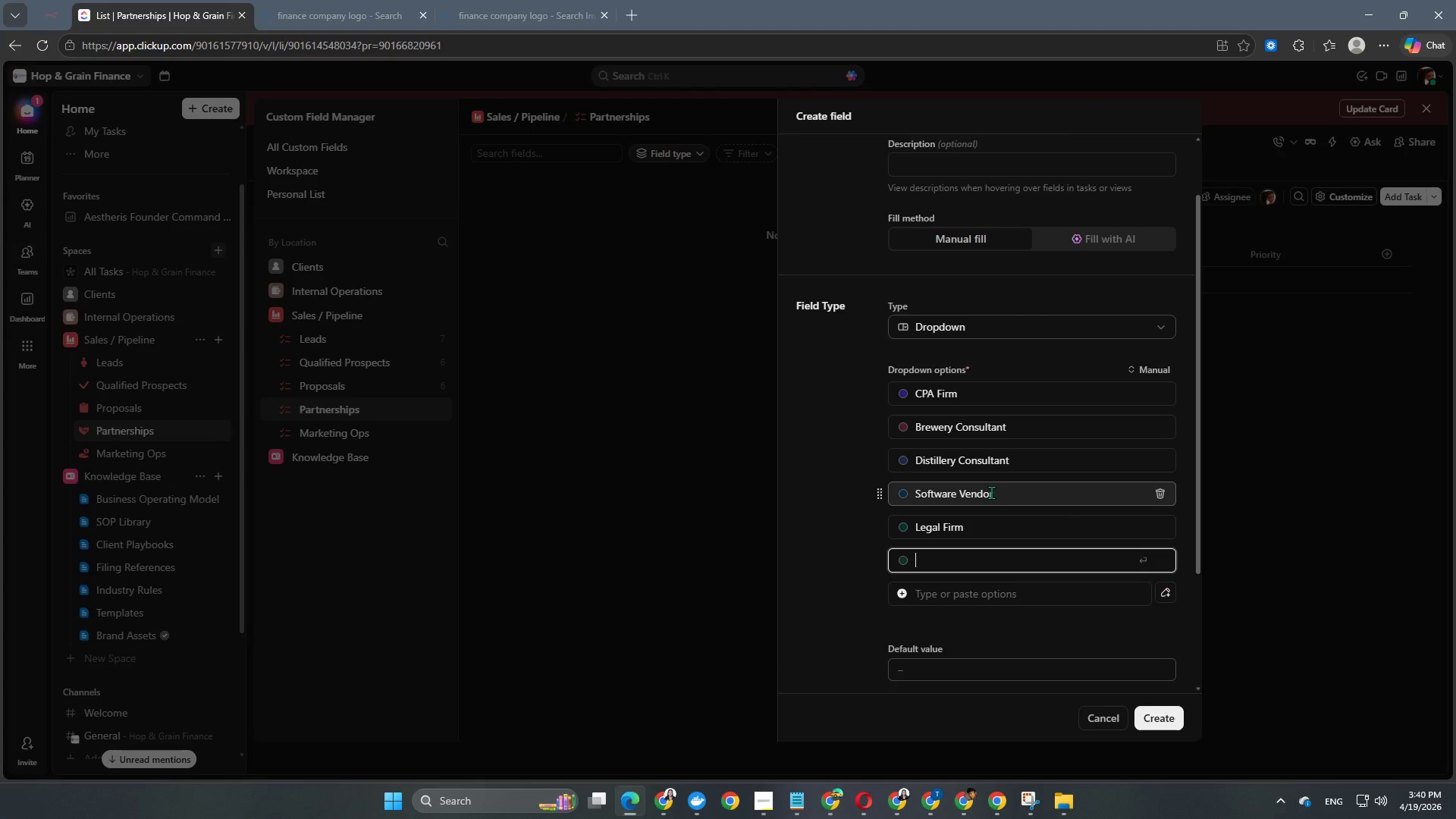 
type(Bank/Lender)
 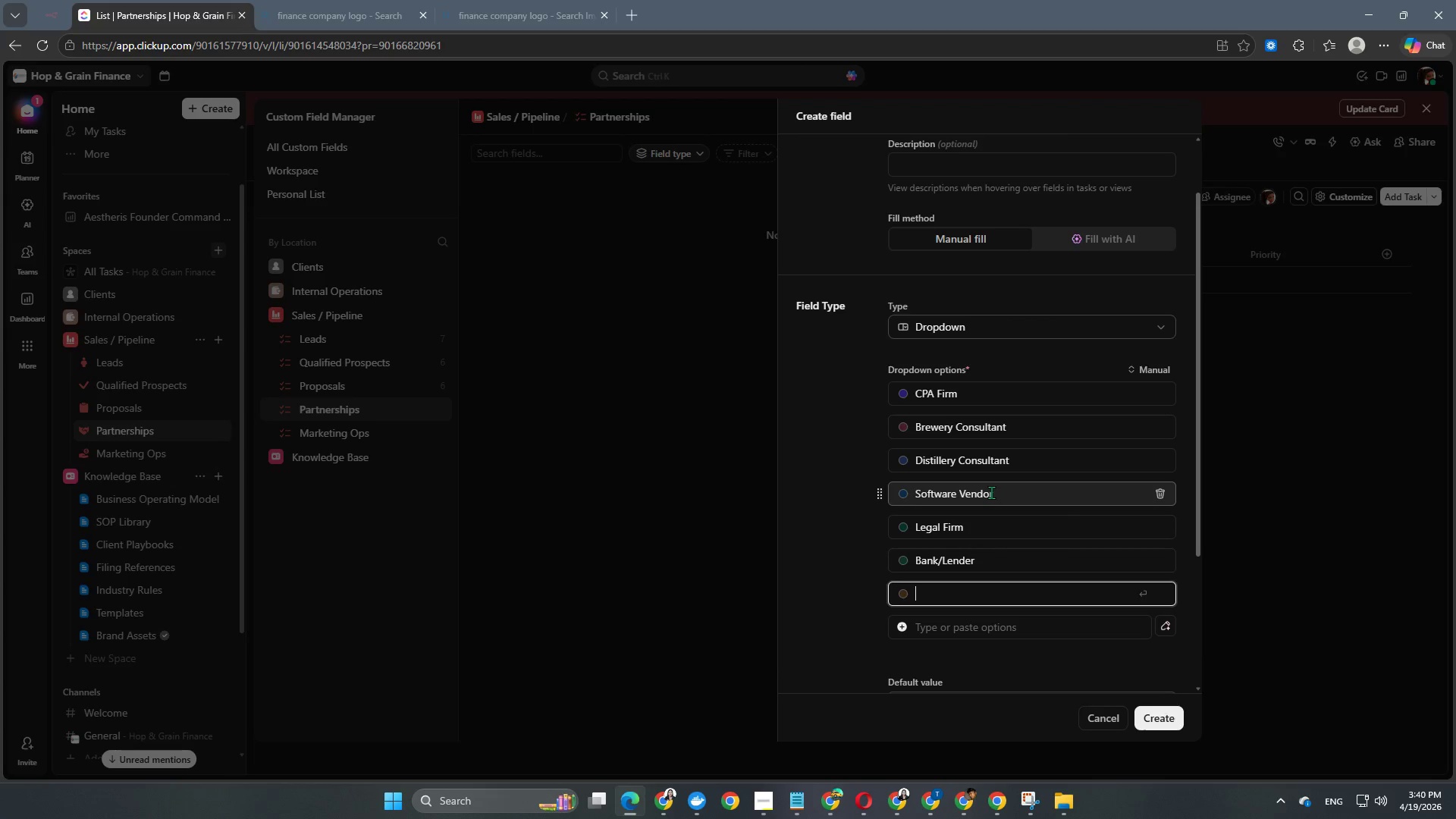 
 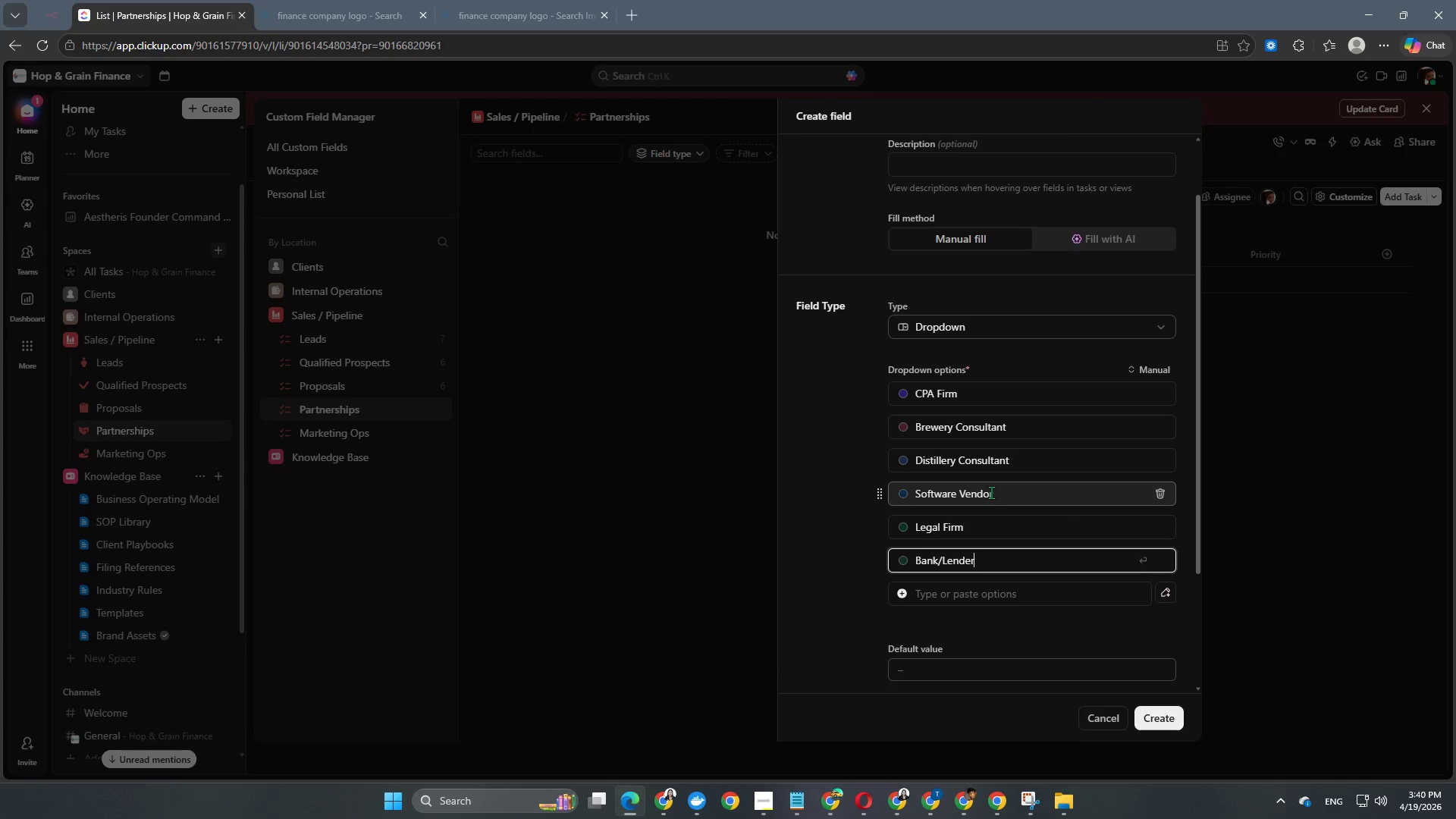 
key(Enter)
 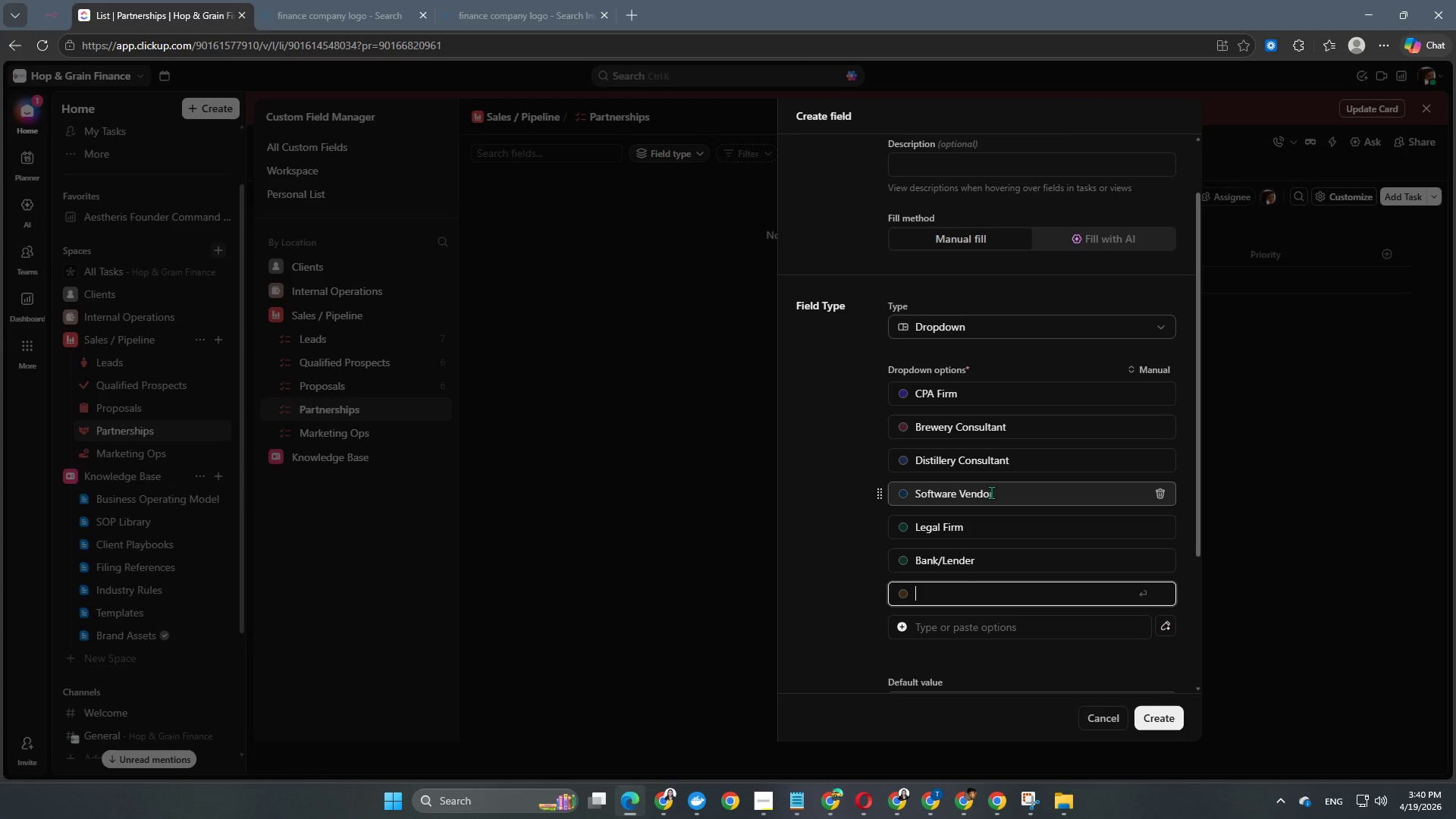 
type(Ins)
key(Backspace)
type(dustry Assoc)
key(Backspace)
type(ciation)
 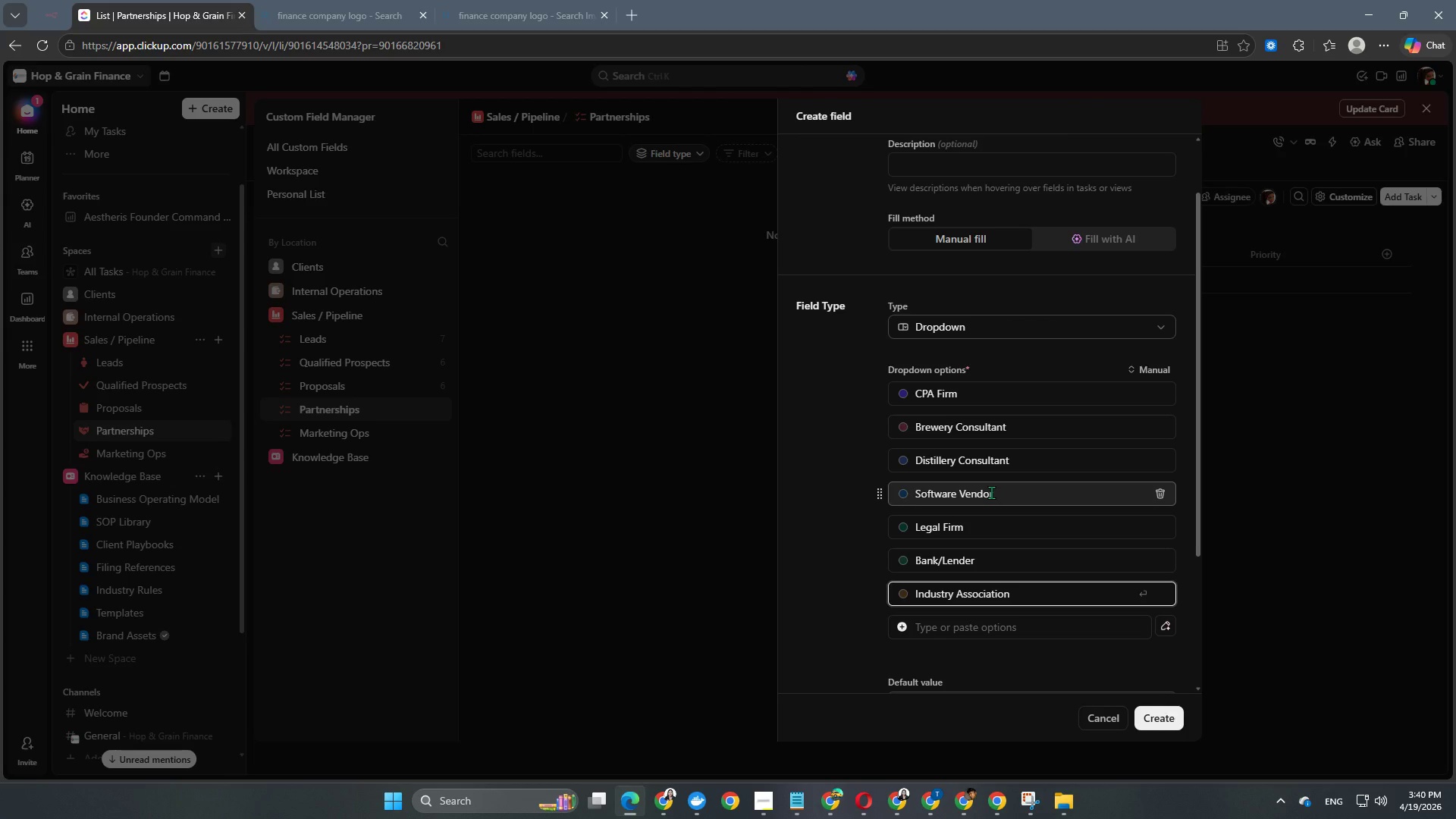 
key(Enter)
 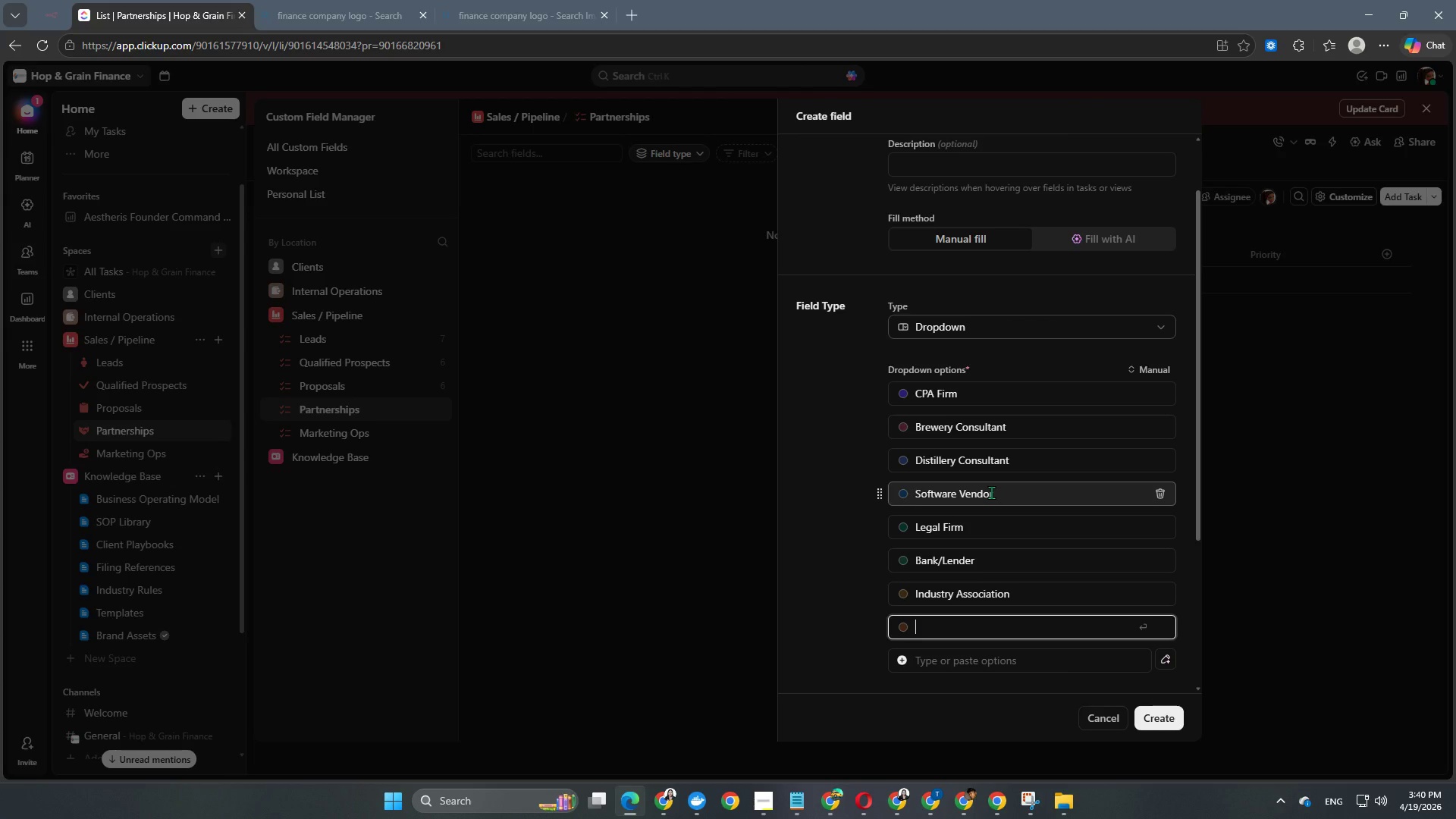 
type(Other)
 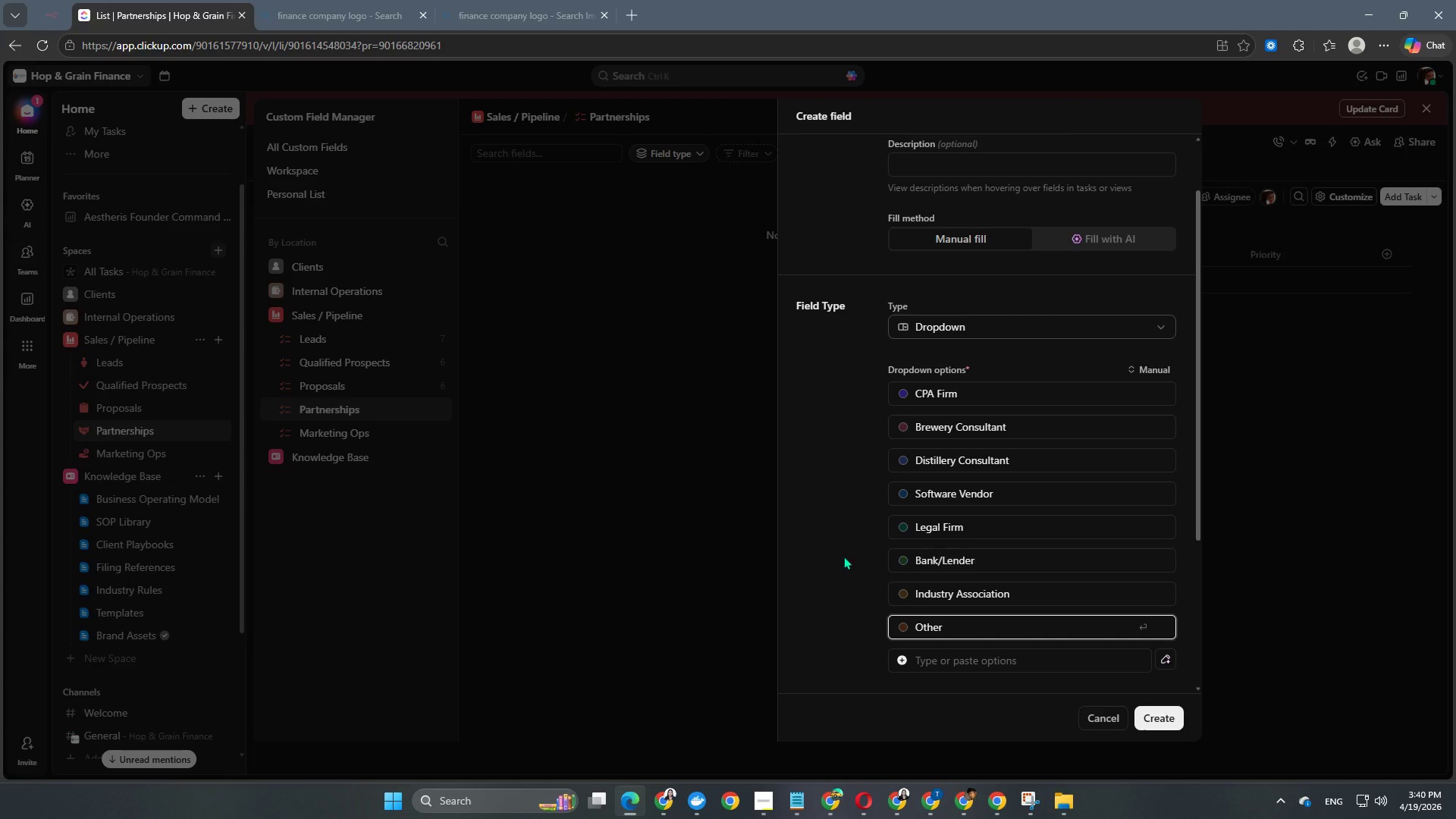 
left_click([831, 561])
 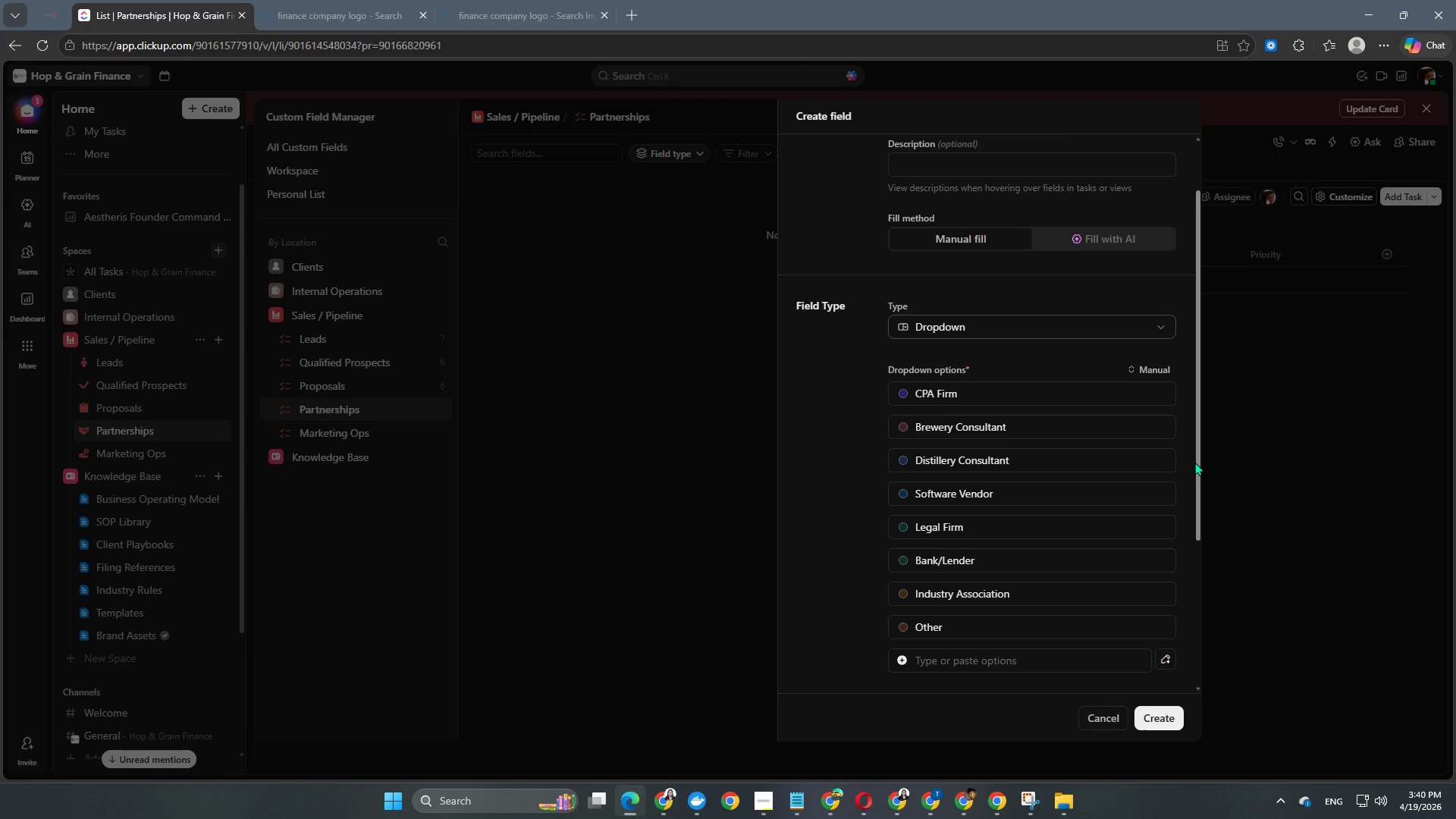 
scroll: coordinate [1043, 472], scroll_direction: down, amount: 3.0
 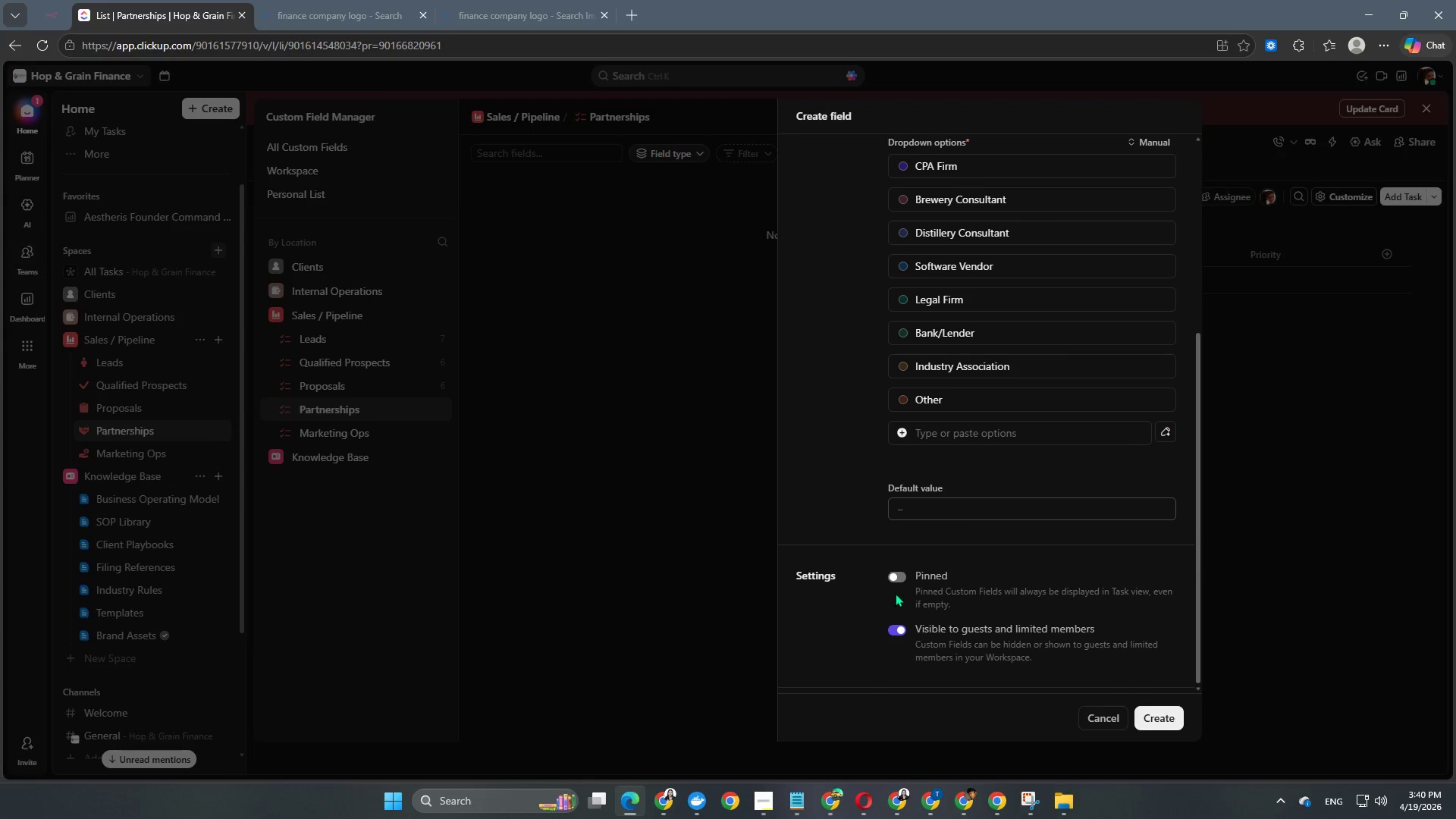 
left_click([899, 581])
 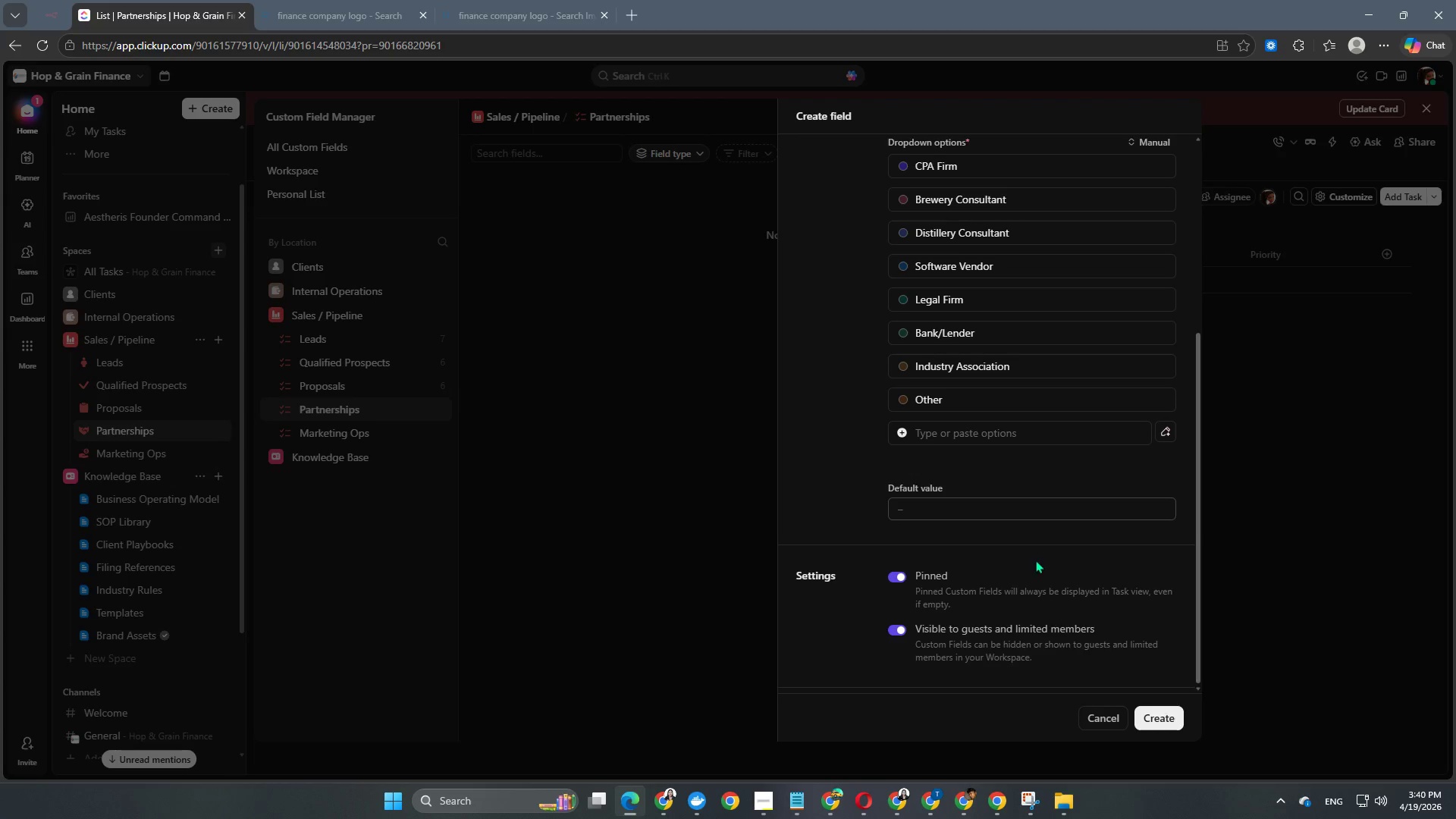 
scroll: coordinate [1037, 560], scroll_direction: up, amount: 10.0
 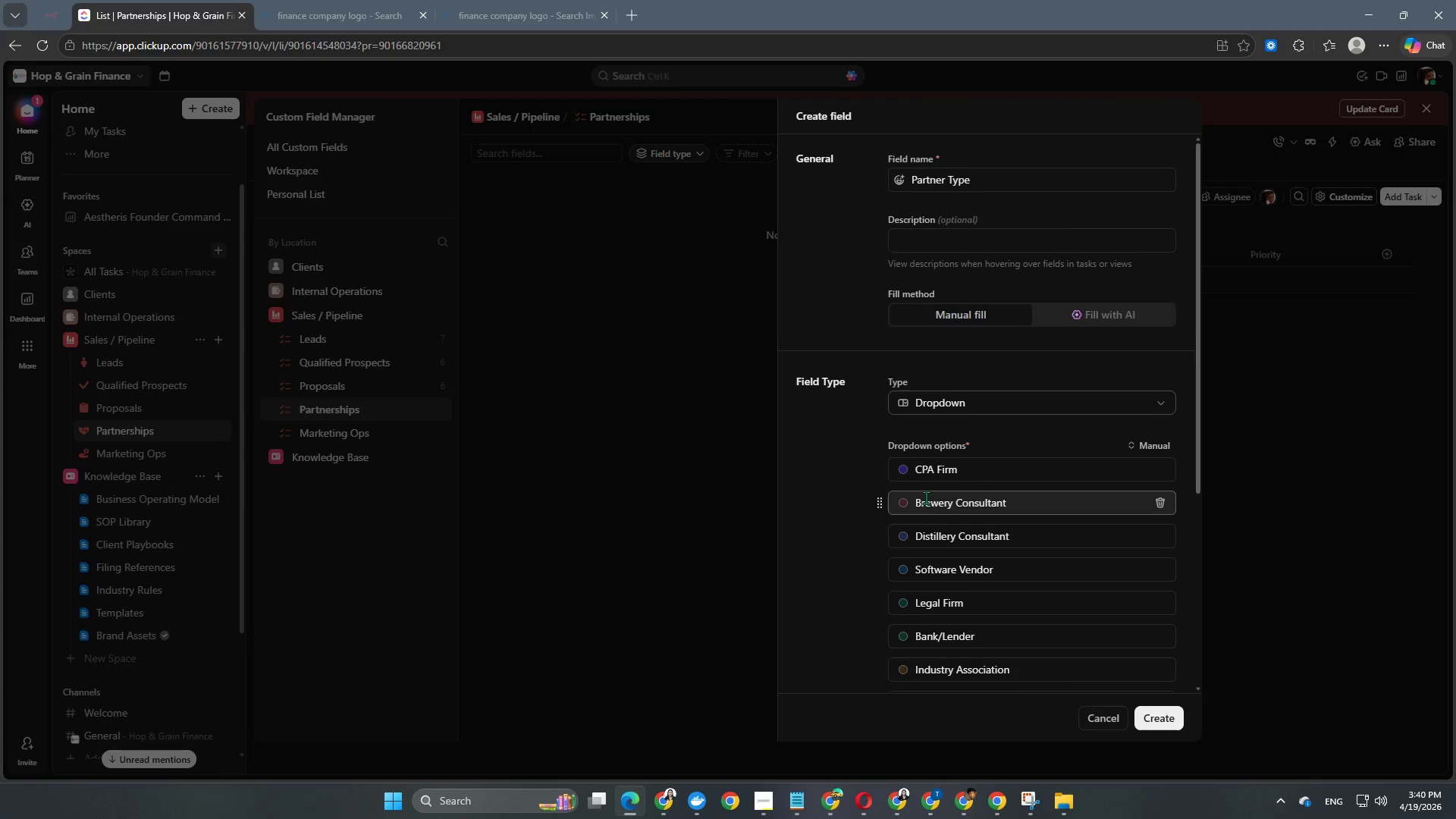 
scroll: coordinate [926, 497], scroll_direction: down, amount: 3.0
 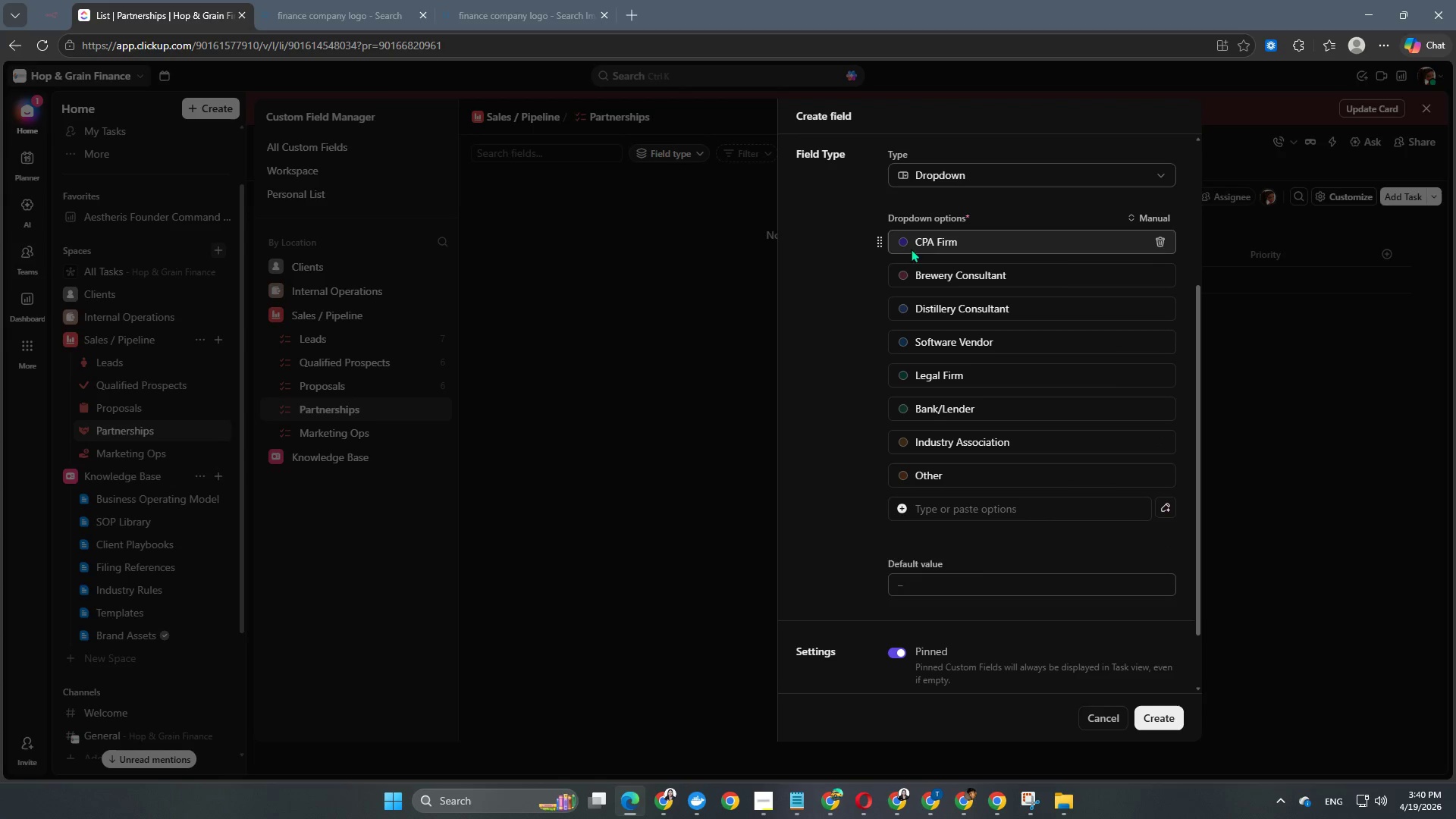 
left_click([902, 242])
 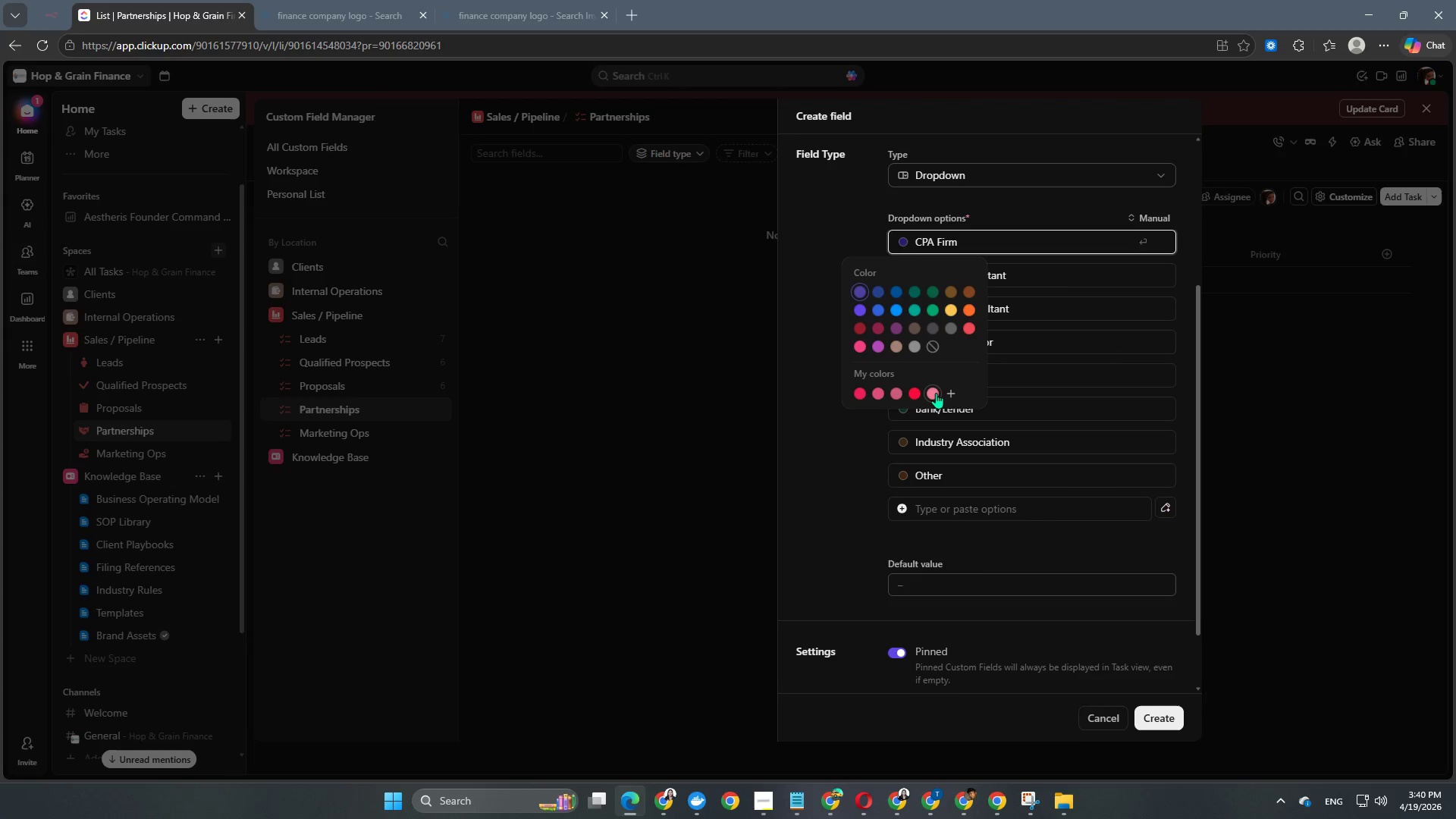 
left_click([943, 392])
 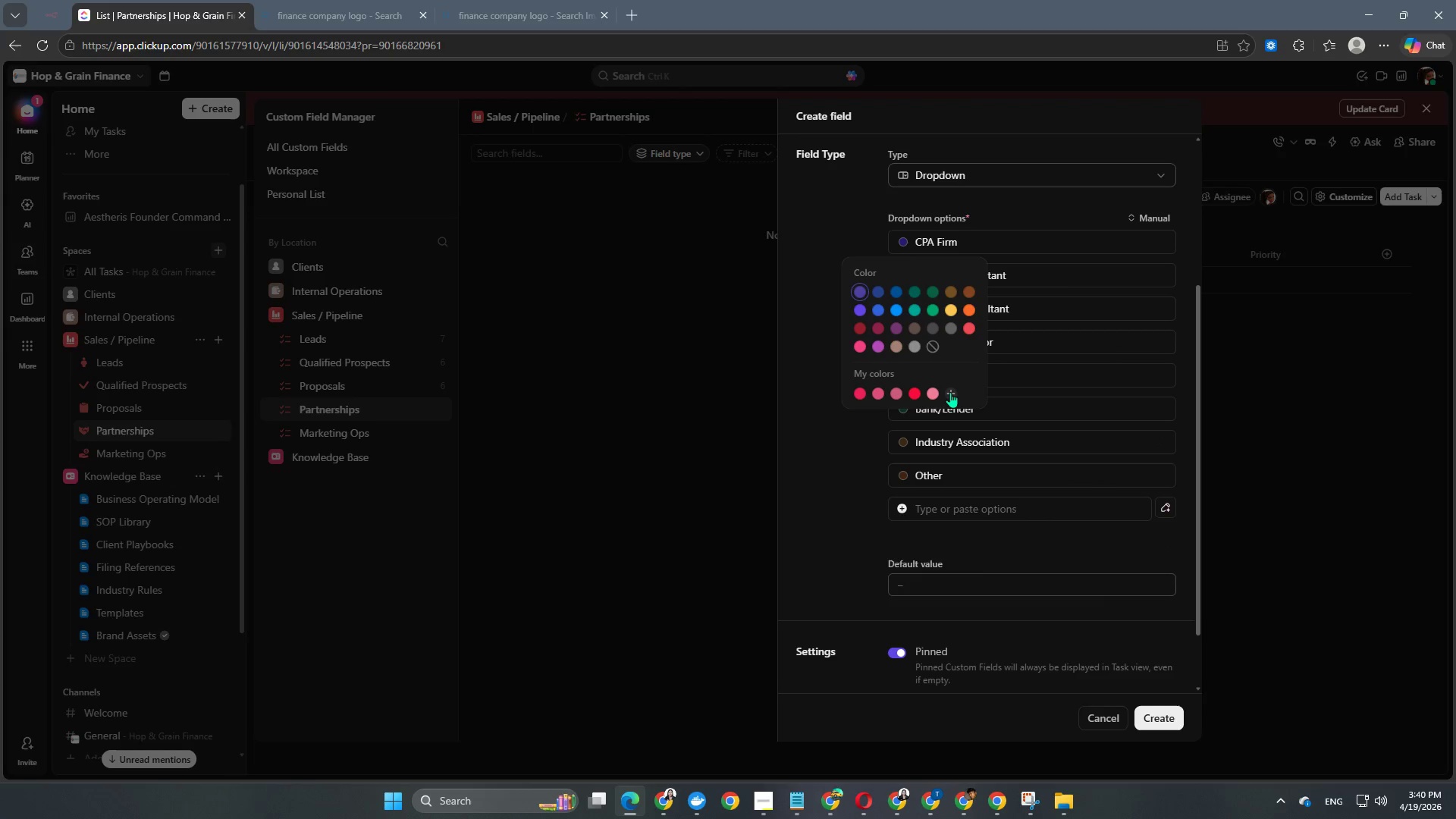 
left_click([950, 392])
 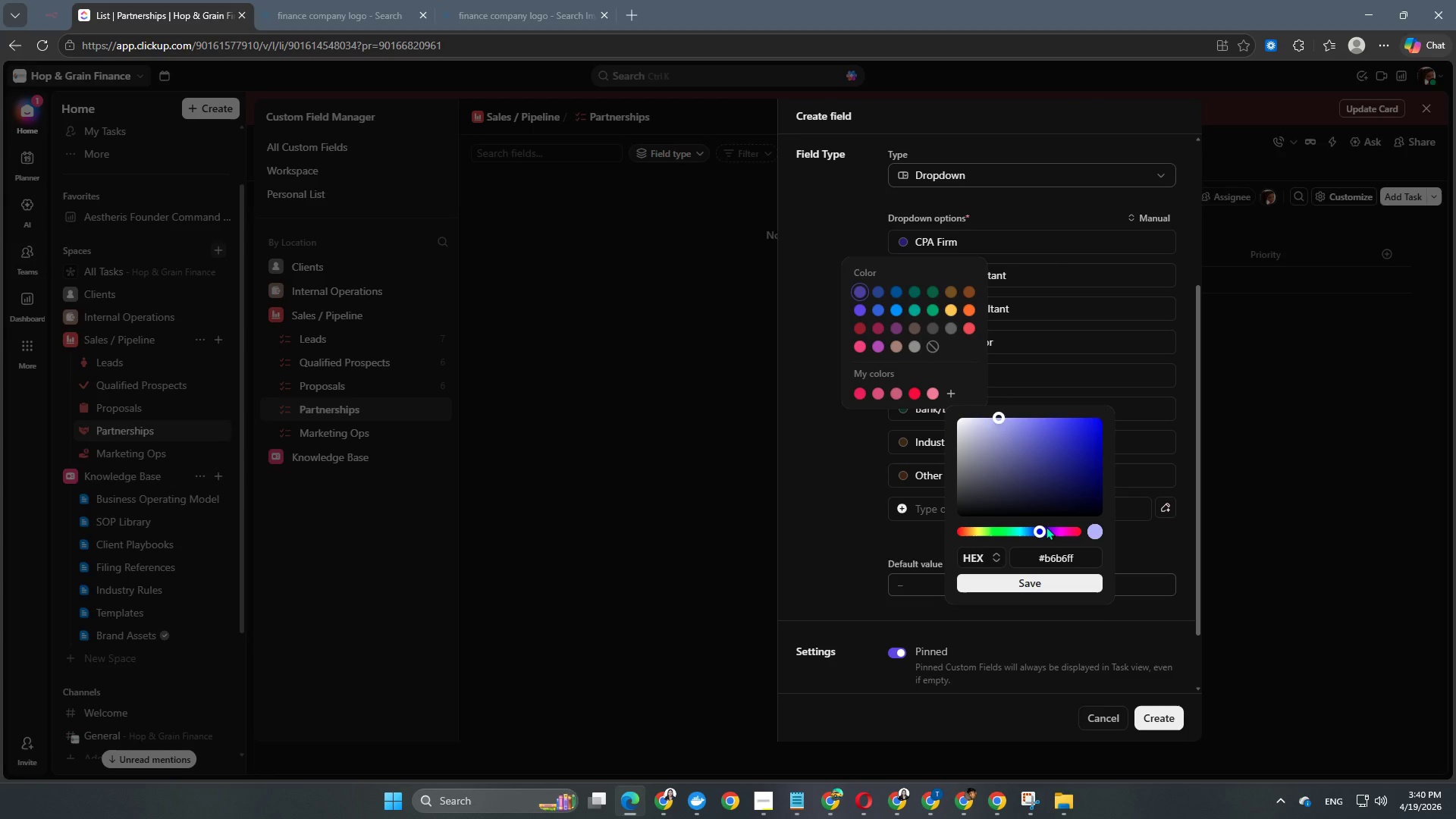 
left_click_drag(start_coordinate=[1043, 527], to_coordinate=[1084, 532])
 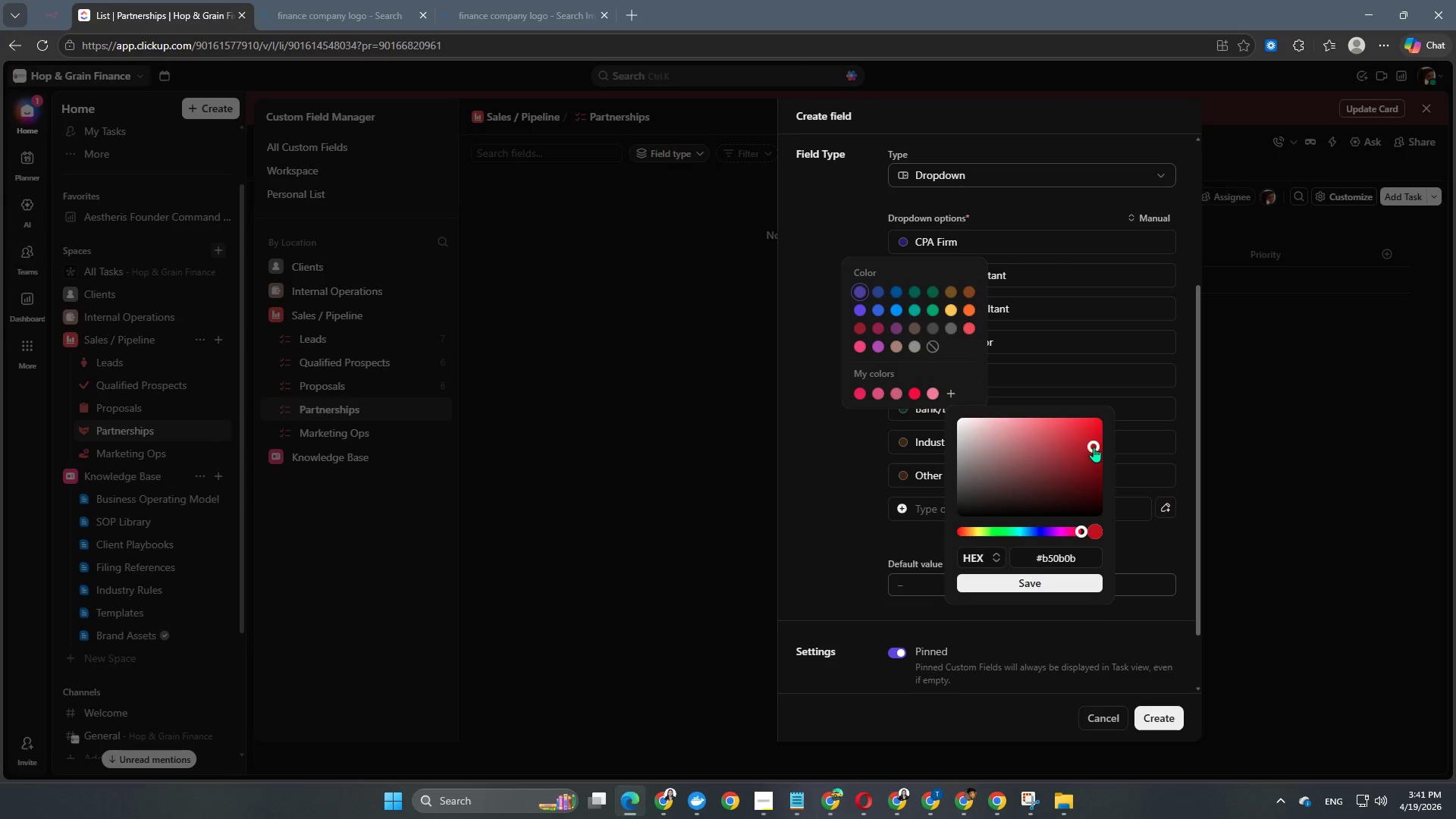 
left_click([1094, 447])
 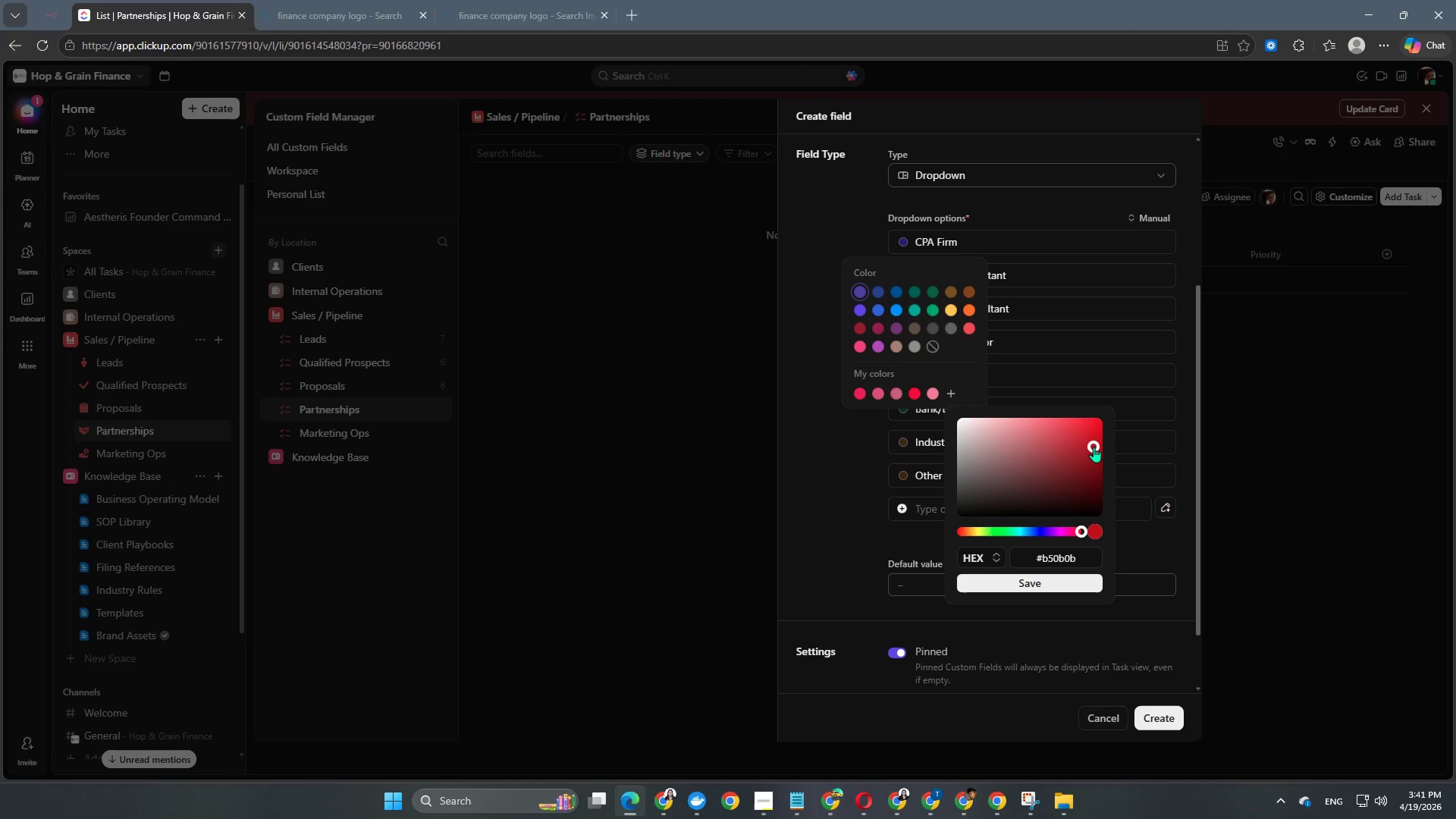 
left_click_drag(start_coordinate=[1094, 447], to_coordinate=[1090, 451])
 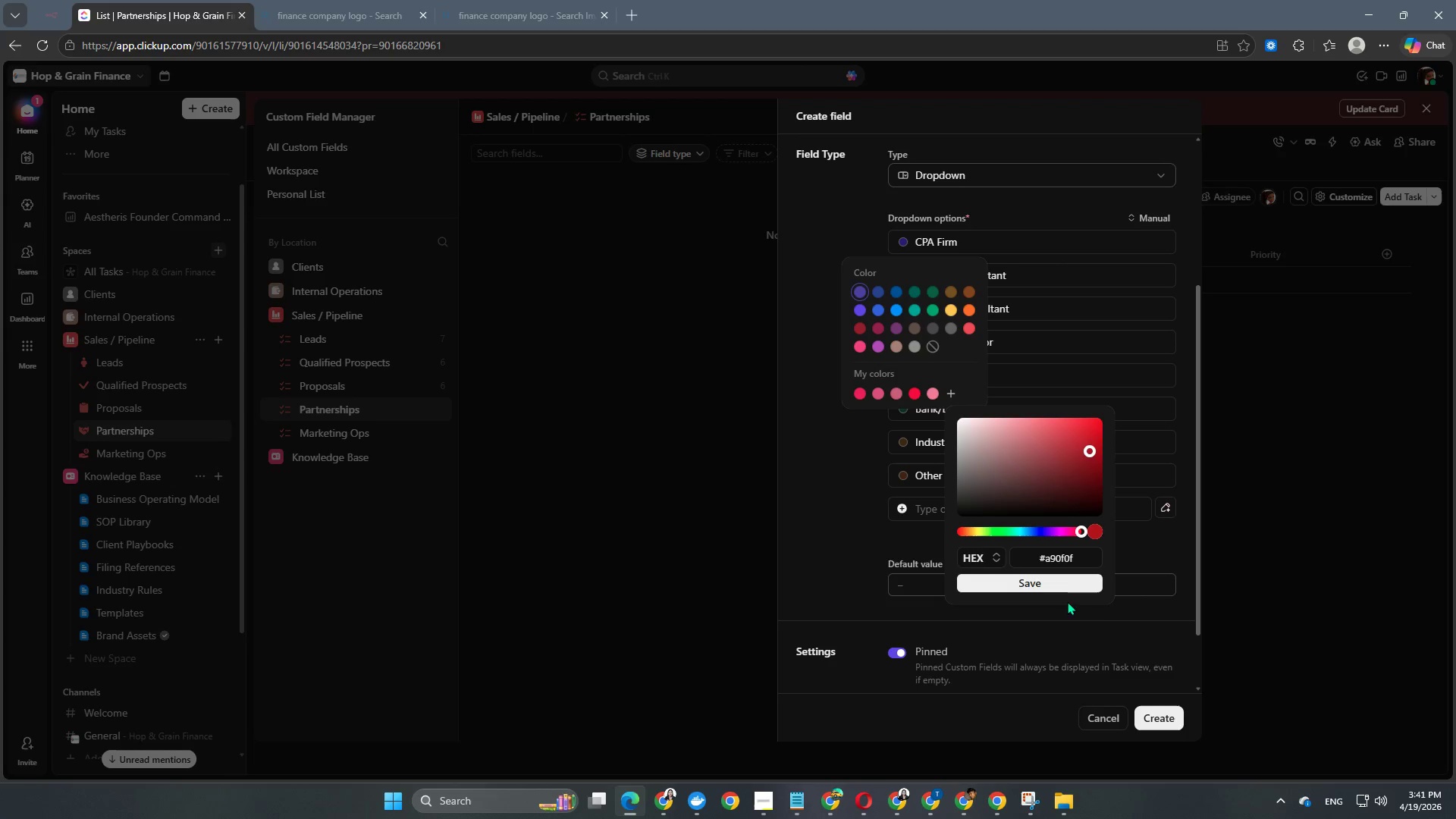 
left_click([1068, 585])
 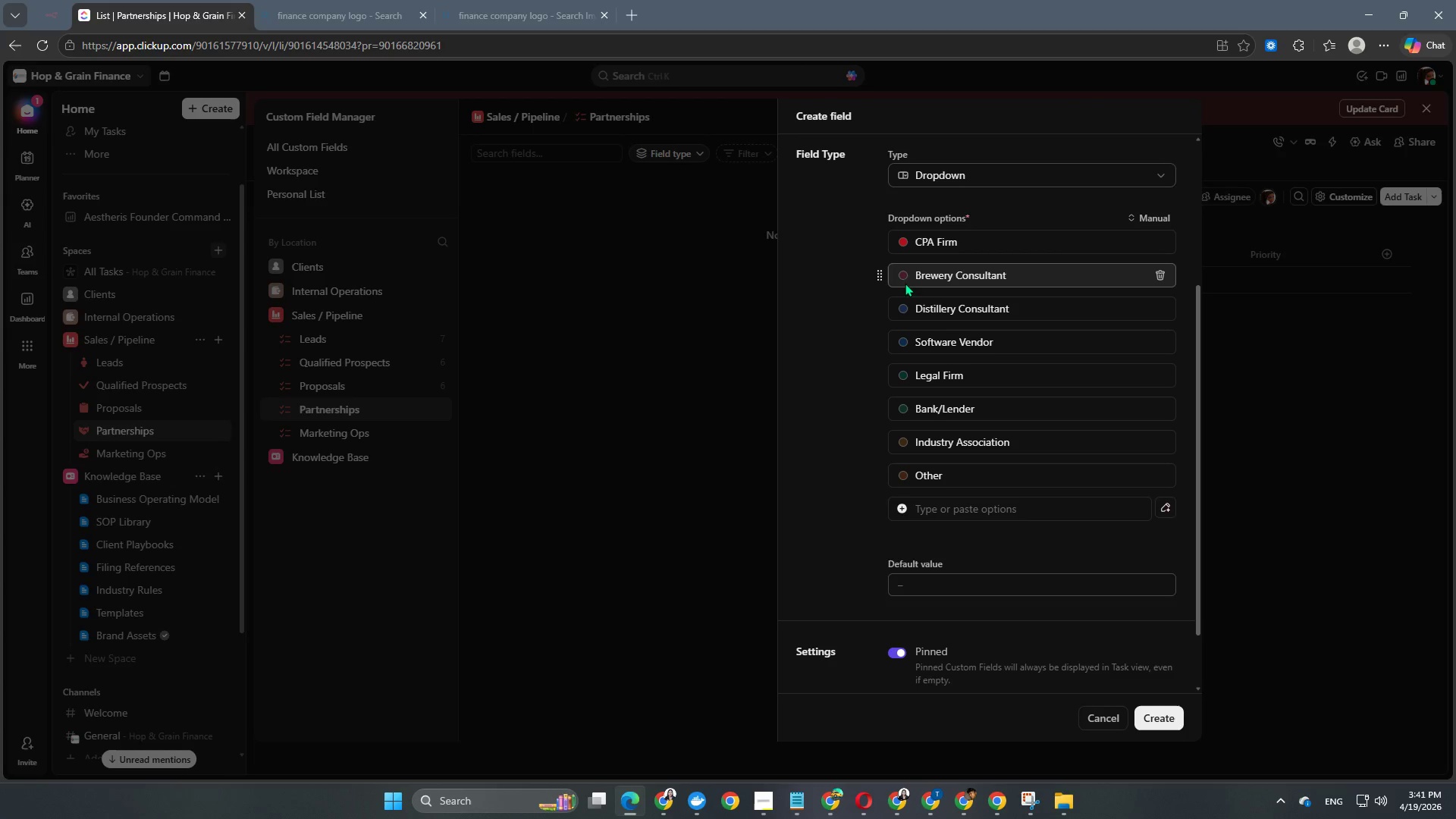 
left_click([904, 277])
 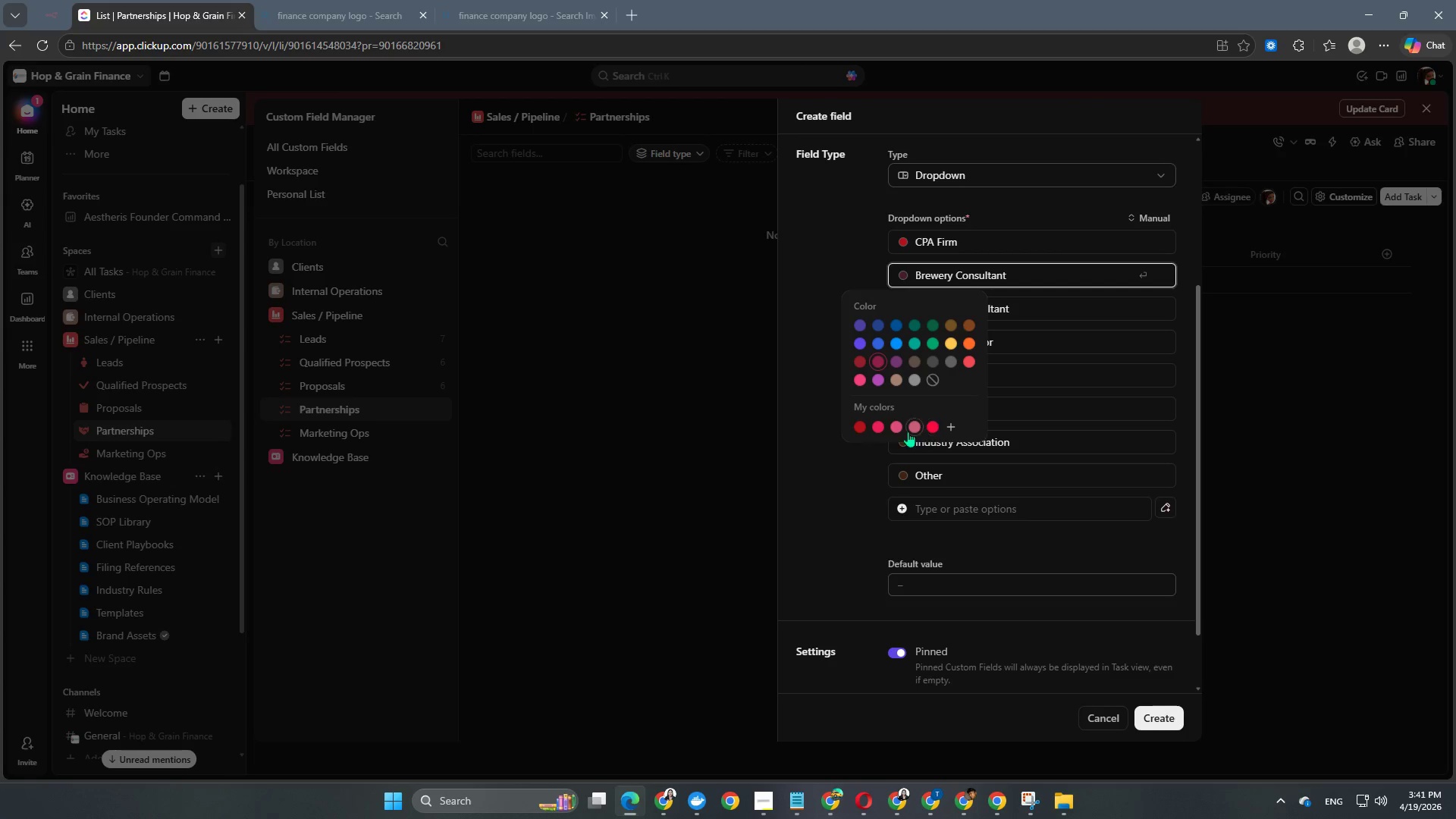 
left_click([862, 428])
 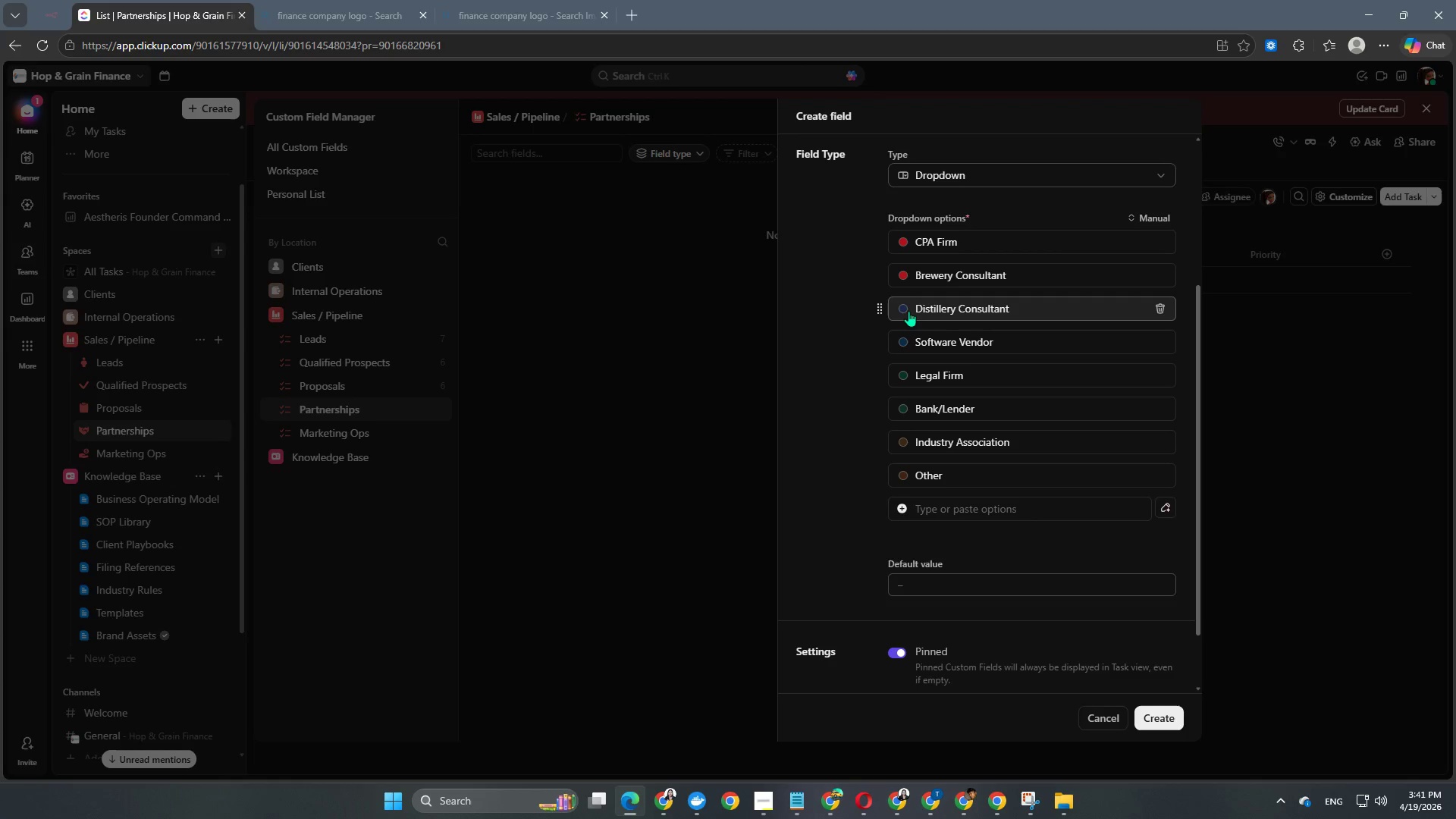 
left_click([907, 312])
 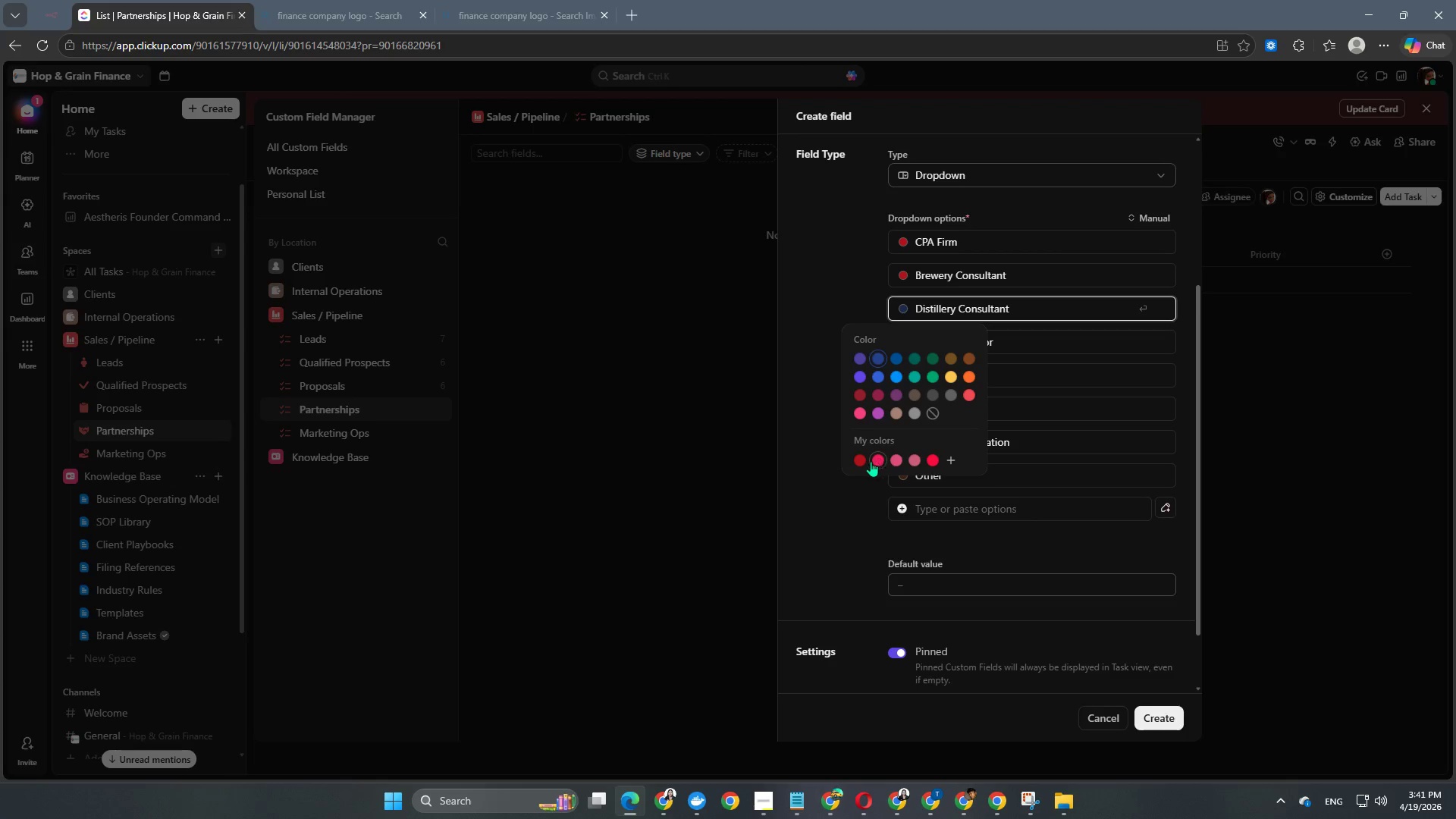 
left_click([864, 462])
 